 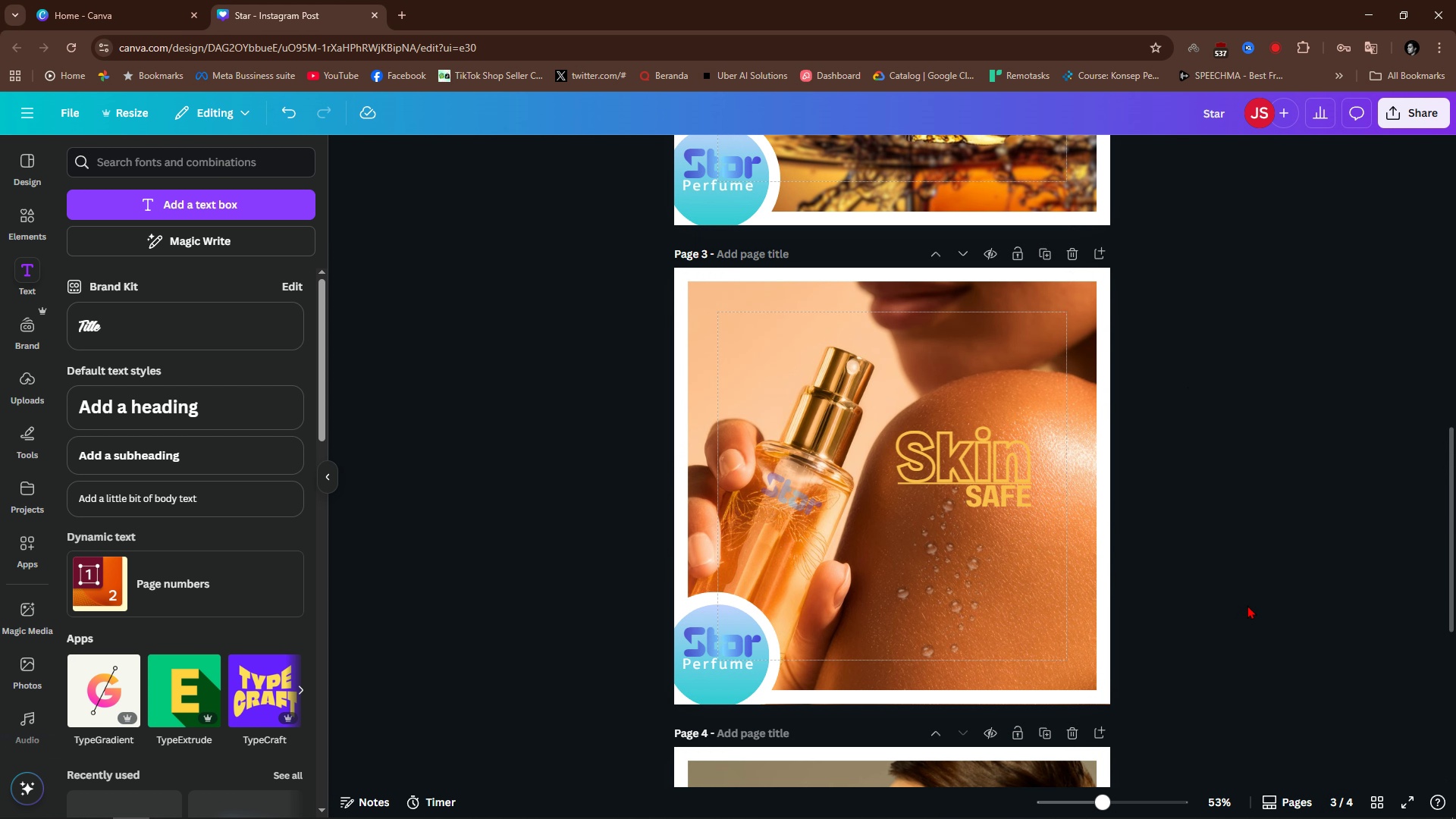 
scroll: coordinate [1174, 609], scroll_direction: down, amount: 11.0
 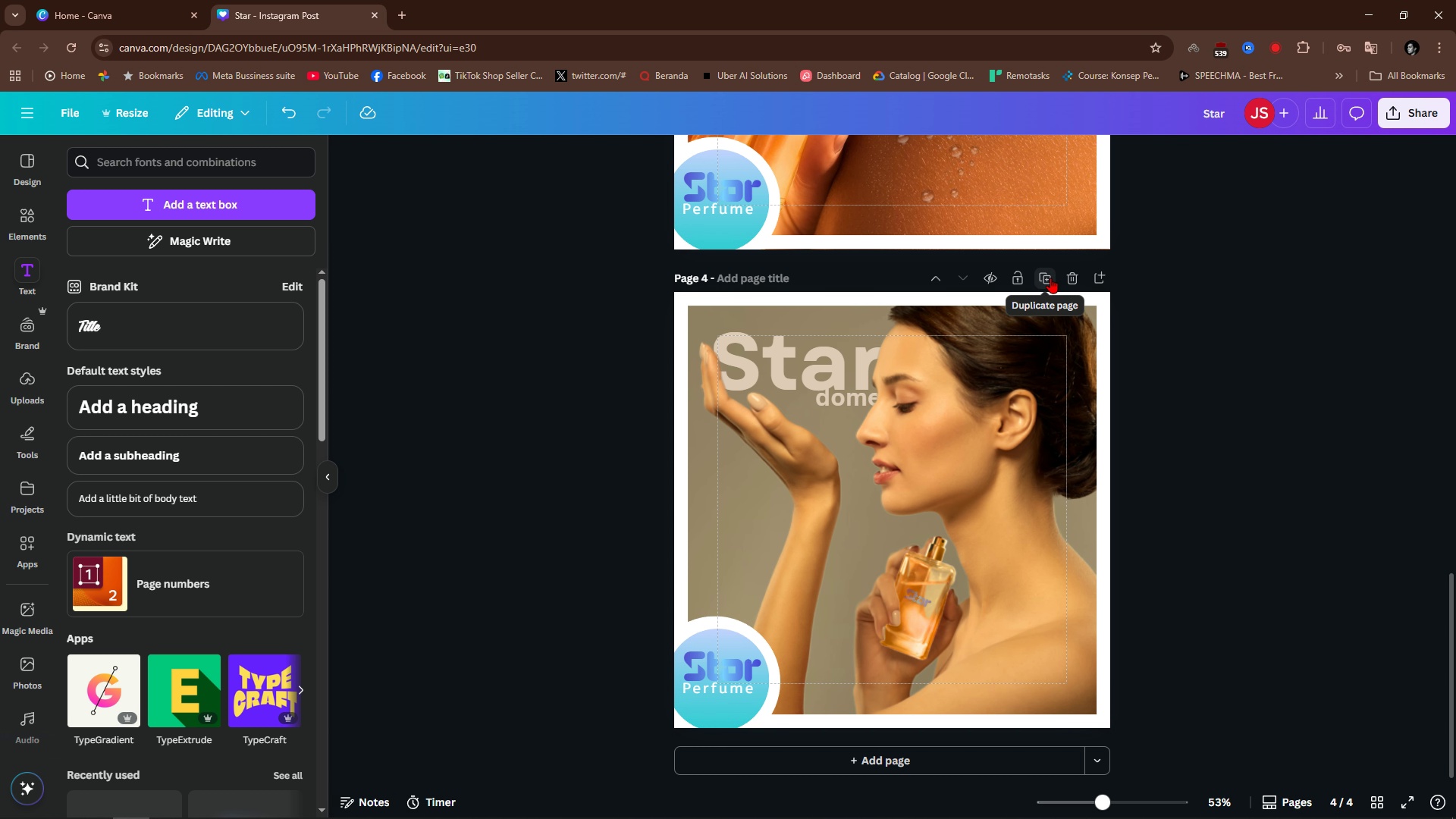 
left_click([1050, 278])
 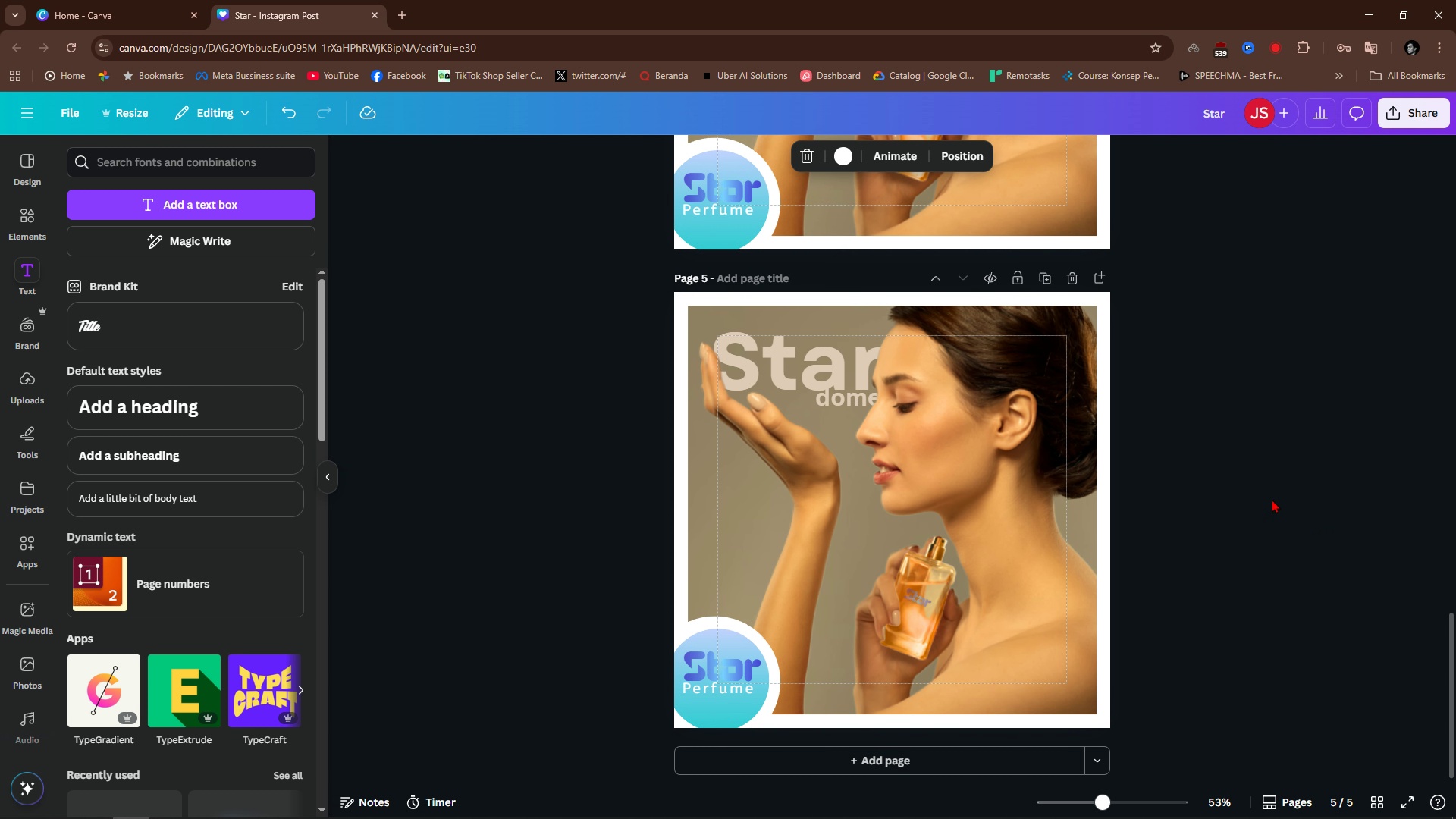 
scroll: coordinate [1232, 501], scroll_direction: down, amount: 3.0
 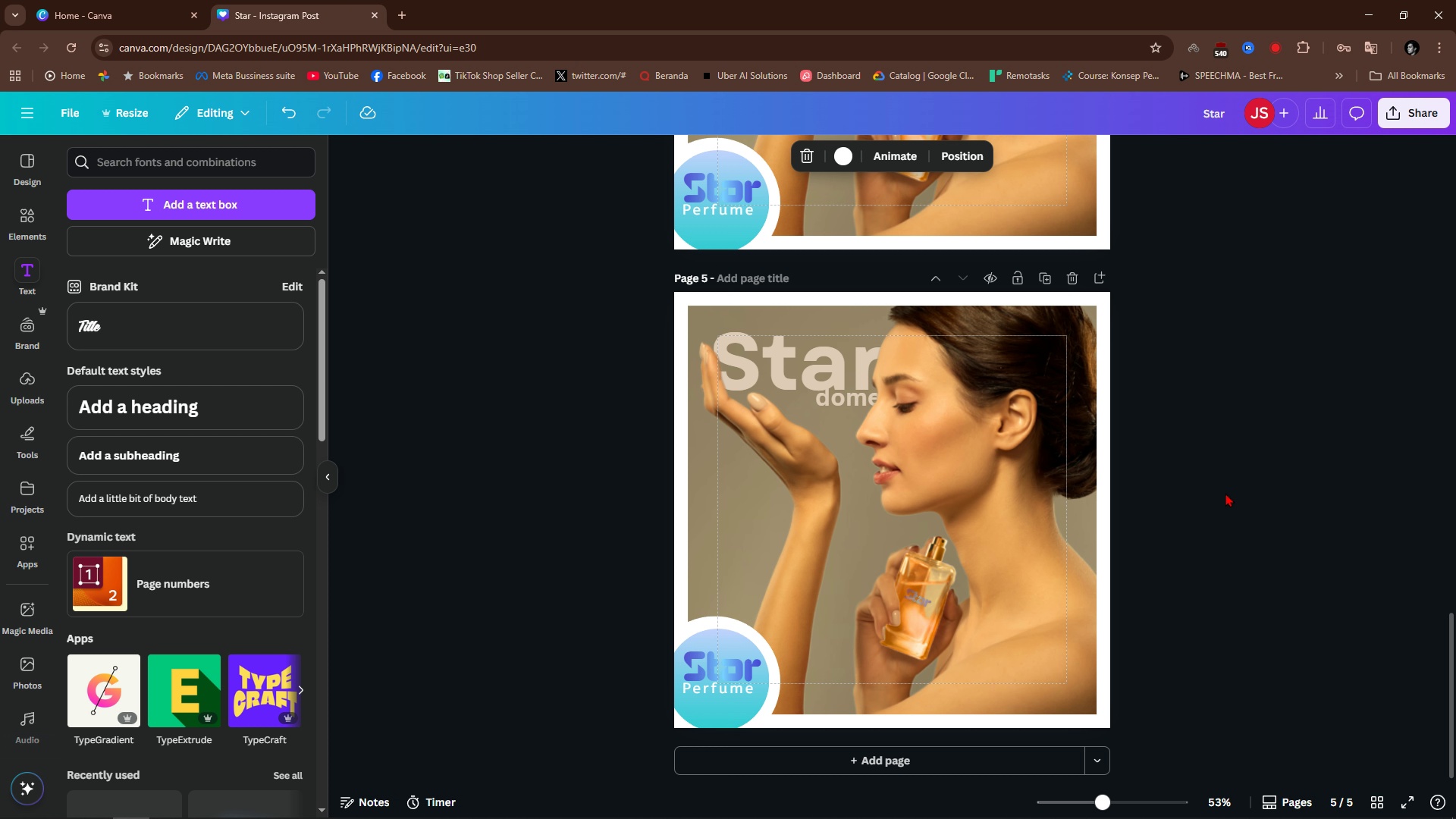 
wait(31.49)
 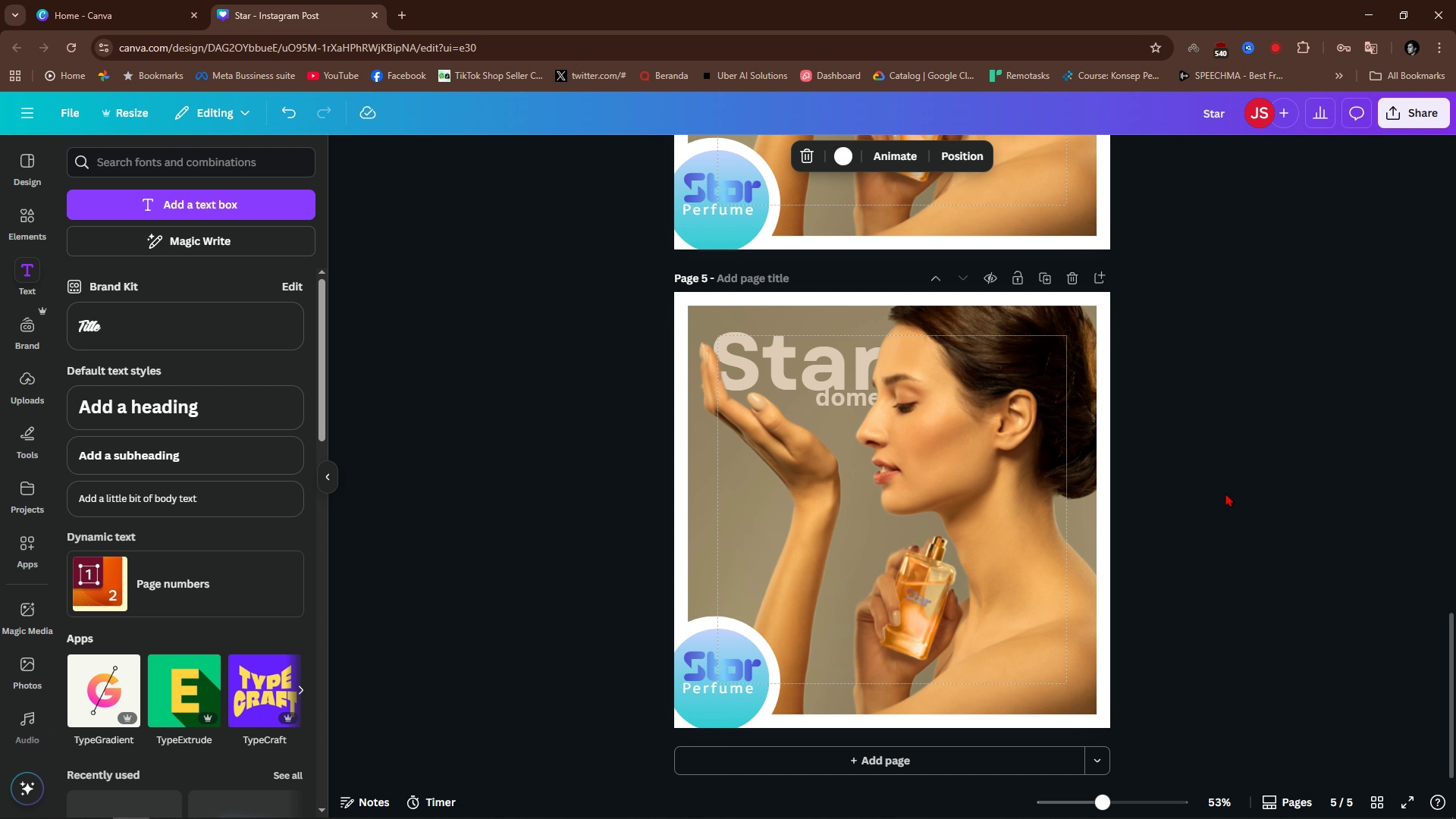 
left_click([1377, 430])
 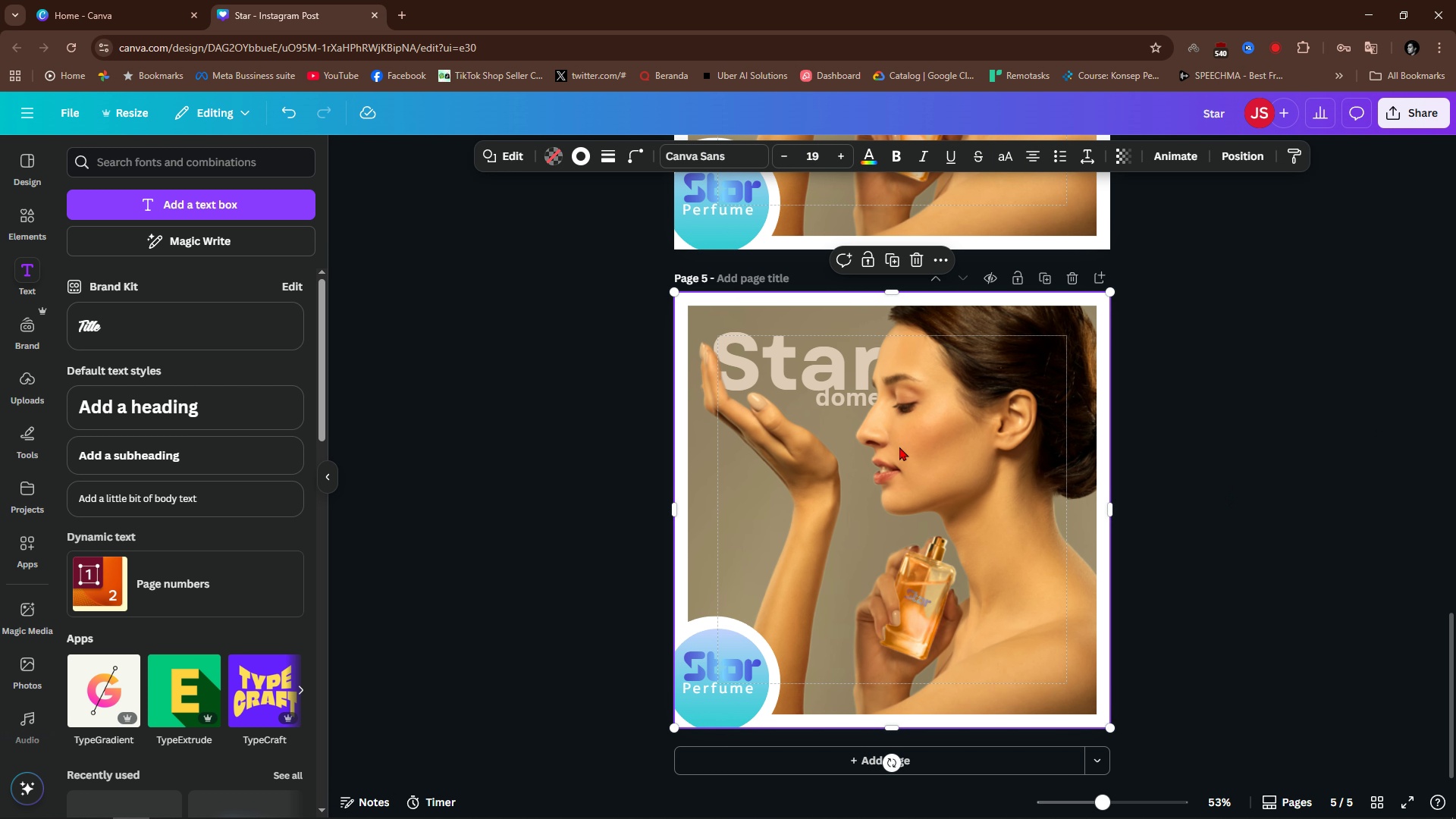 
left_click([899, 447])
 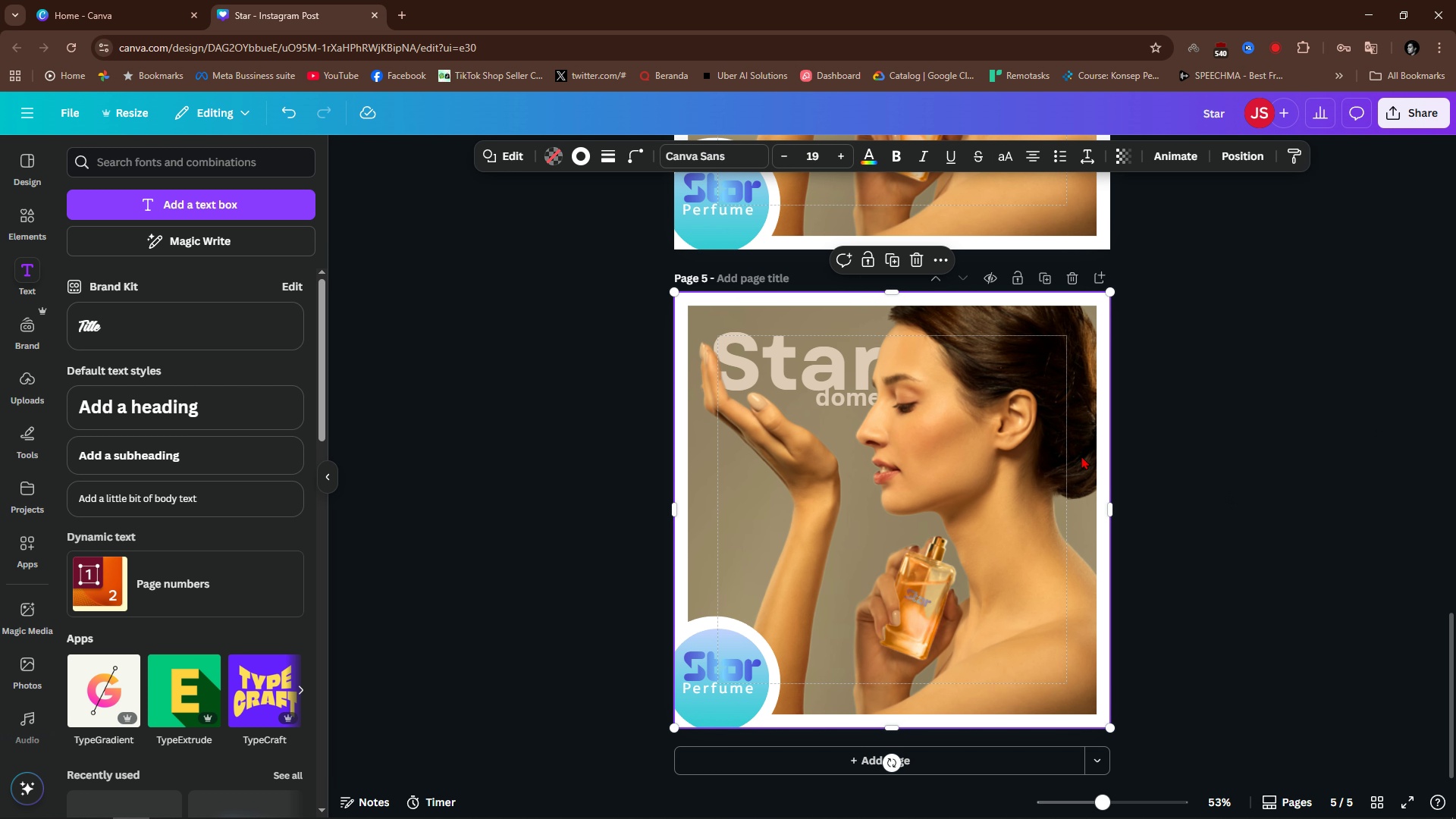 
scroll: coordinate [1081, 456], scroll_direction: up, amount: 1.0
 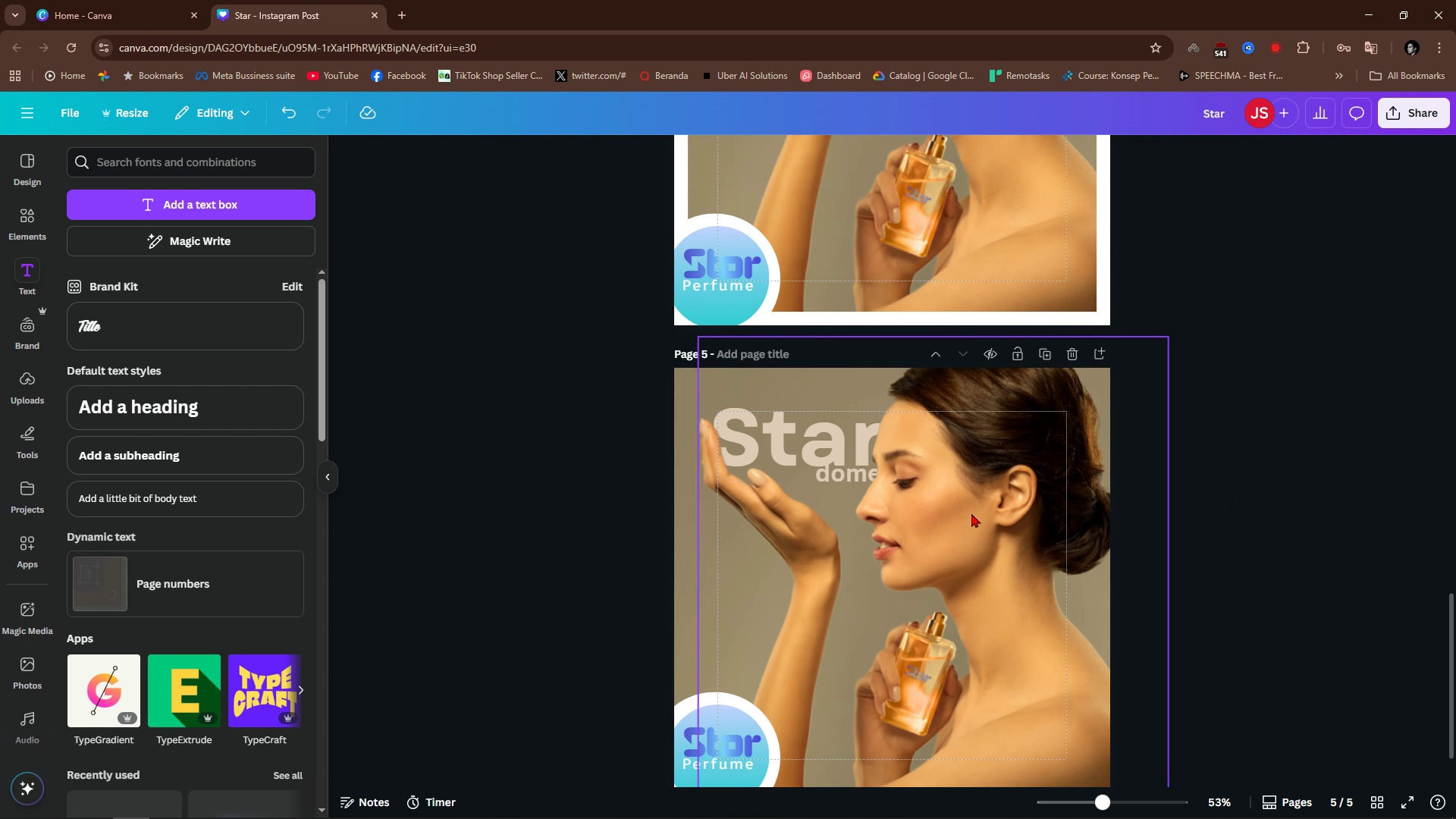 
key(Backspace)
 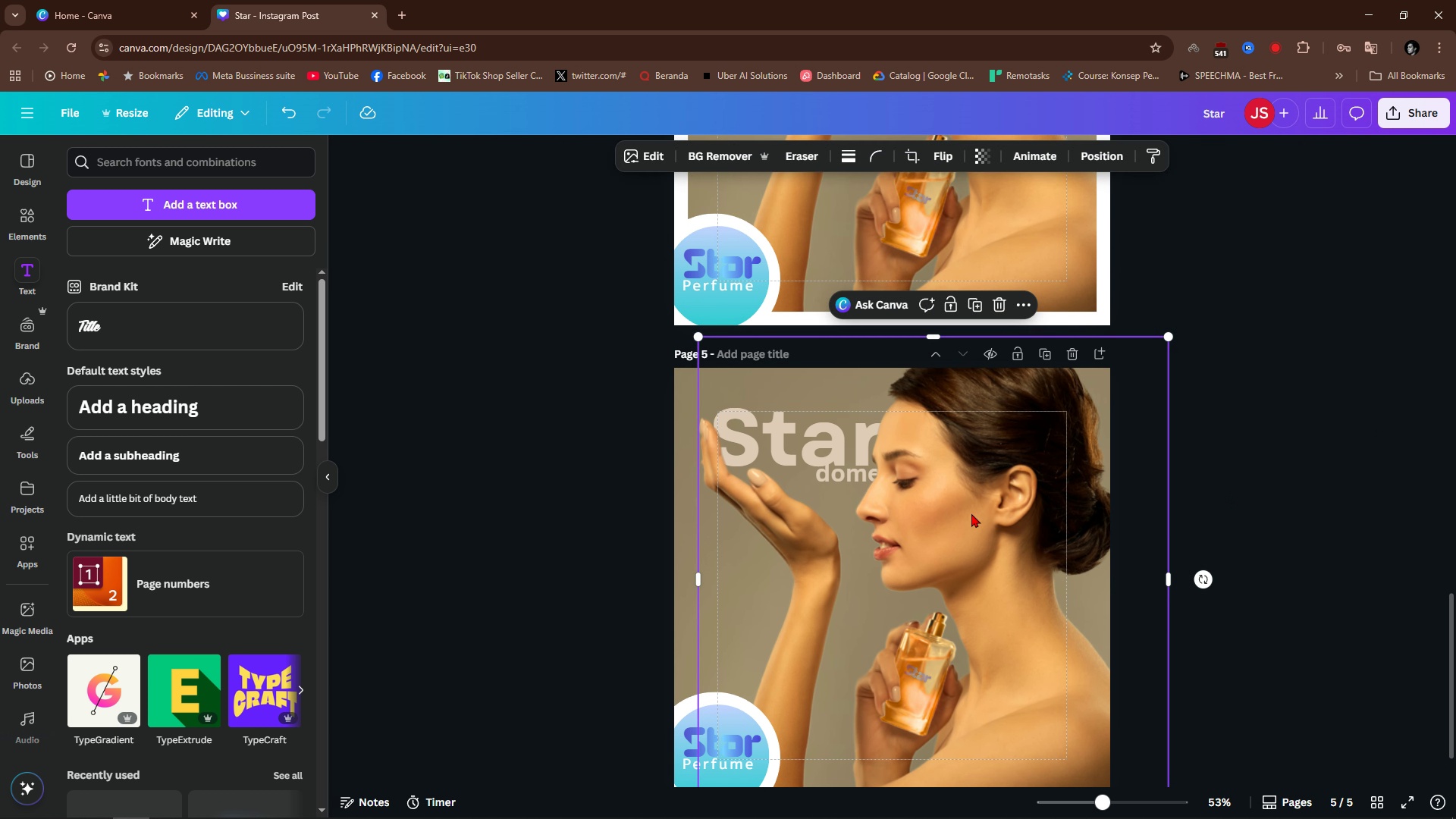 
left_click([971, 513])
 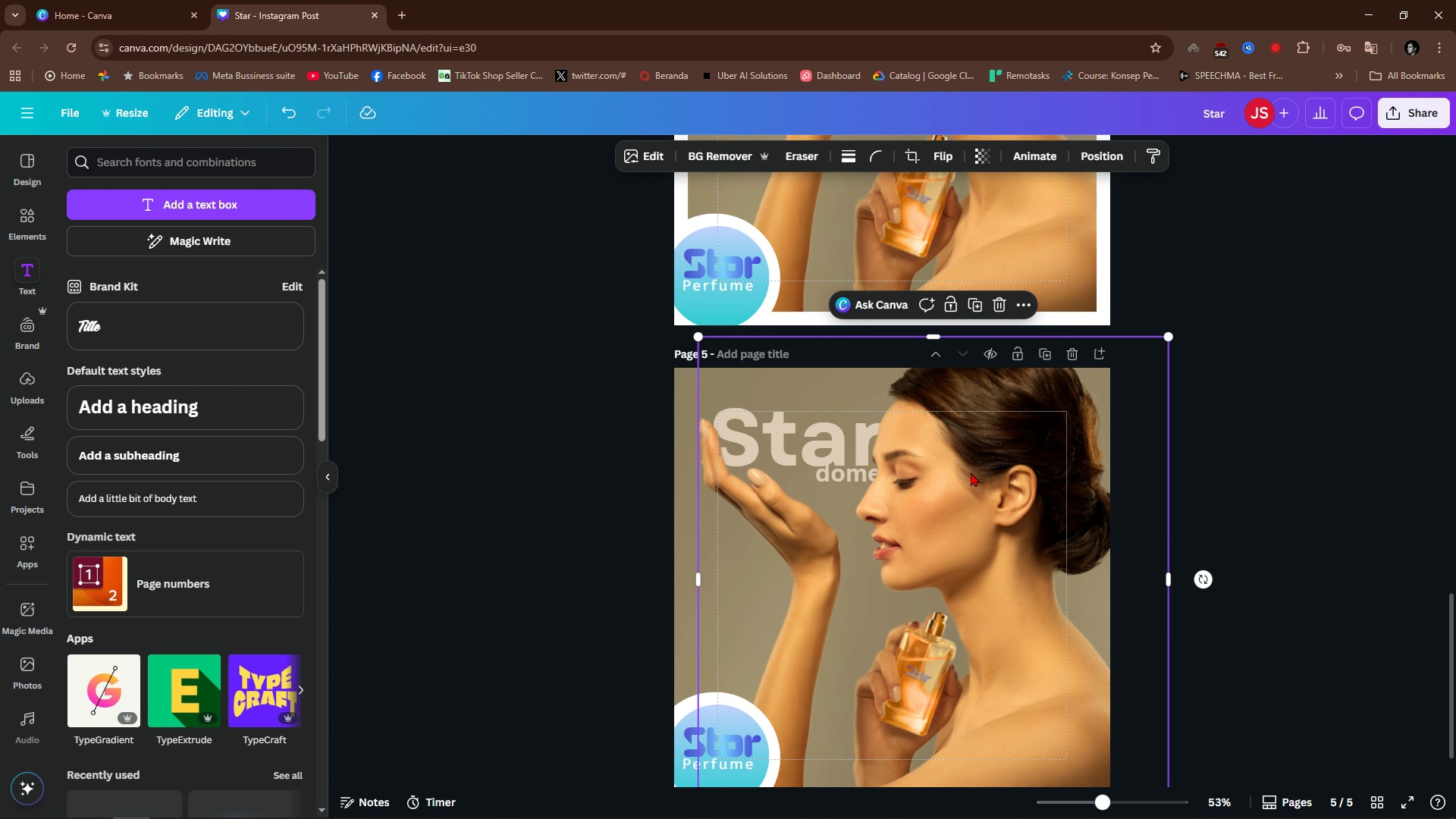 
key(Control+ControlLeft)
 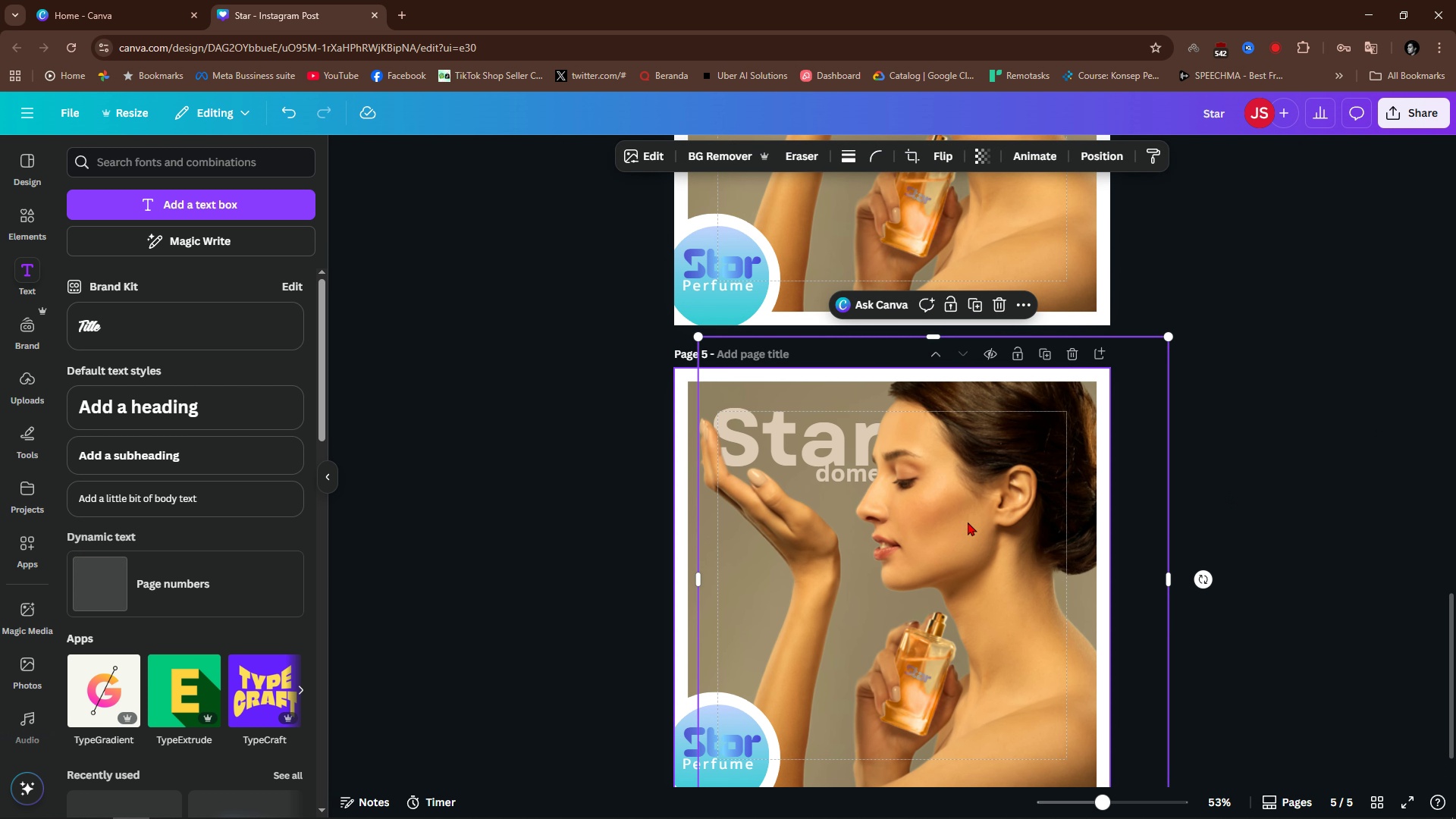 
key(Control+Z)
 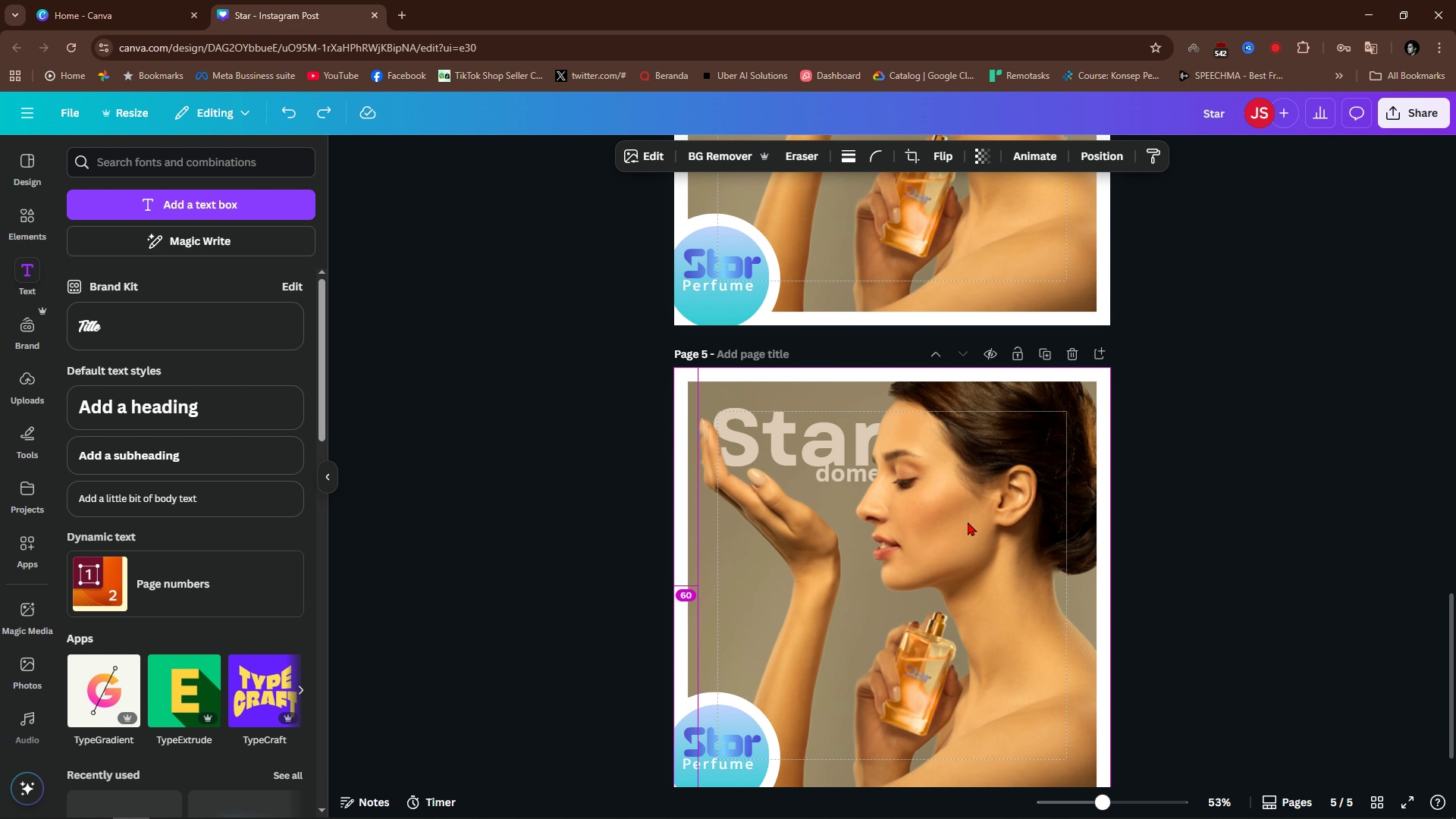 
key(Alt+AltLeft)
 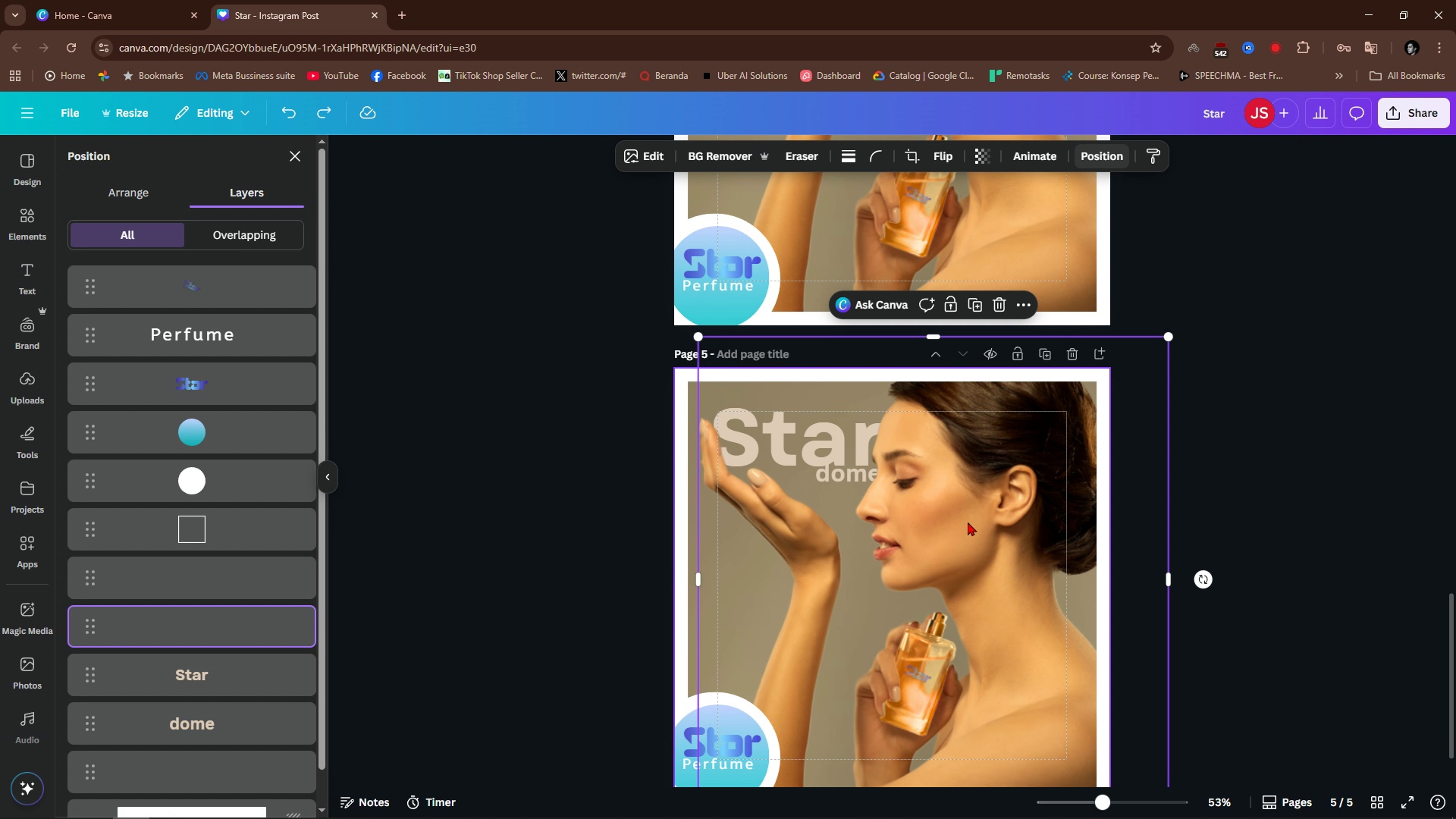 
key(Alt+1)
 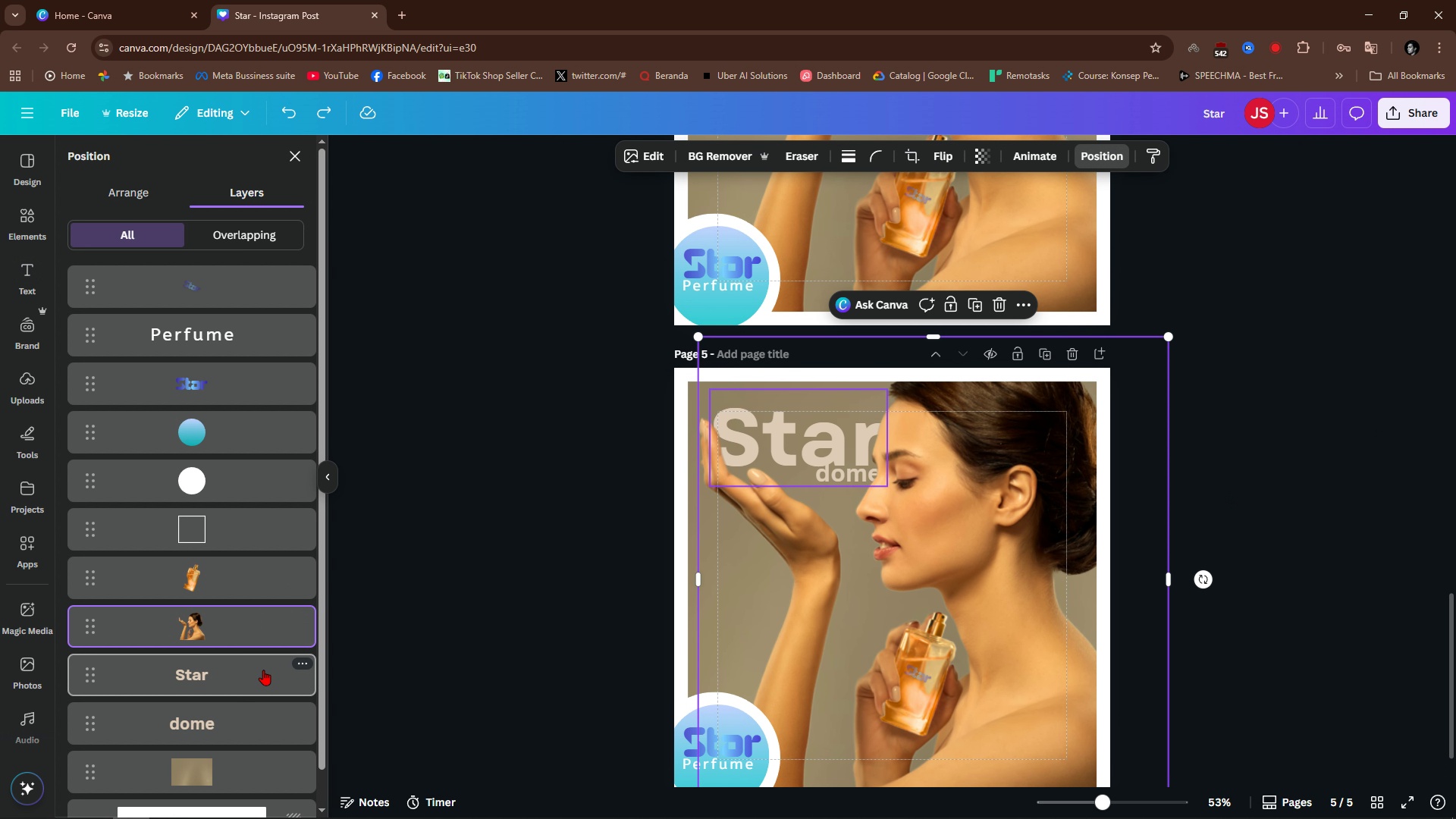 
scroll: coordinate [266, 752], scroll_direction: down, amount: 3.0
 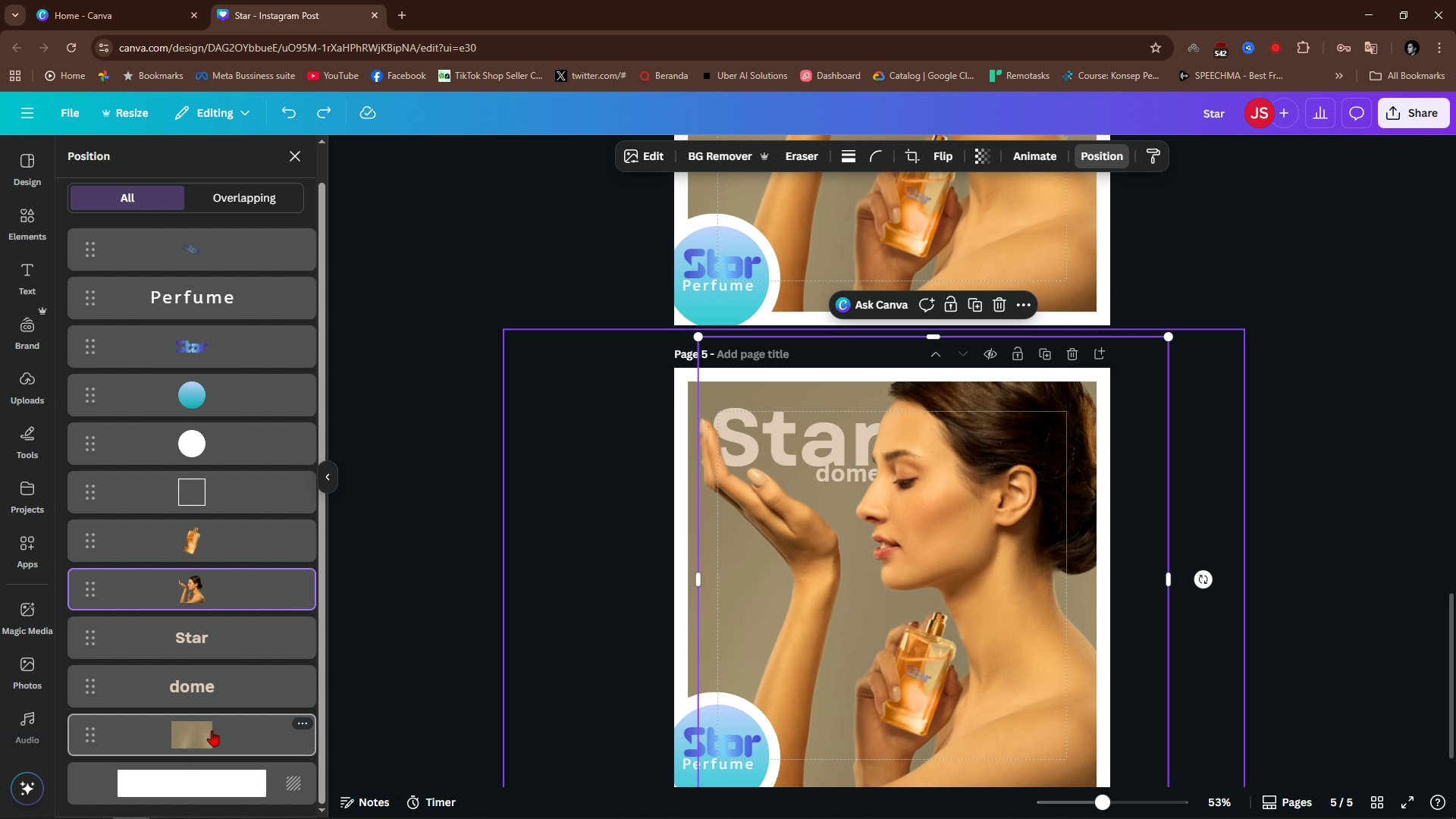 
left_click([212, 730])
 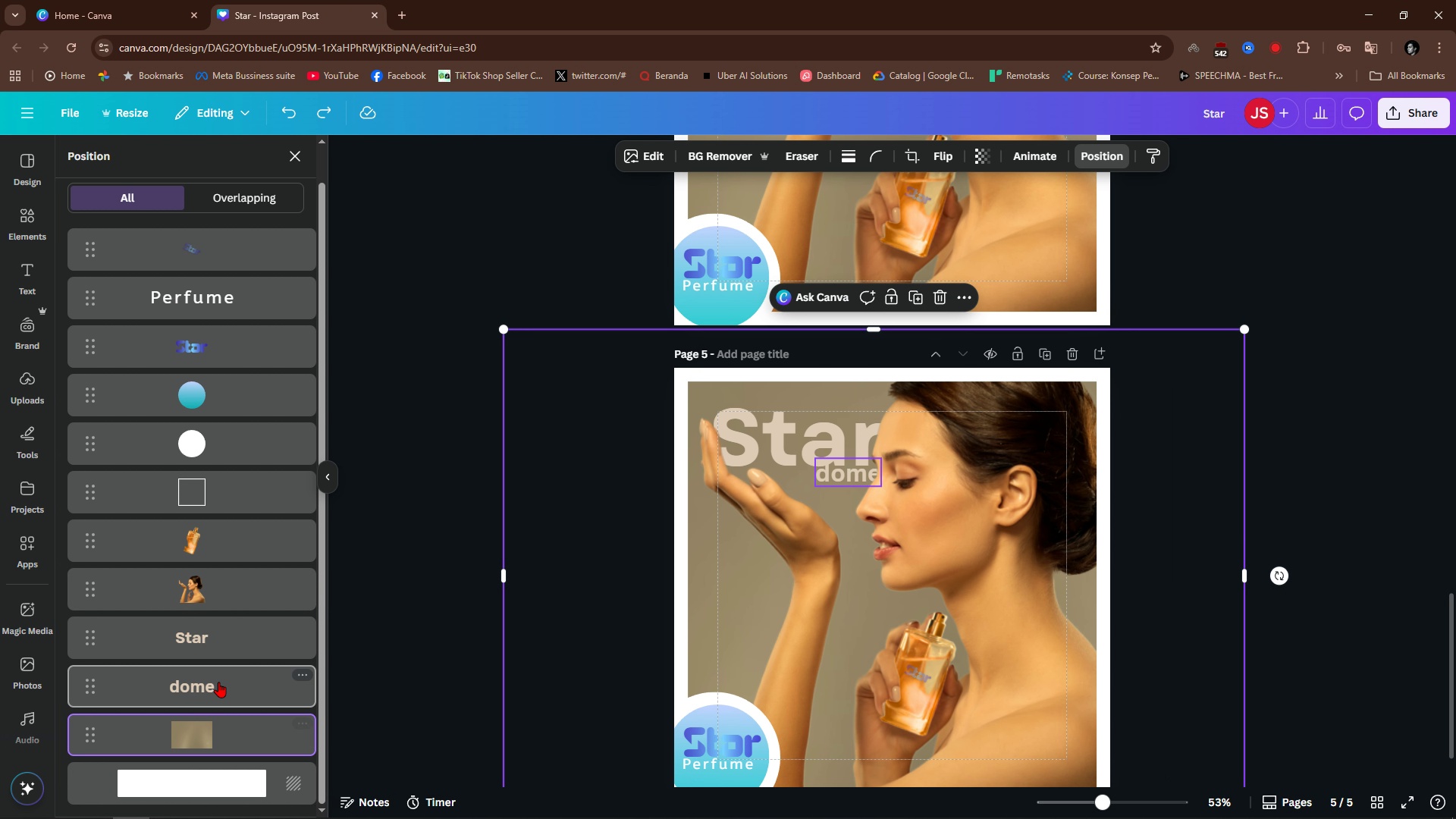 
hold_key(key=ShiftLeft, duration=1.52)
double_click([218, 679])
 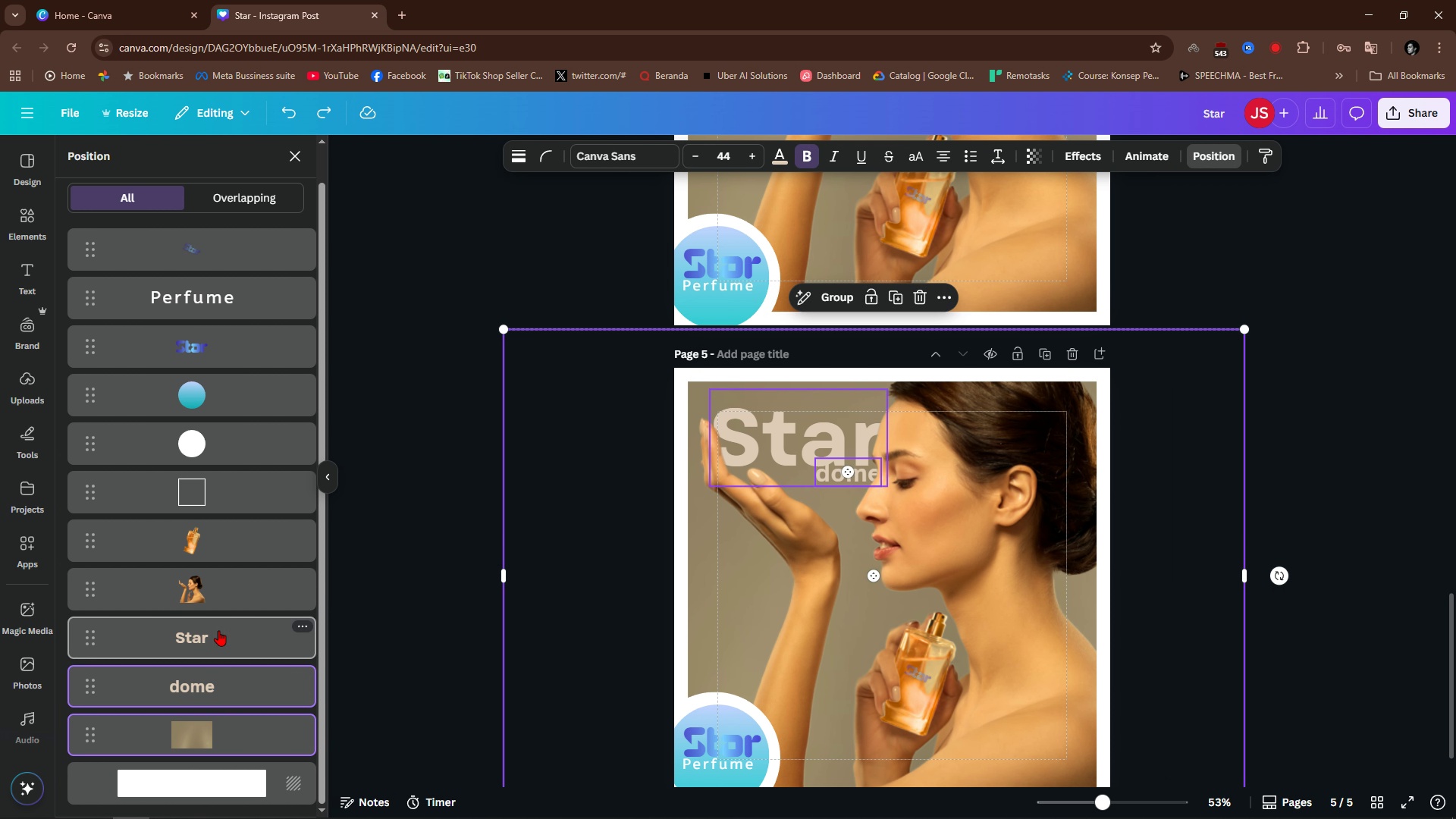 
triple_click([218, 630])
 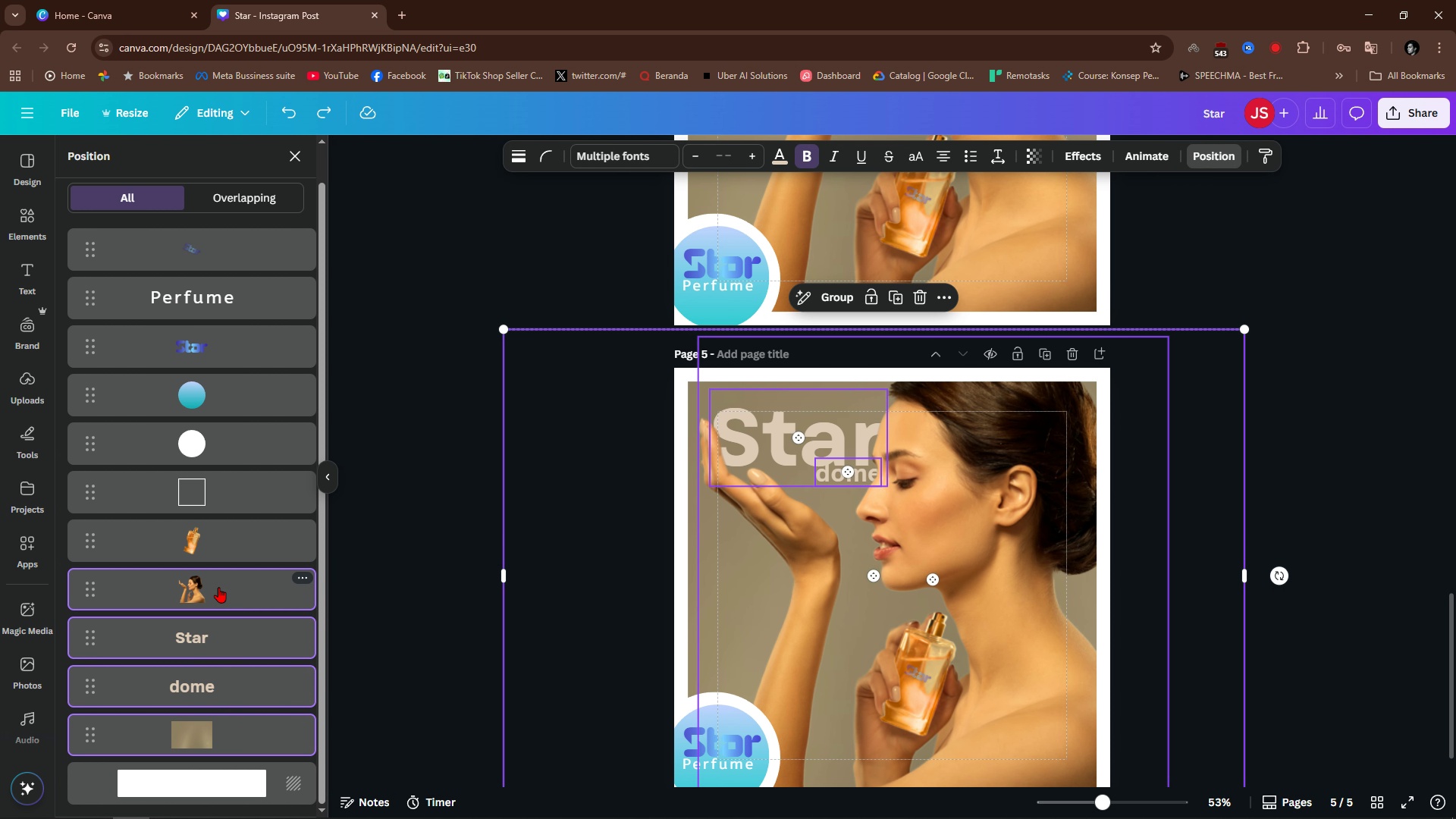 
triple_click([218, 594])
 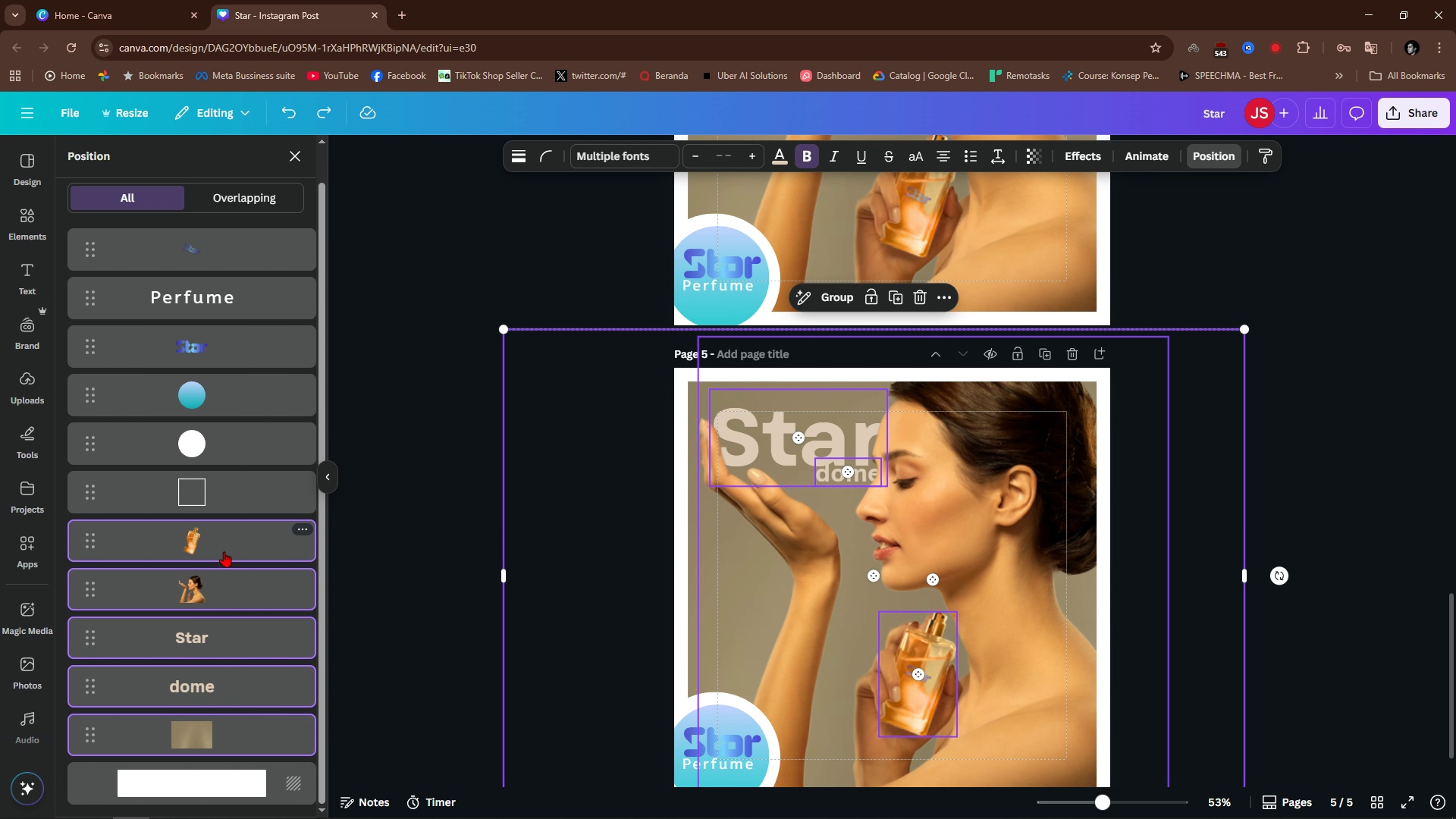 
triple_click([224, 551])
 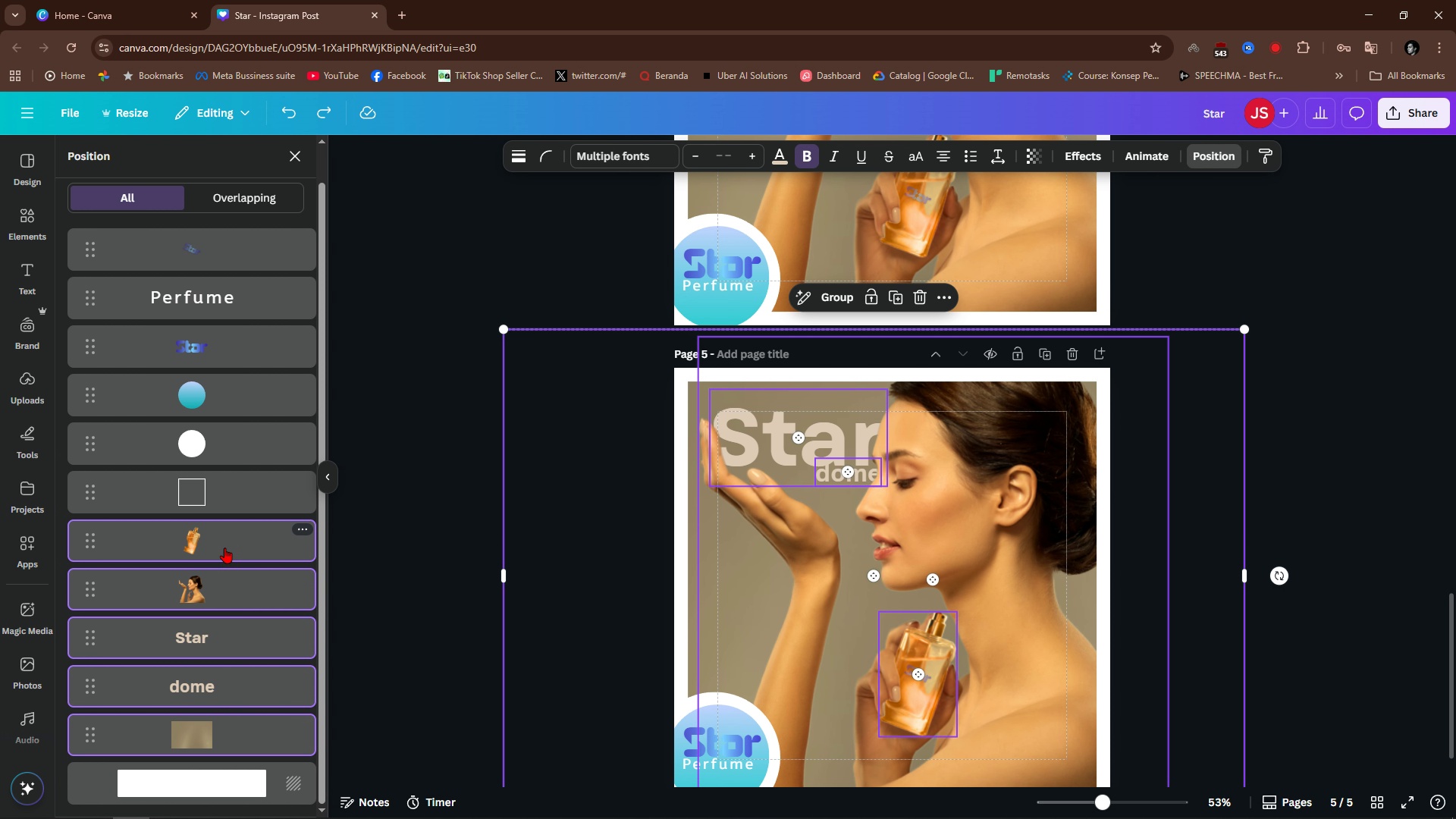 
hold_key(key=ShiftLeft, duration=1.51)
 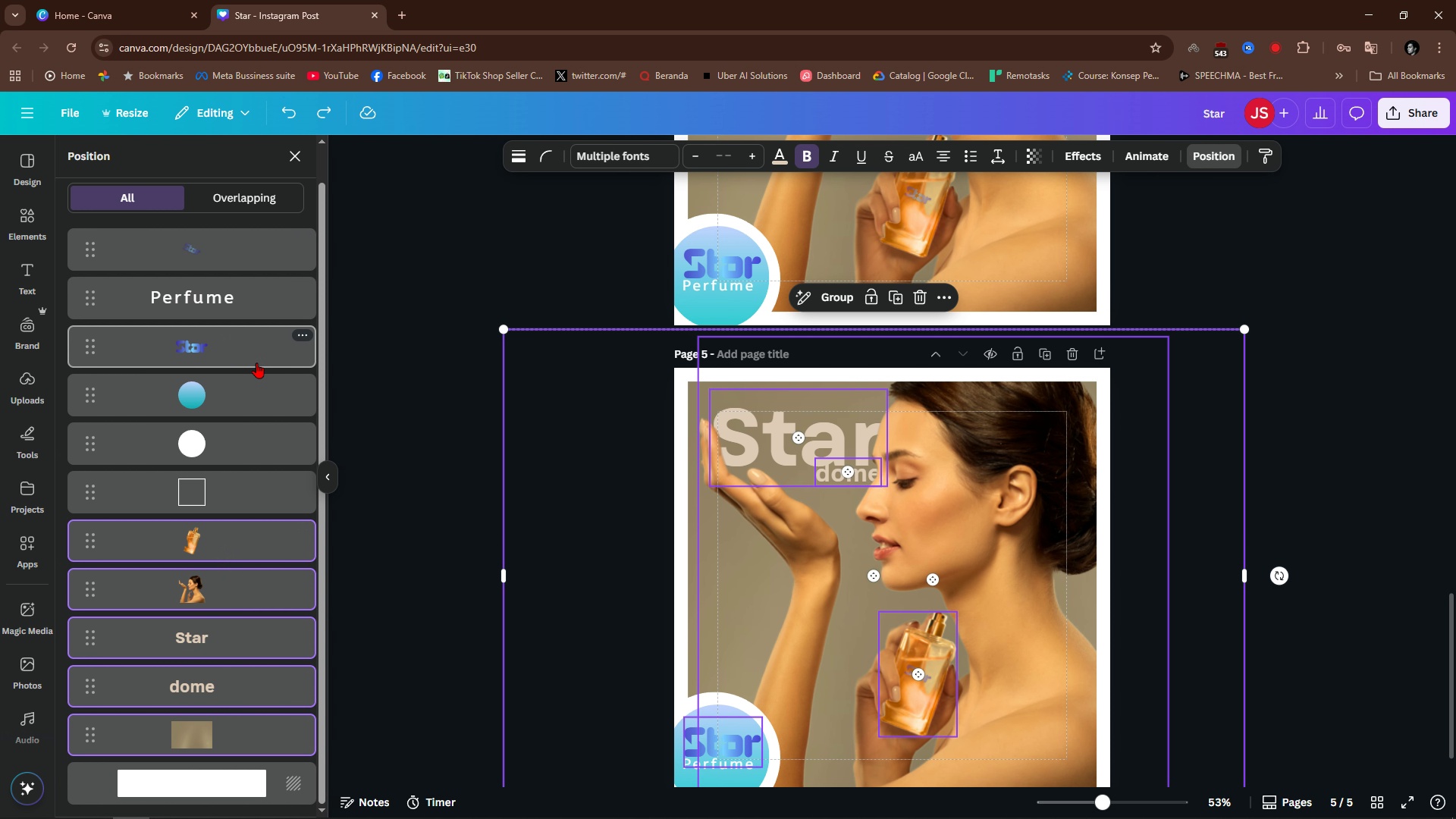 
hold_key(key=ShiftLeft, duration=0.83)
 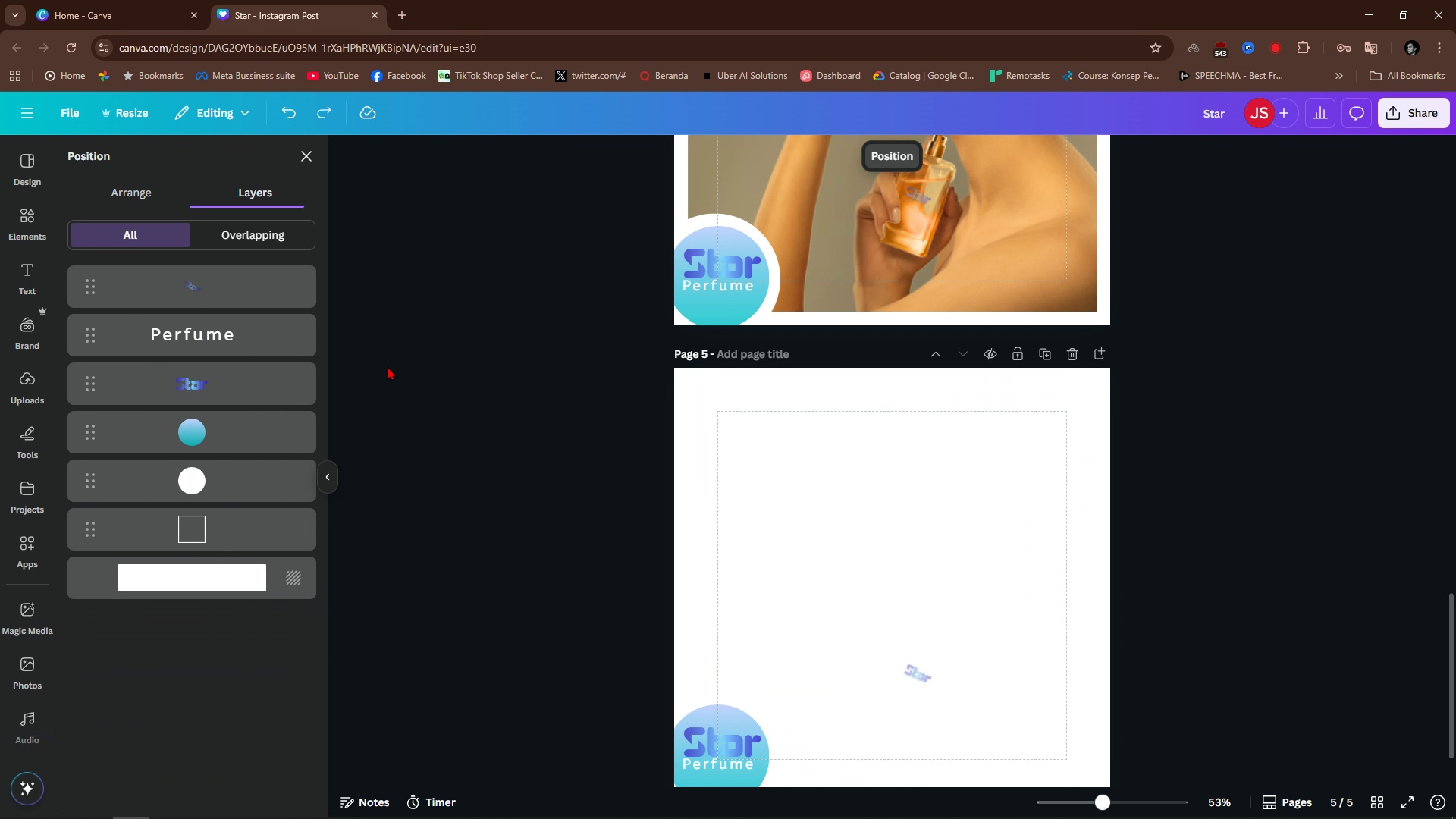 
key(Backspace)
 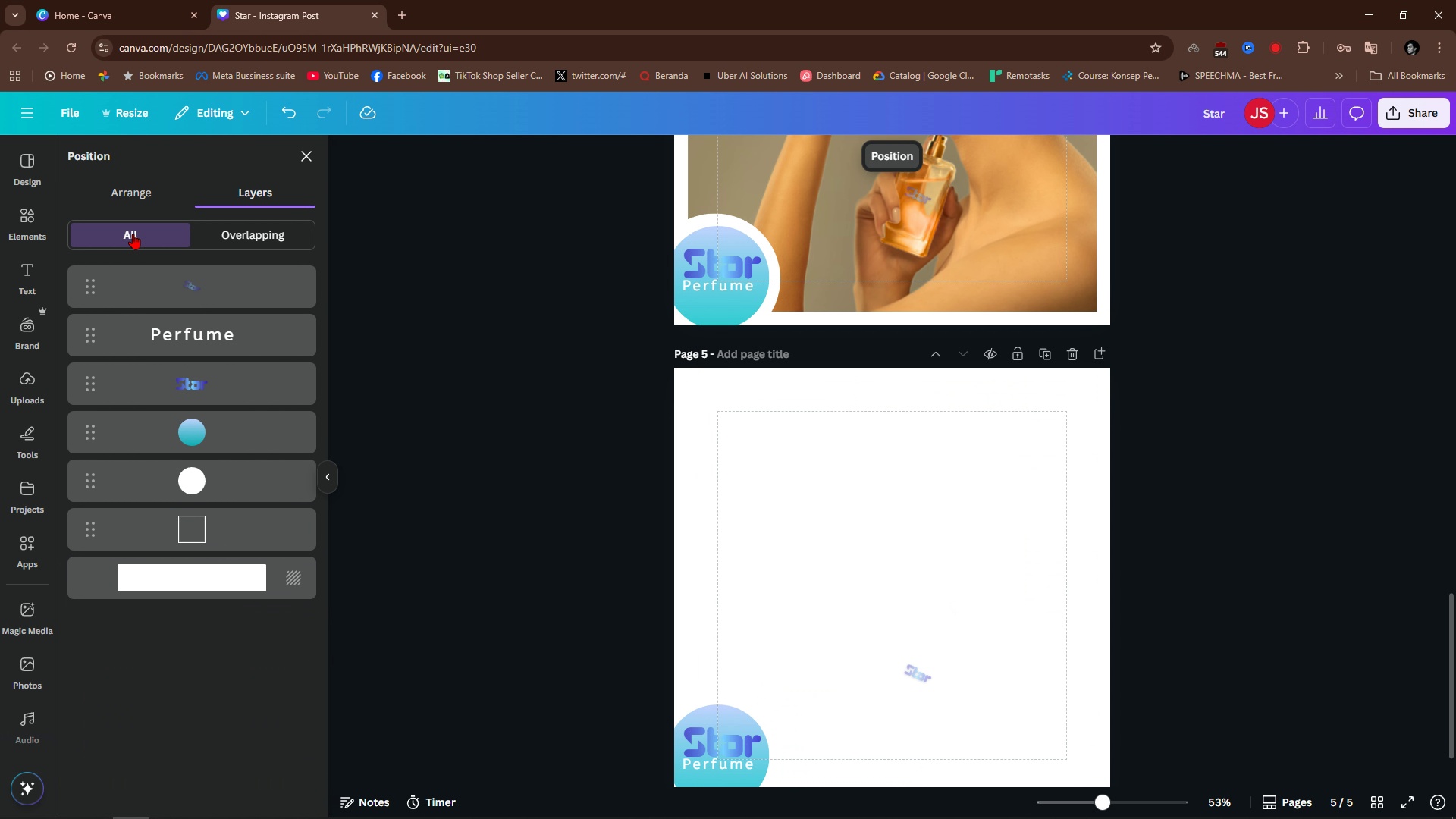 
left_click([34, 217])
 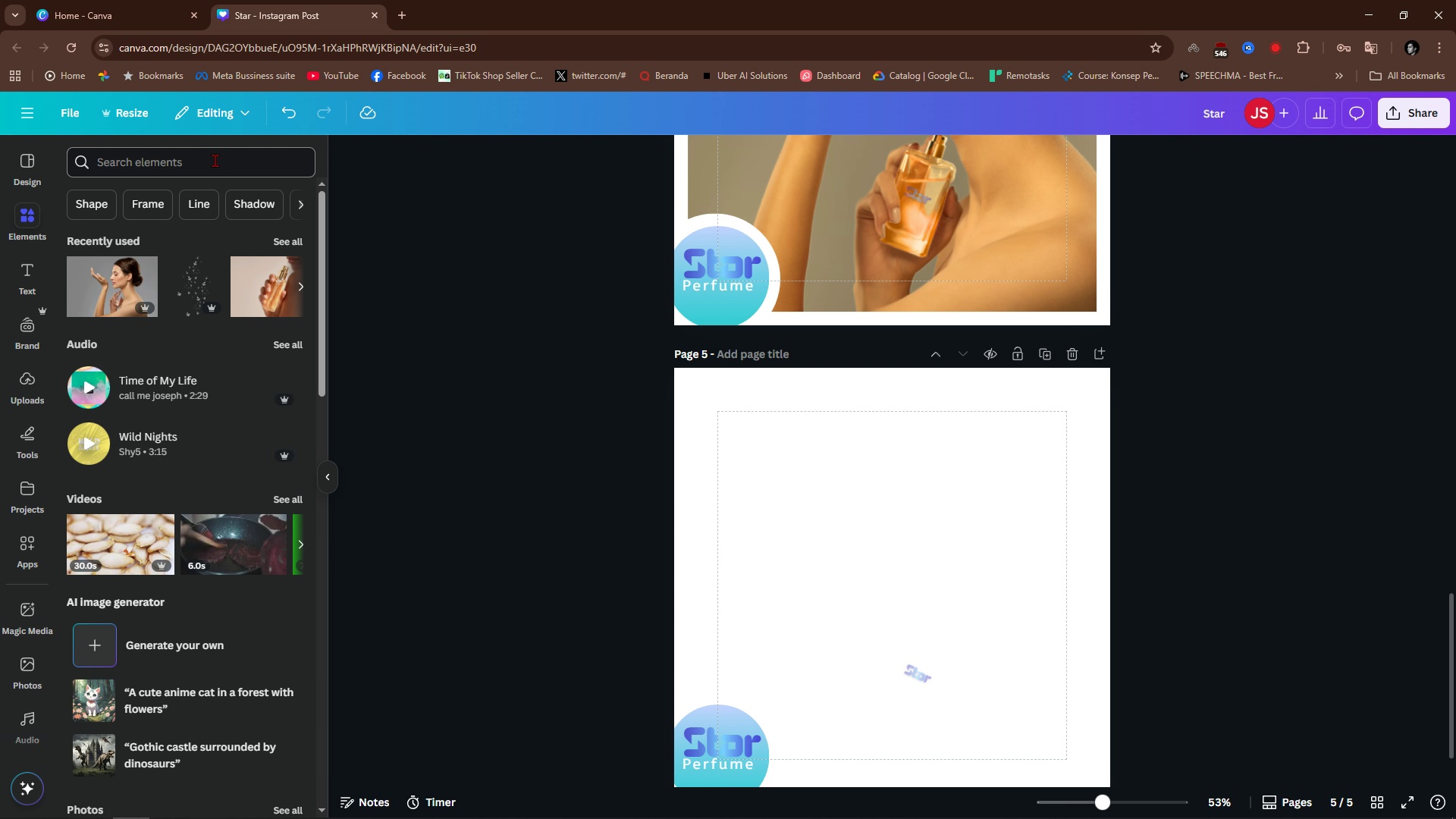 
double_click([215, 160])
 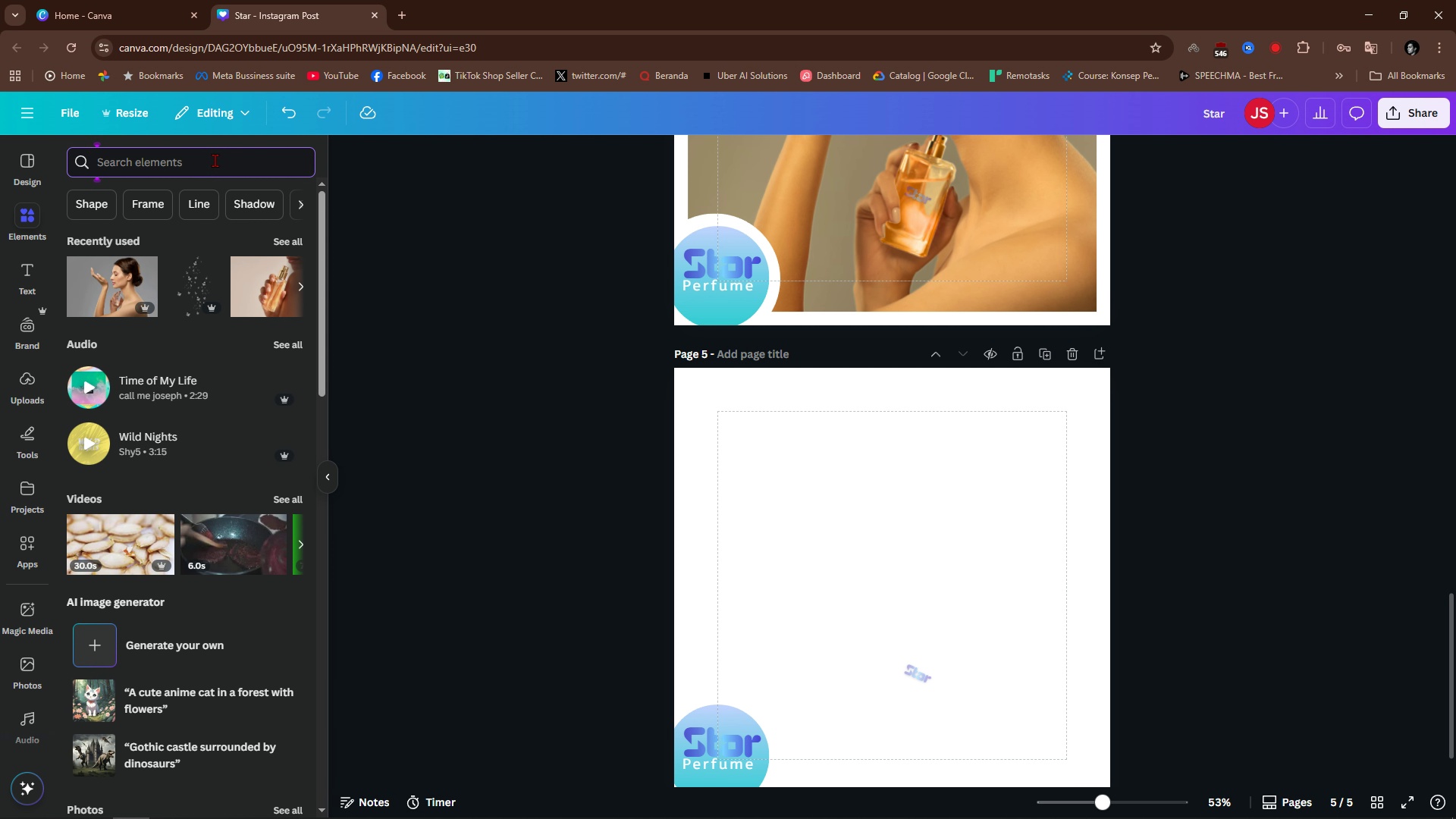 
type(perf)
 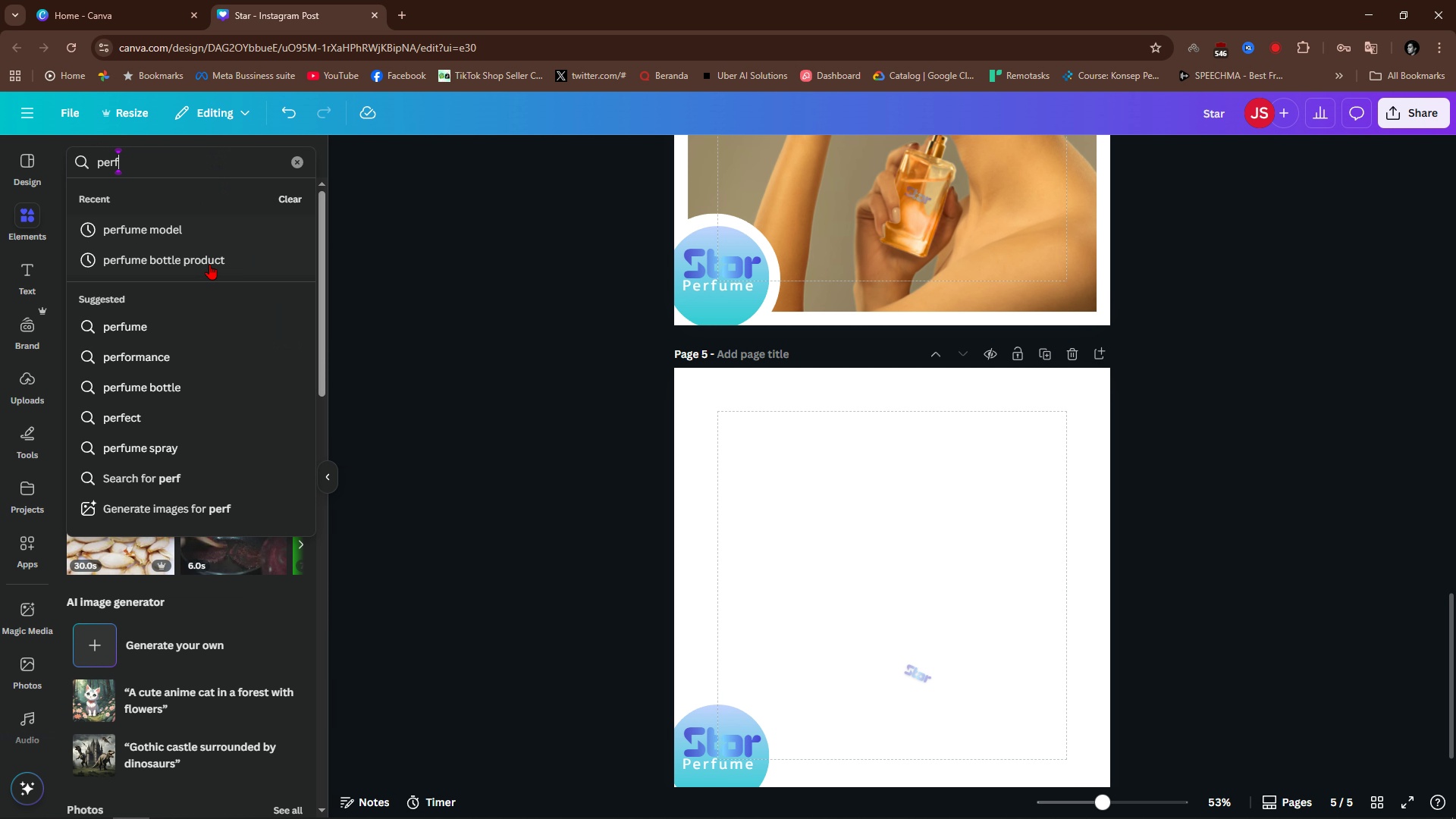 
left_click([209, 264])
 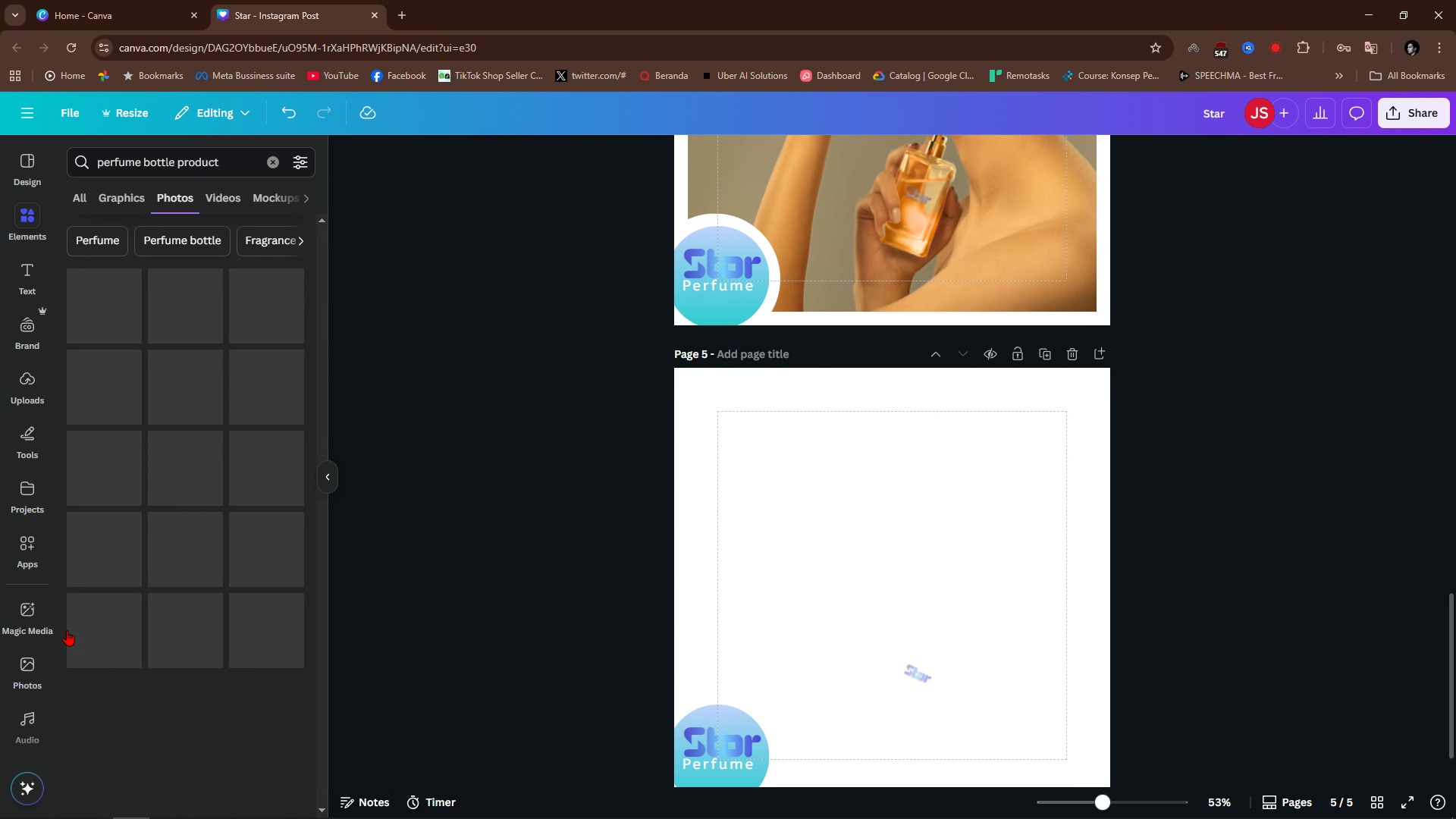 
scroll: coordinate [198, 681], scroll_direction: down, amount: 14.0
 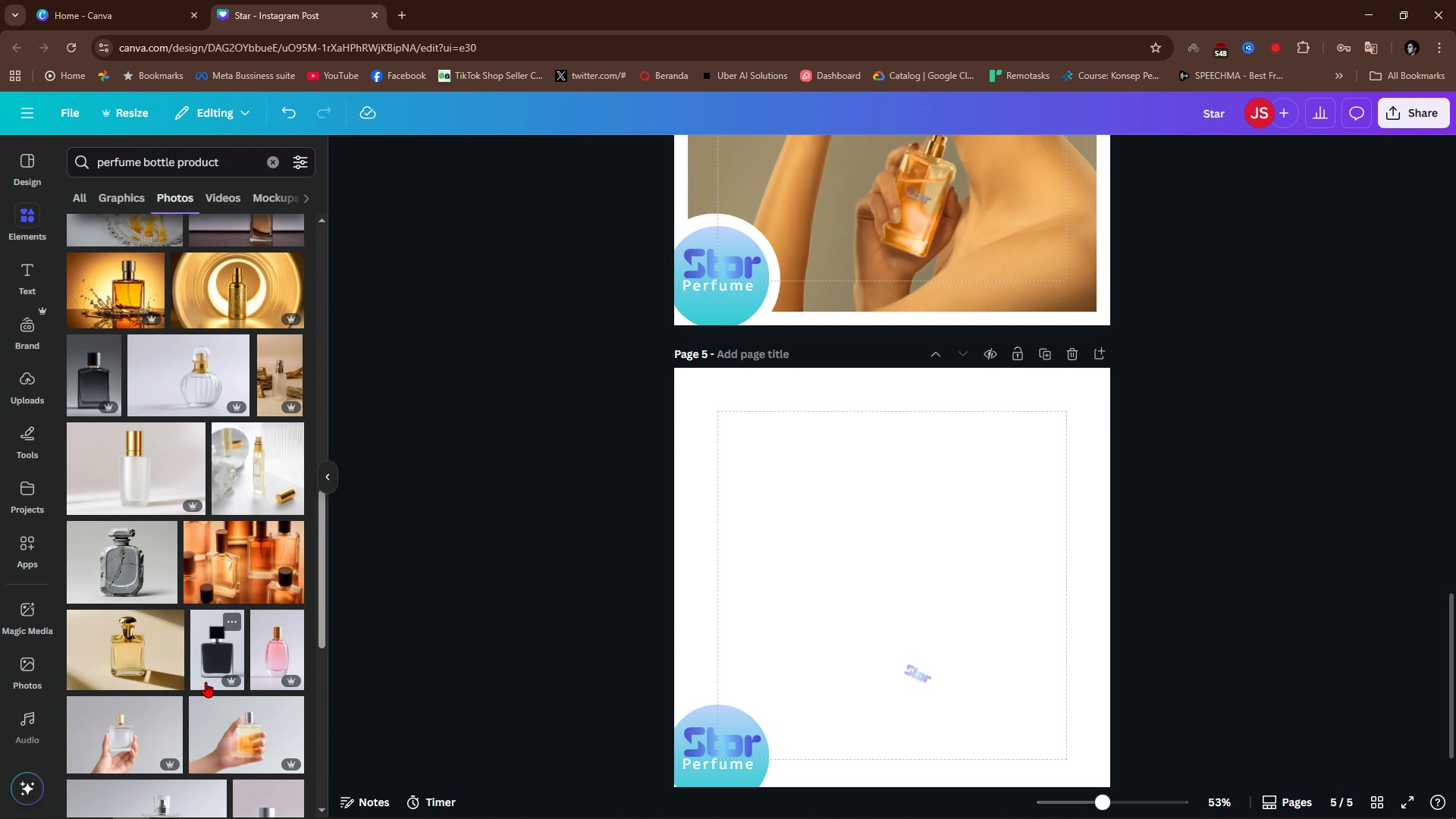 
scroll: coordinate [206, 682], scroll_direction: up, amount: 2.0
 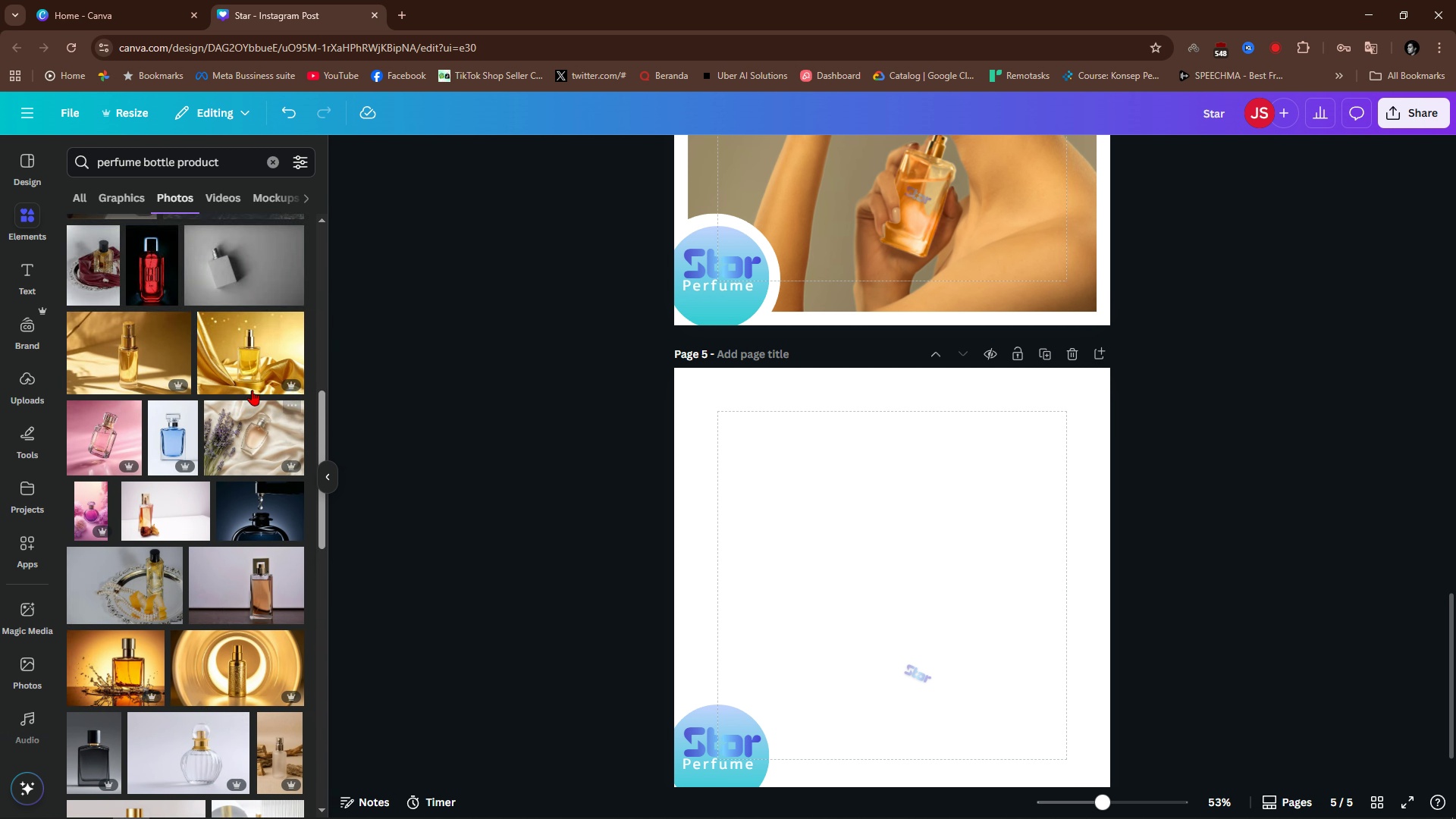 
left_click([250, 368])
 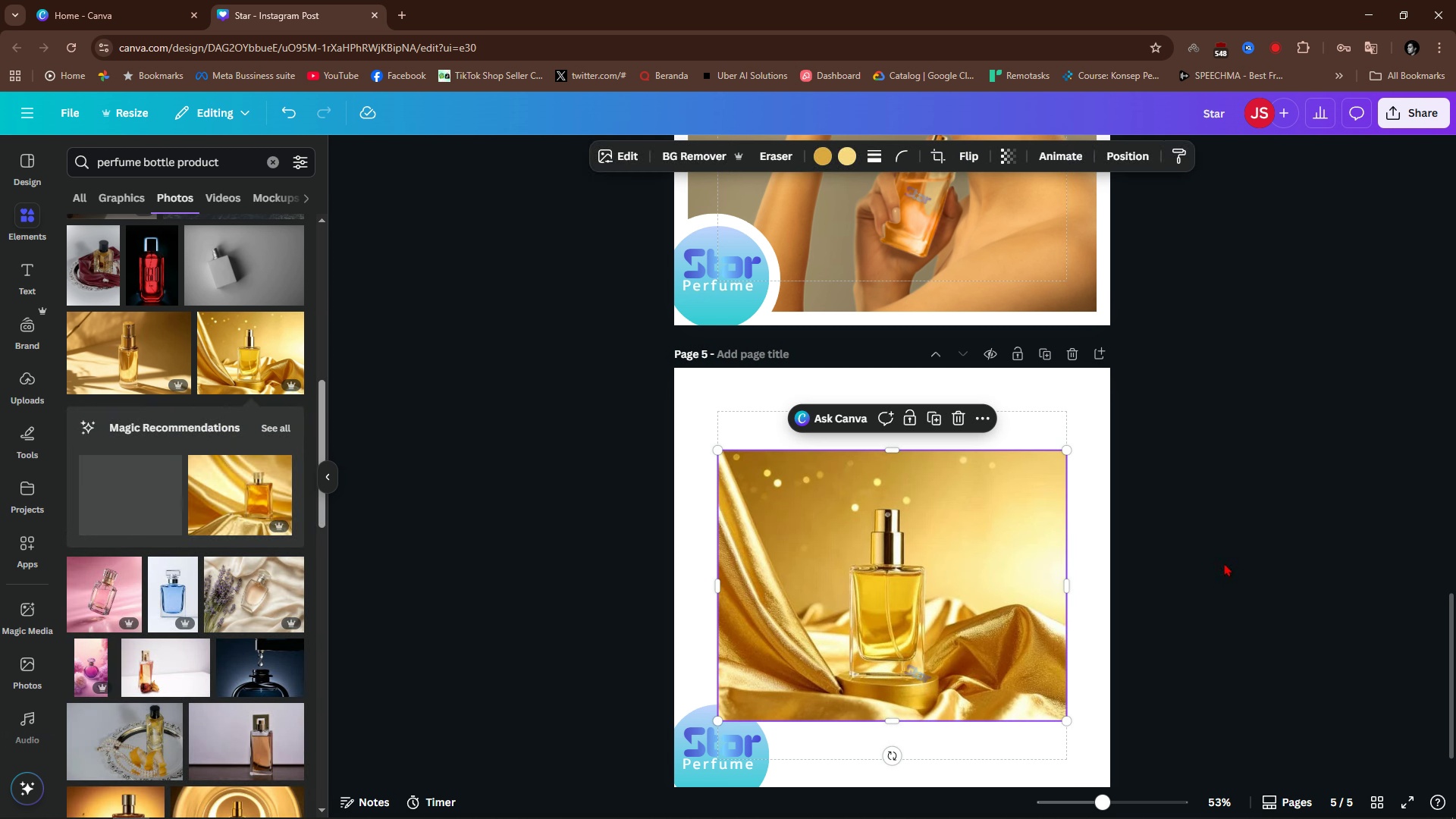 
left_click([1224, 563])
 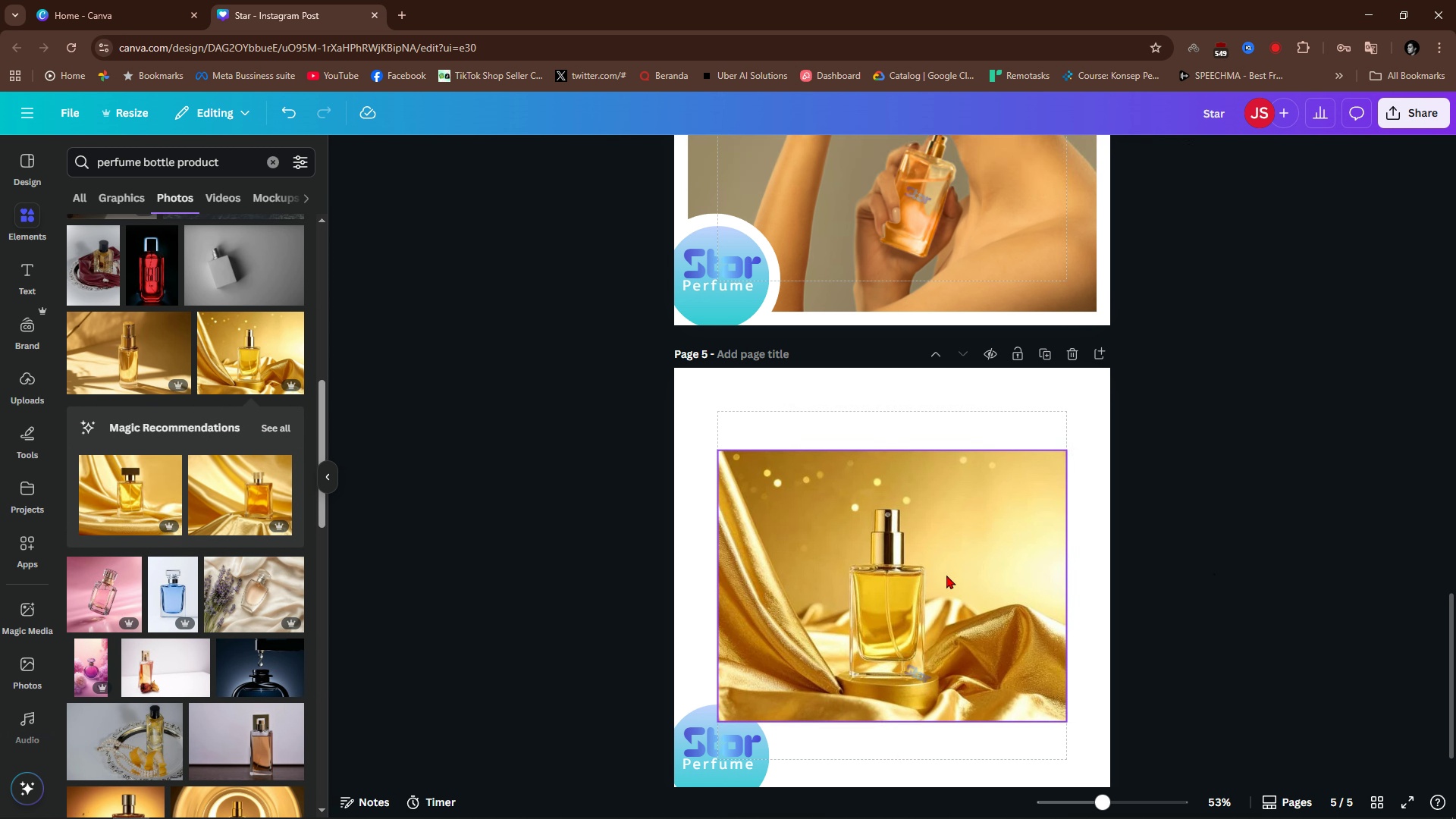 
left_click_drag(start_coordinate=[946, 575], to_coordinate=[880, 487])
 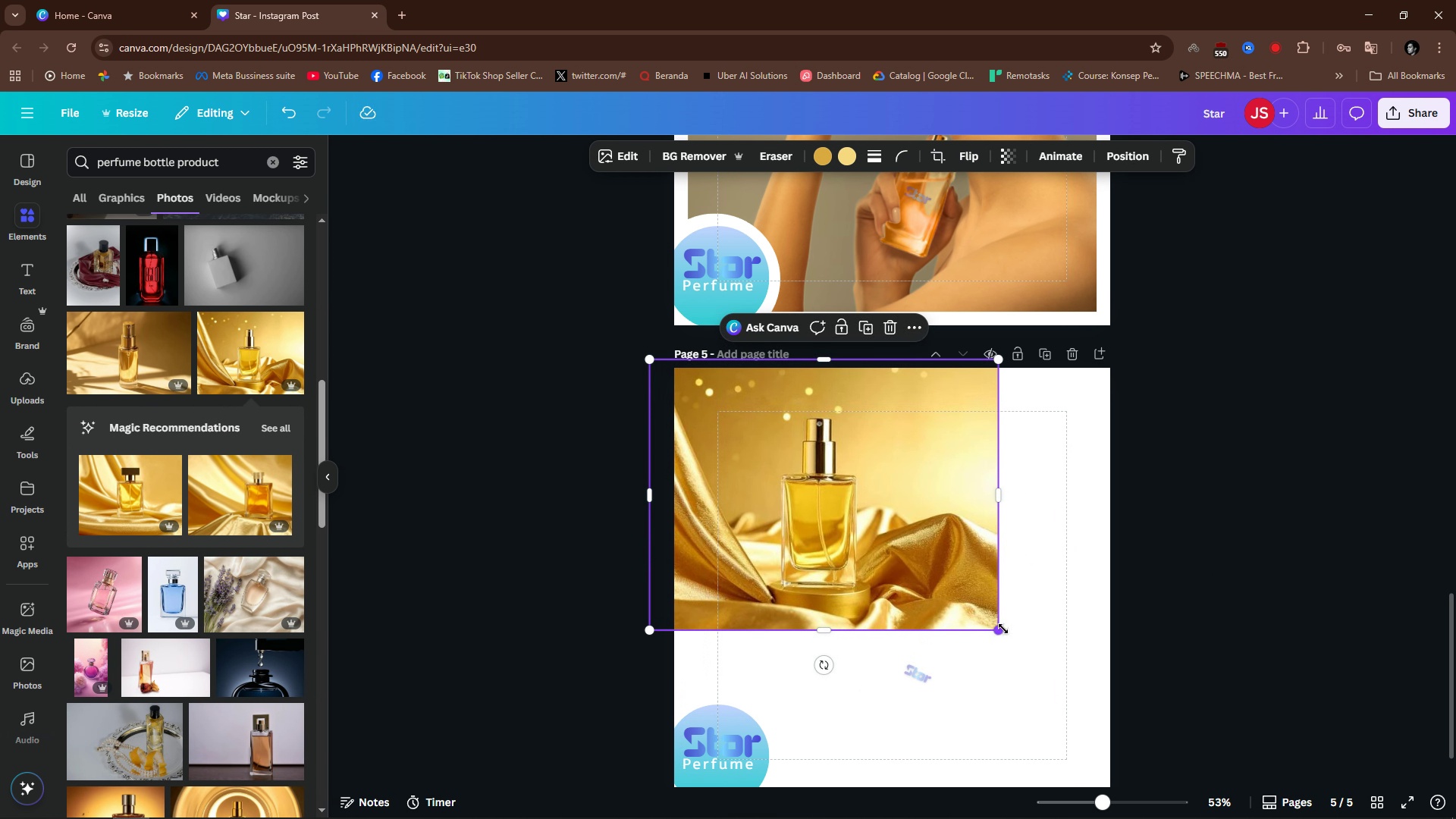 
left_click_drag(start_coordinate=[998, 627], to_coordinate=[1240, 818])
 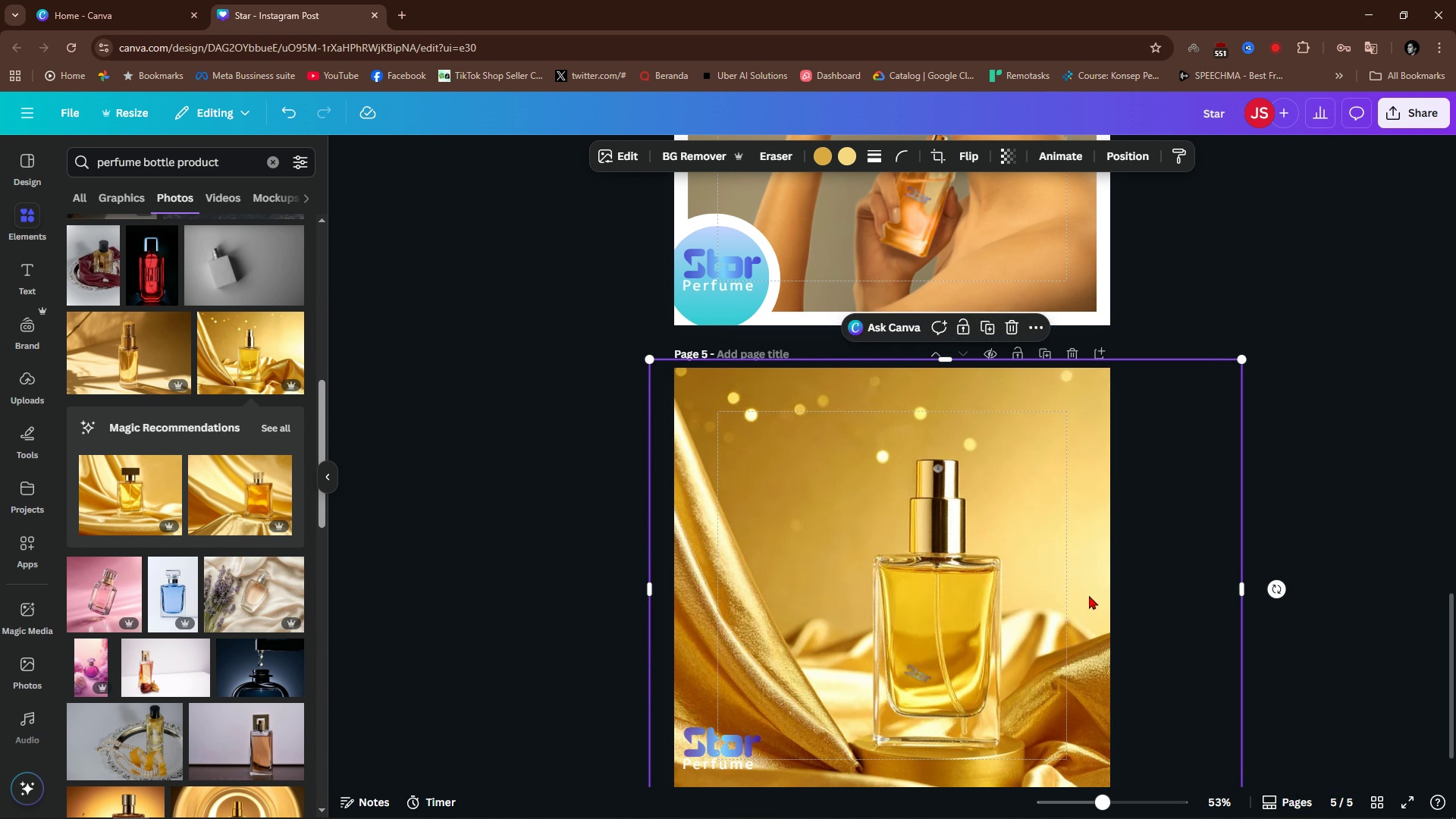 
left_click_drag(start_coordinate=[1097, 596], to_coordinate=[1065, 592])
 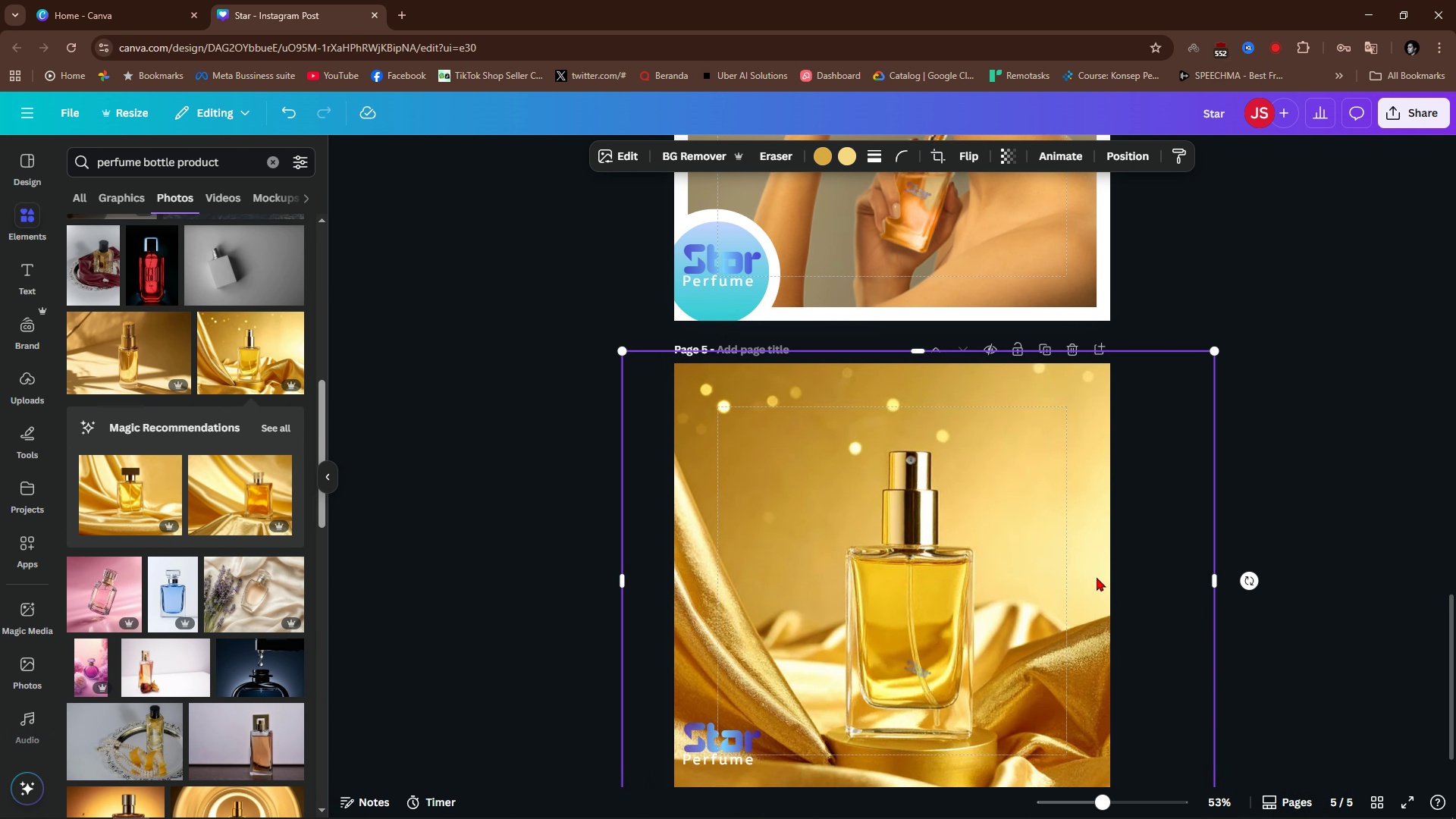 
scroll: coordinate [1097, 577], scroll_direction: down, amount: 1.0
 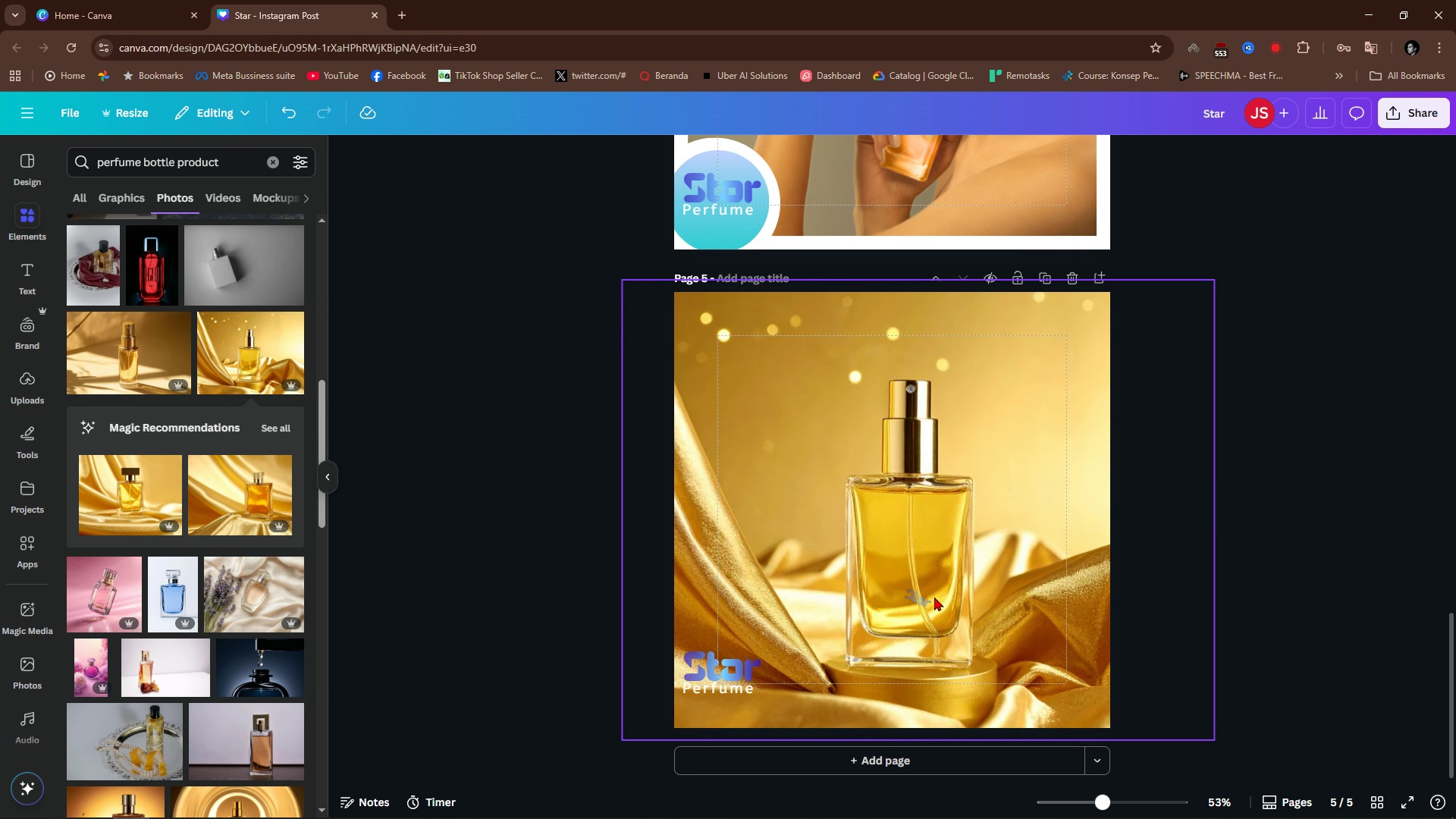 
left_click([926, 601])
 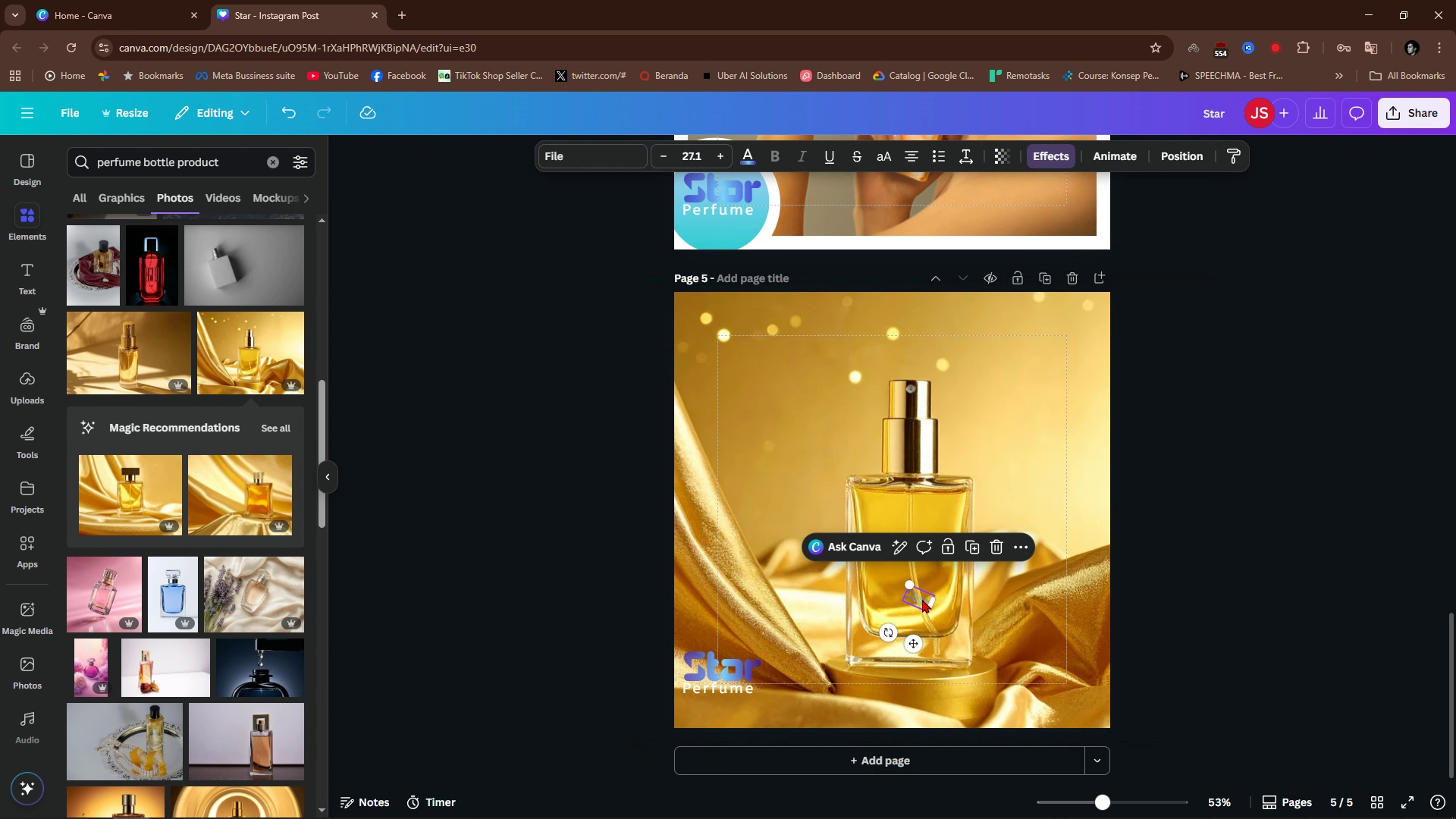 
left_click_drag(start_coordinate=[922, 599], to_coordinate=[933, 540])
 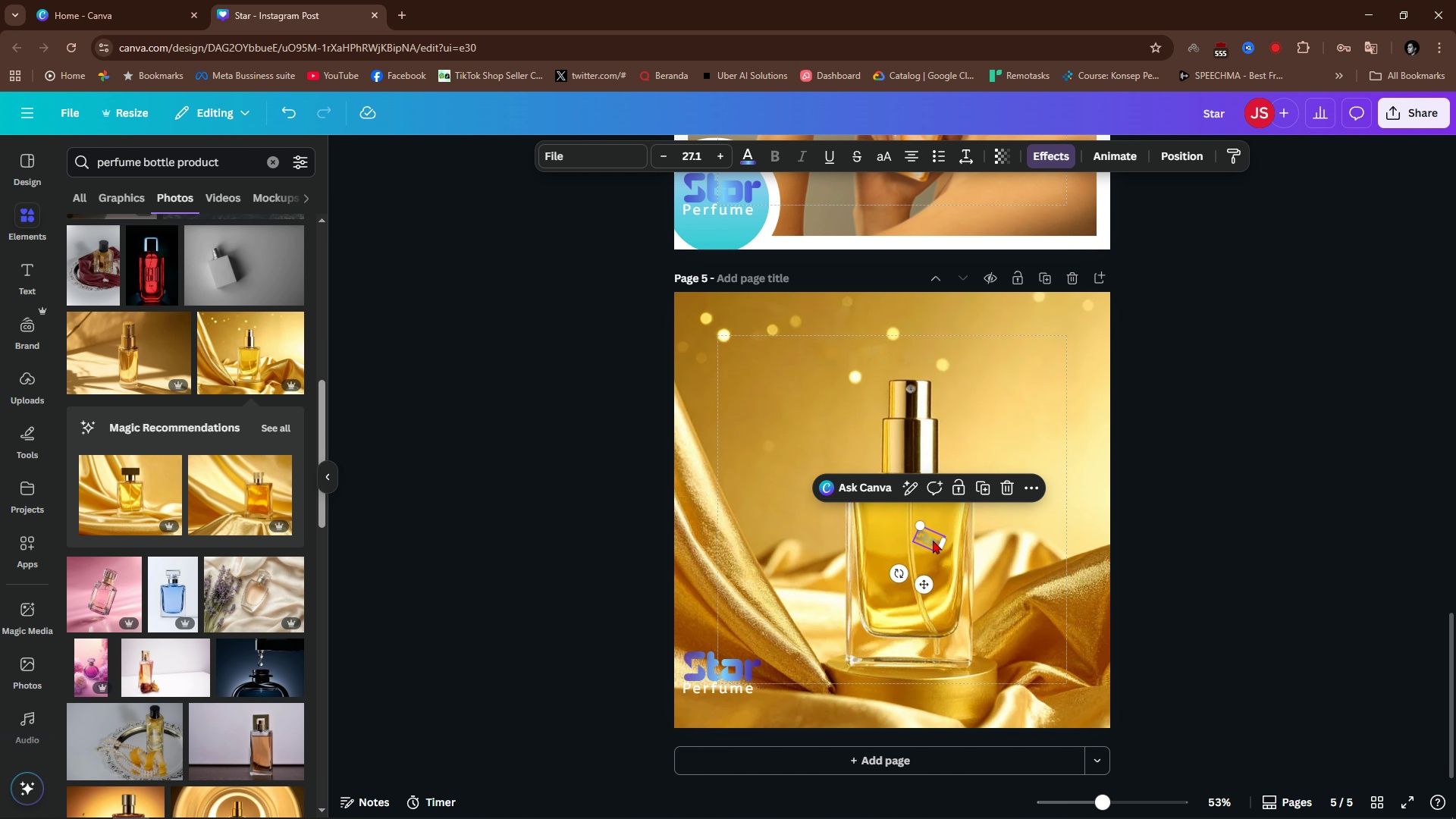 
hold_key(key=ControlLeft, duration=0.44)
 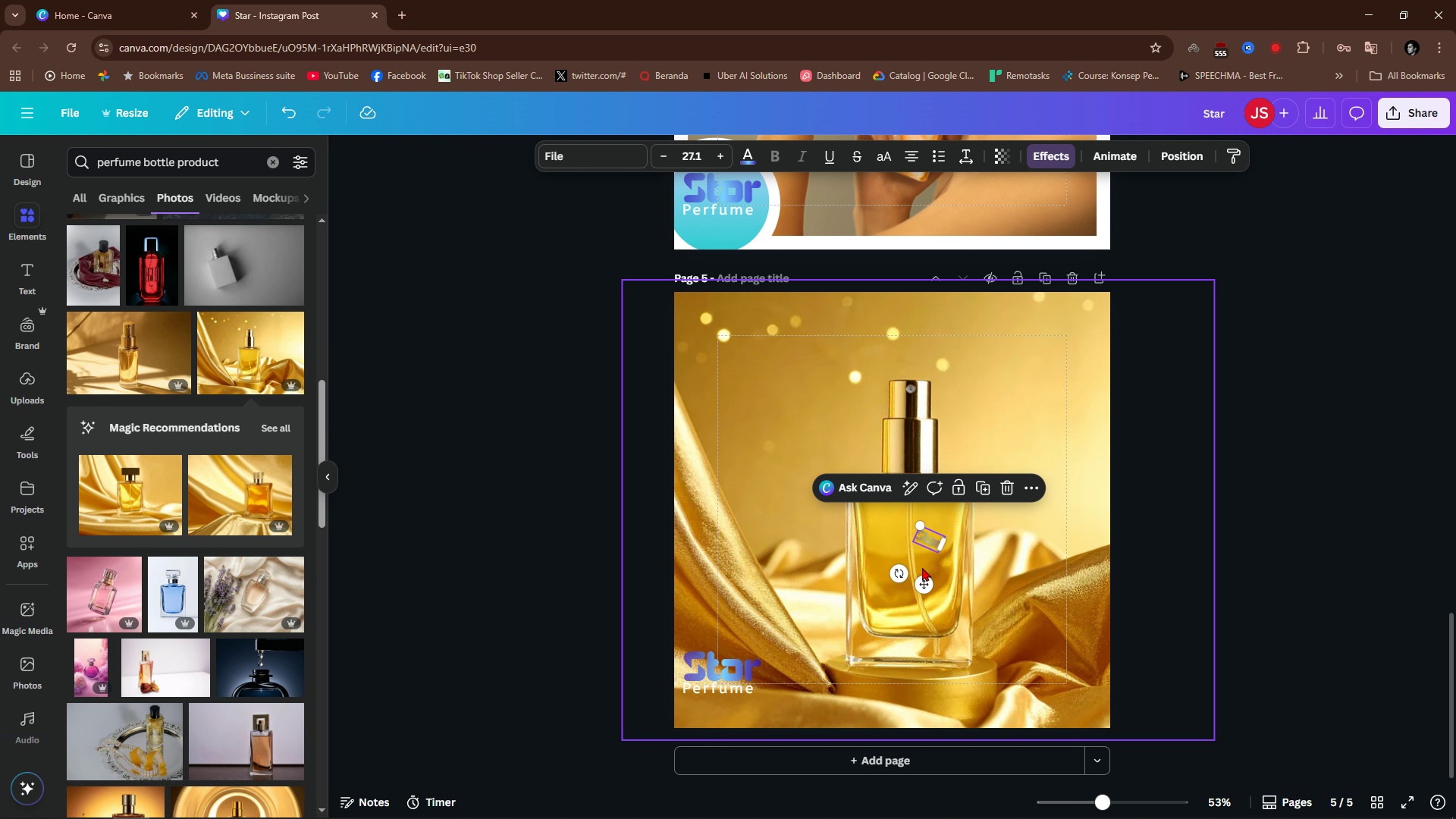 
hold_key(key=ControlLeft, duration=0.64)
scroll: coordinate [897, 567], scroll_direction: up, amount: 3.0
 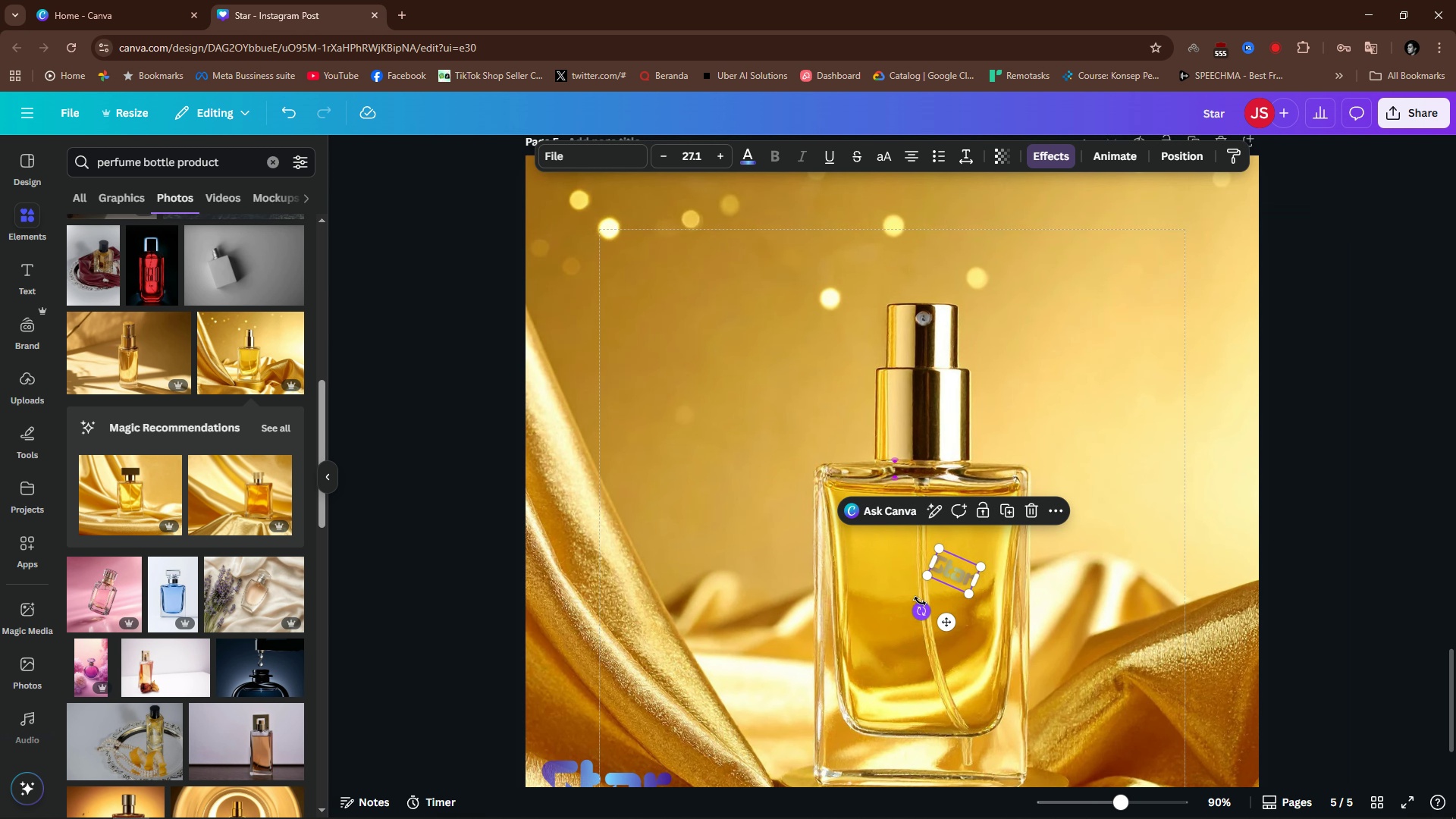 
left_click_drag(start_coordinate=[920, 601], to_coordinate=[936, 631])
 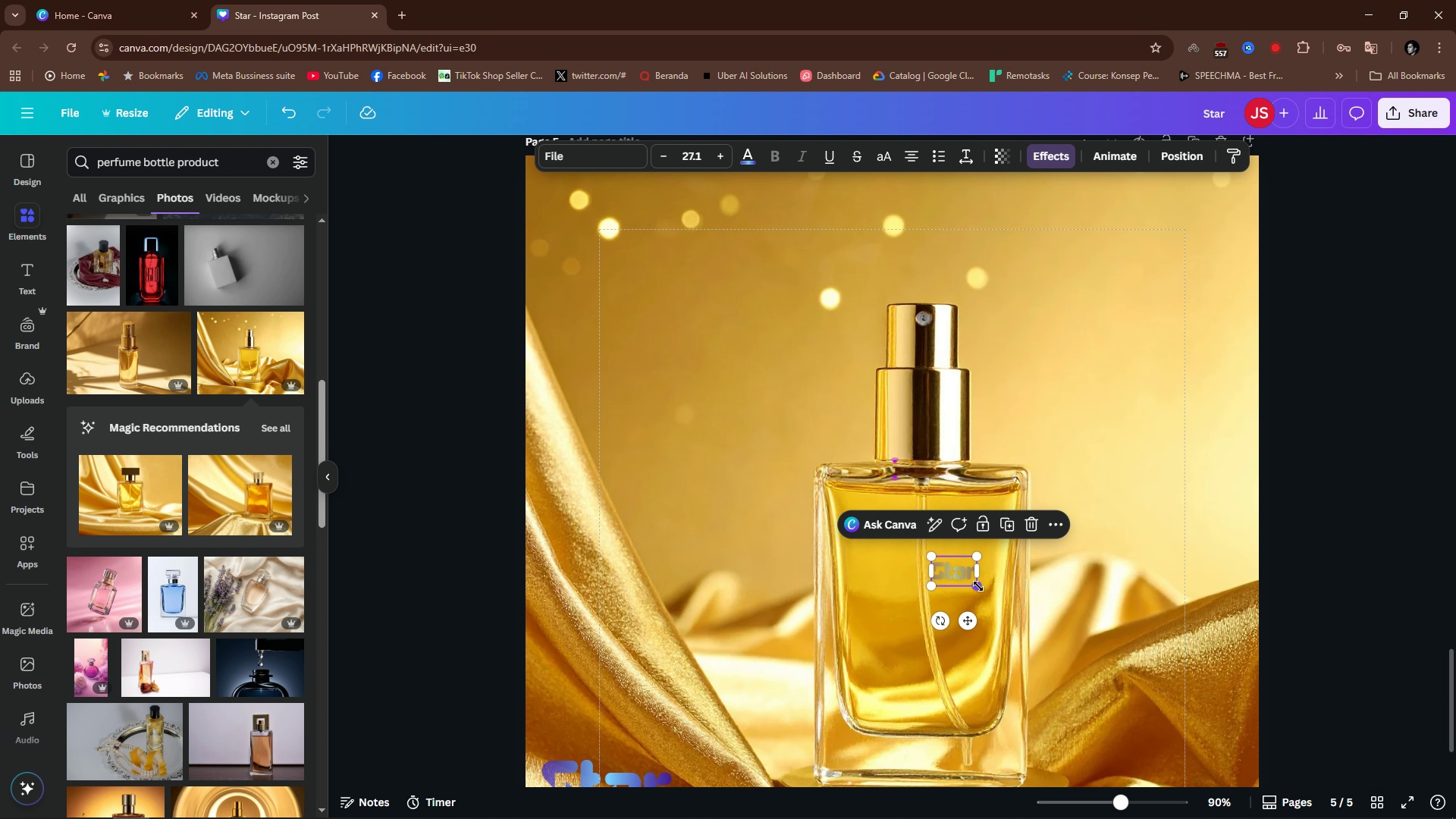 
left_click_drag(start_coordinate=[978, 586], to_coordinate=[1036, 637])
 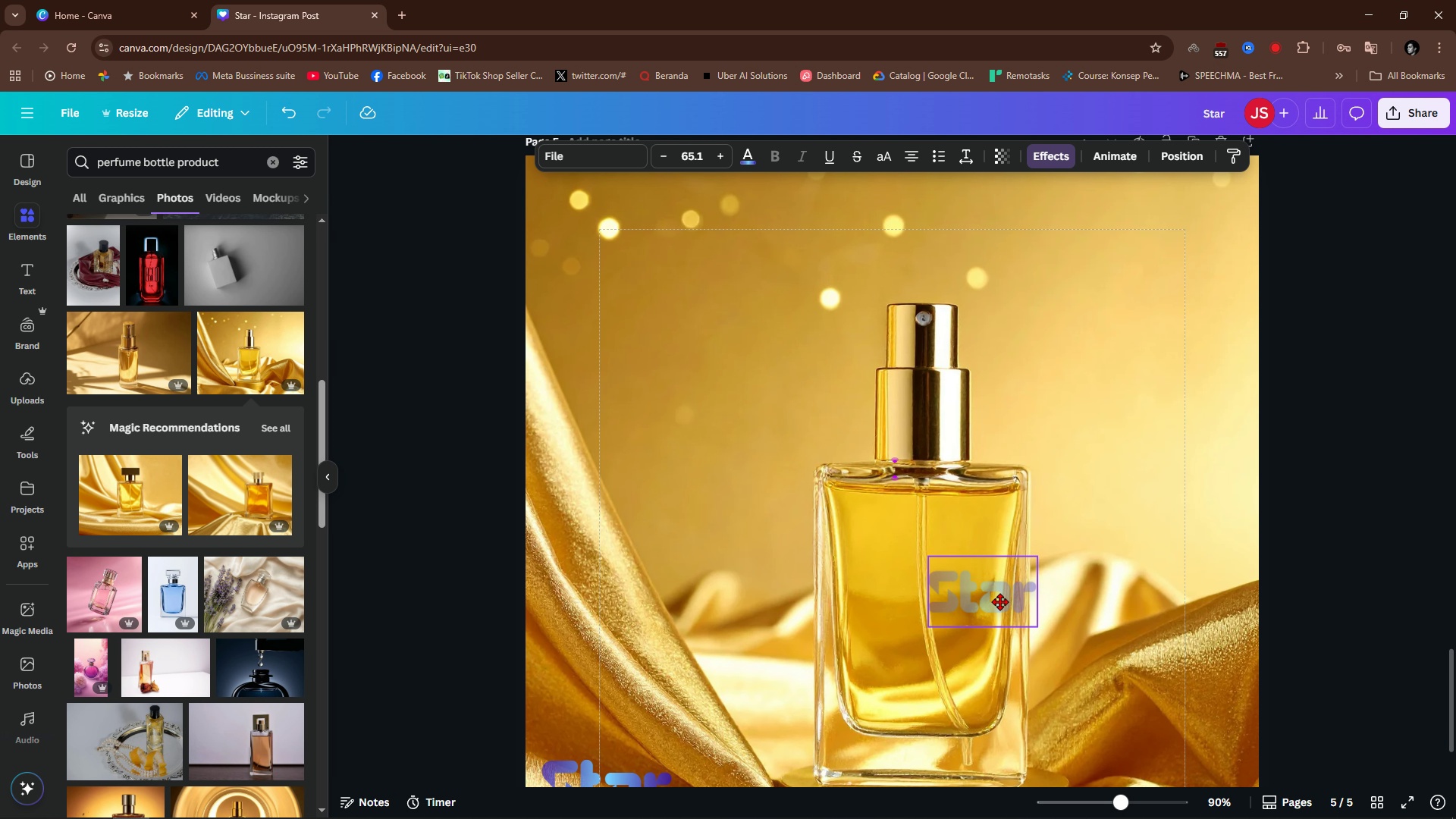 
left_click_drag(start_coordinate=[1008, 601], to_coordinate=[945, 598])
 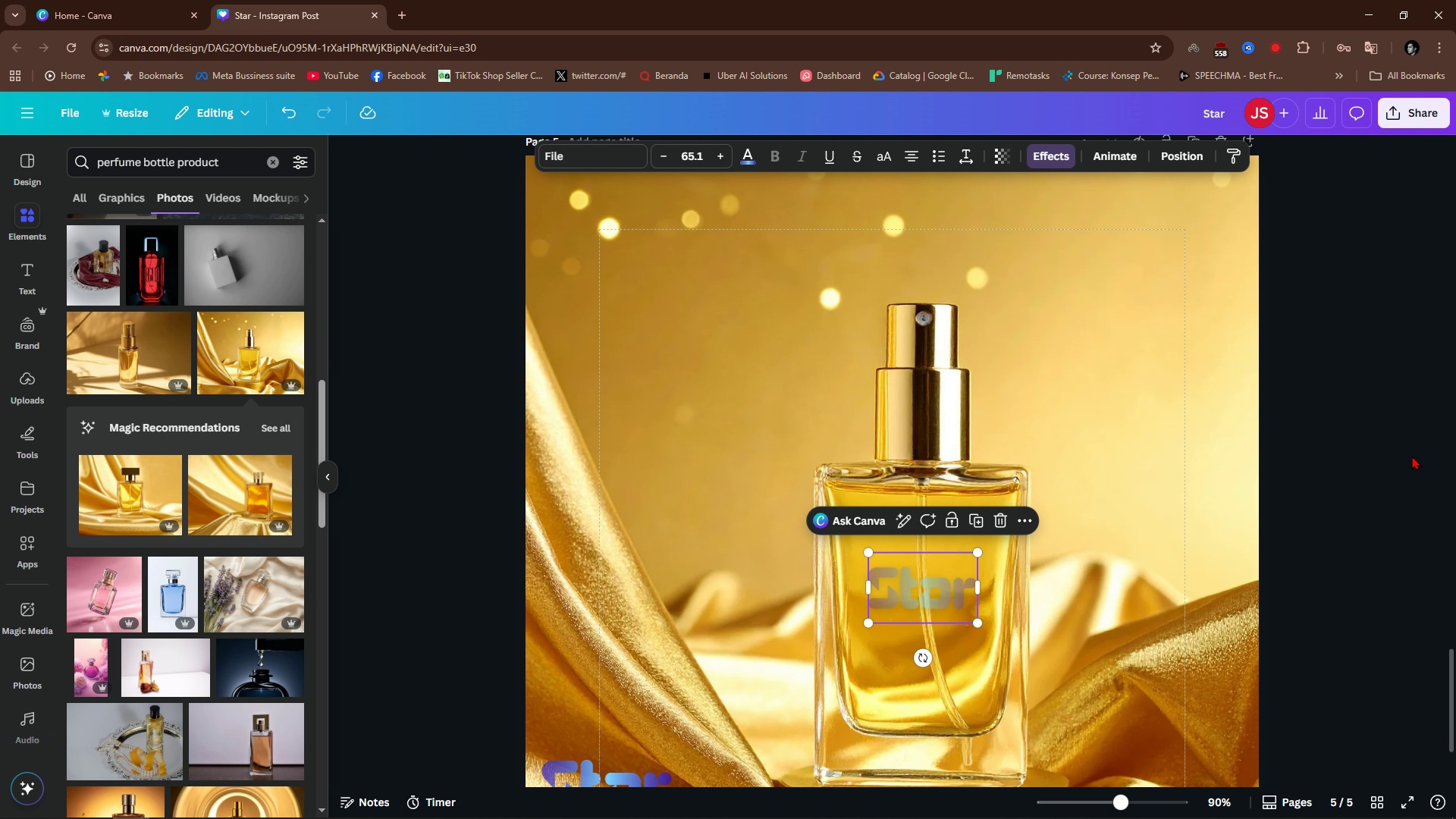 
left_click([1412, 456])
 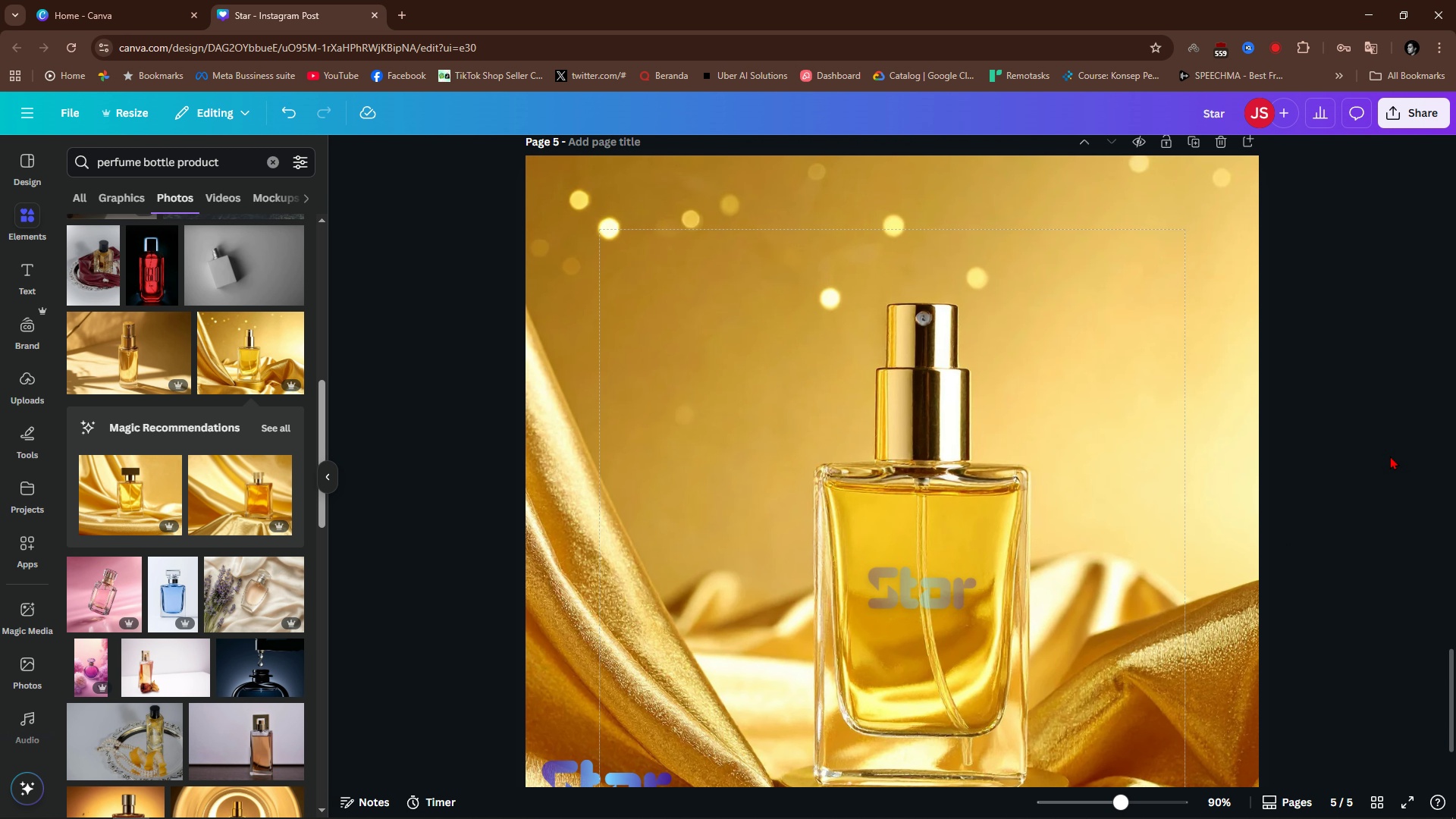 
hold_key(key=ControlLeft, duration=0.54)
scroll: coordinate [1162, 540], scroll_direction: down, amount: 6.0
 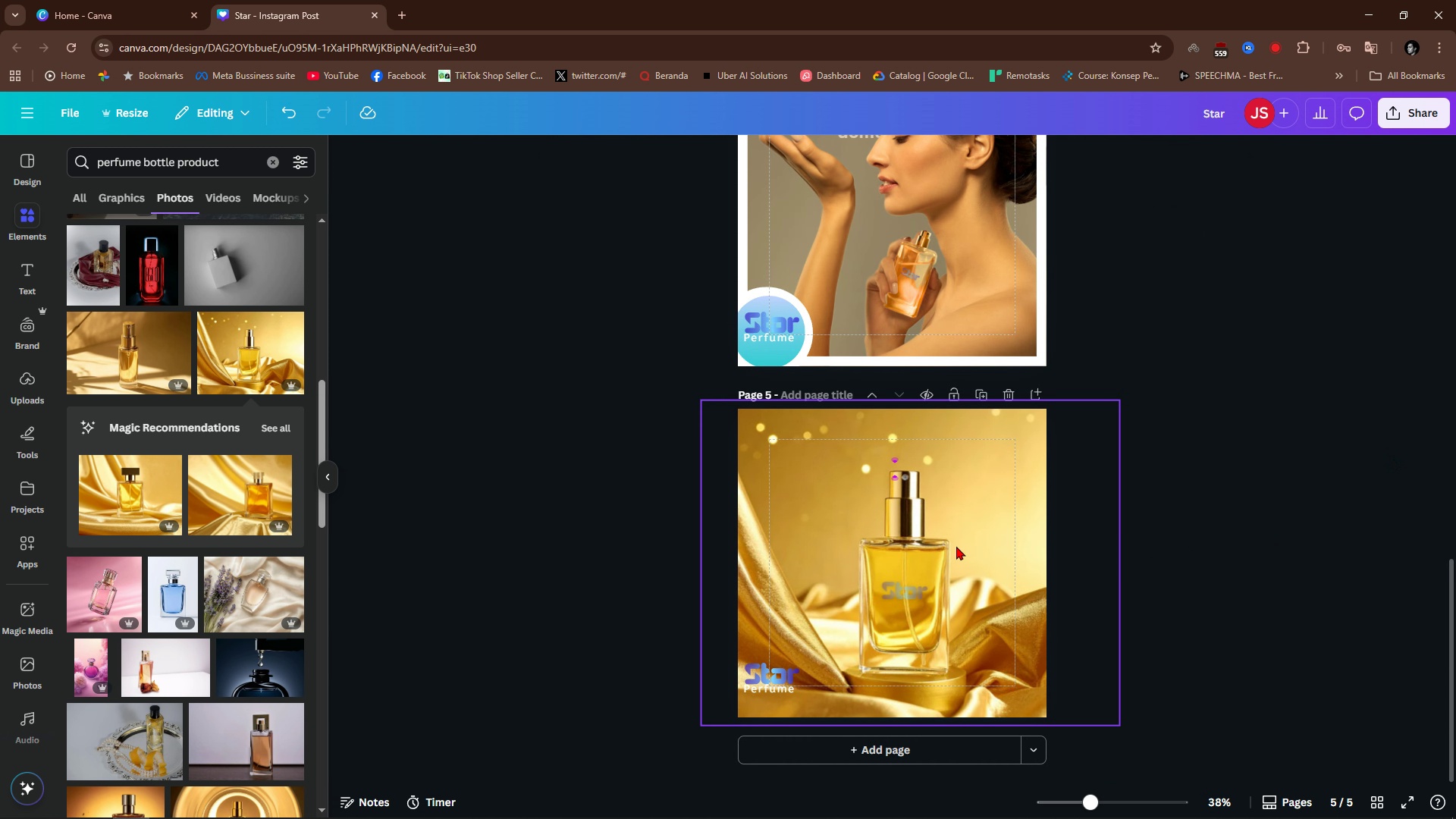 
hold_key(key=ControlLeft, duration=0.74)
scroll: coordinate [956, 546], scroll_direction: up, amount: 2.0
 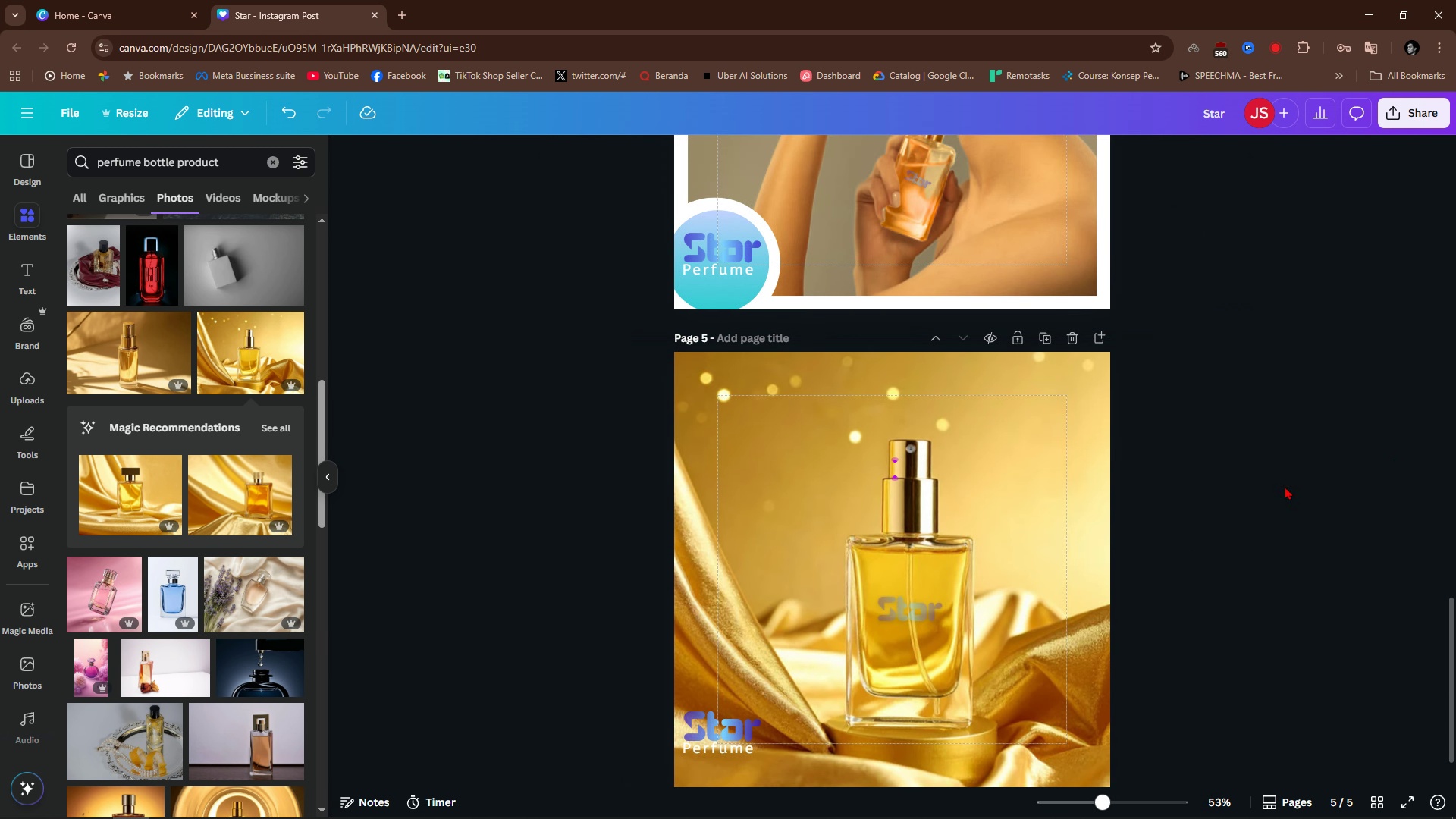 
left_click([1285, 486])
 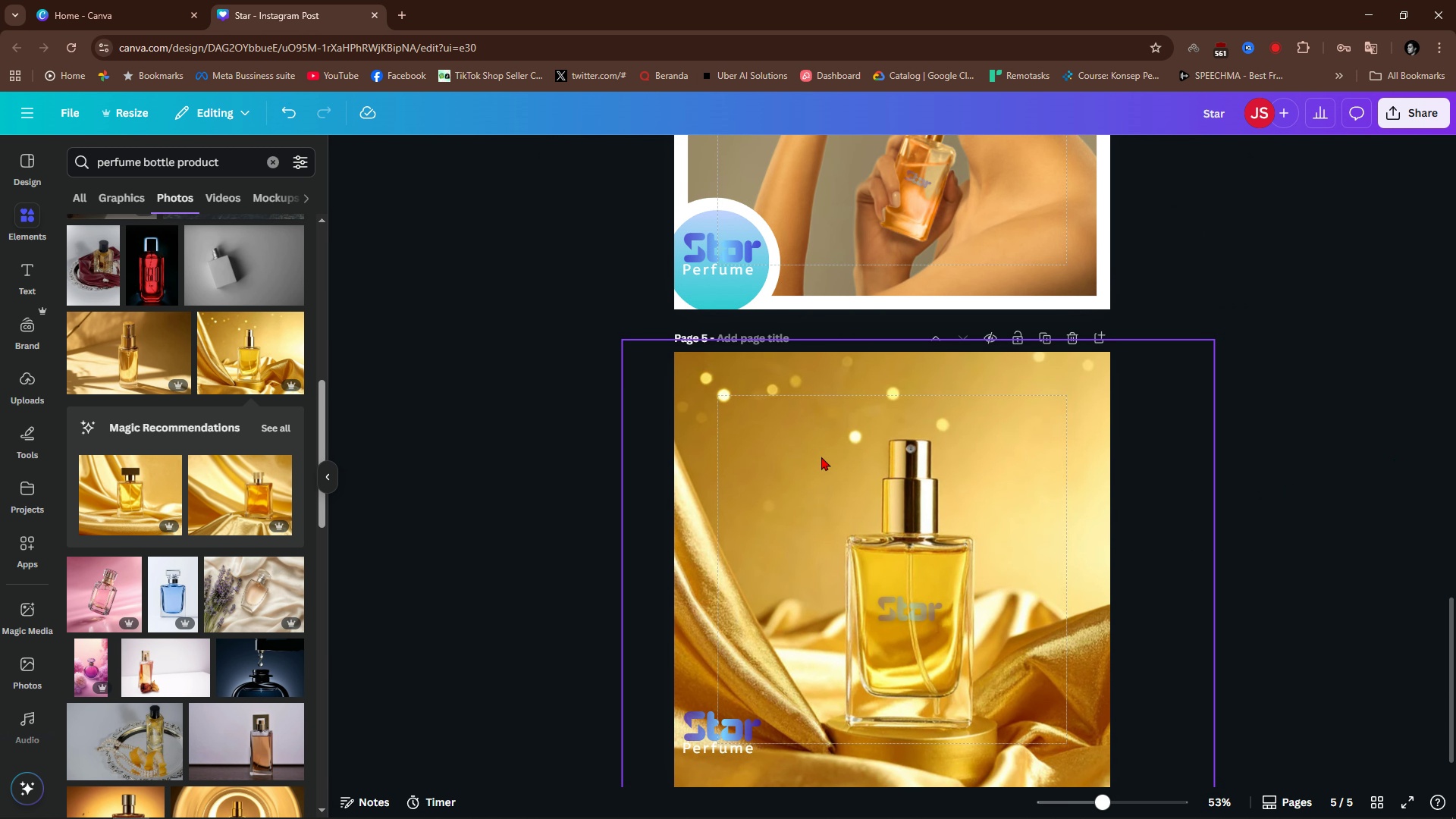 
left_click([768, 450])
 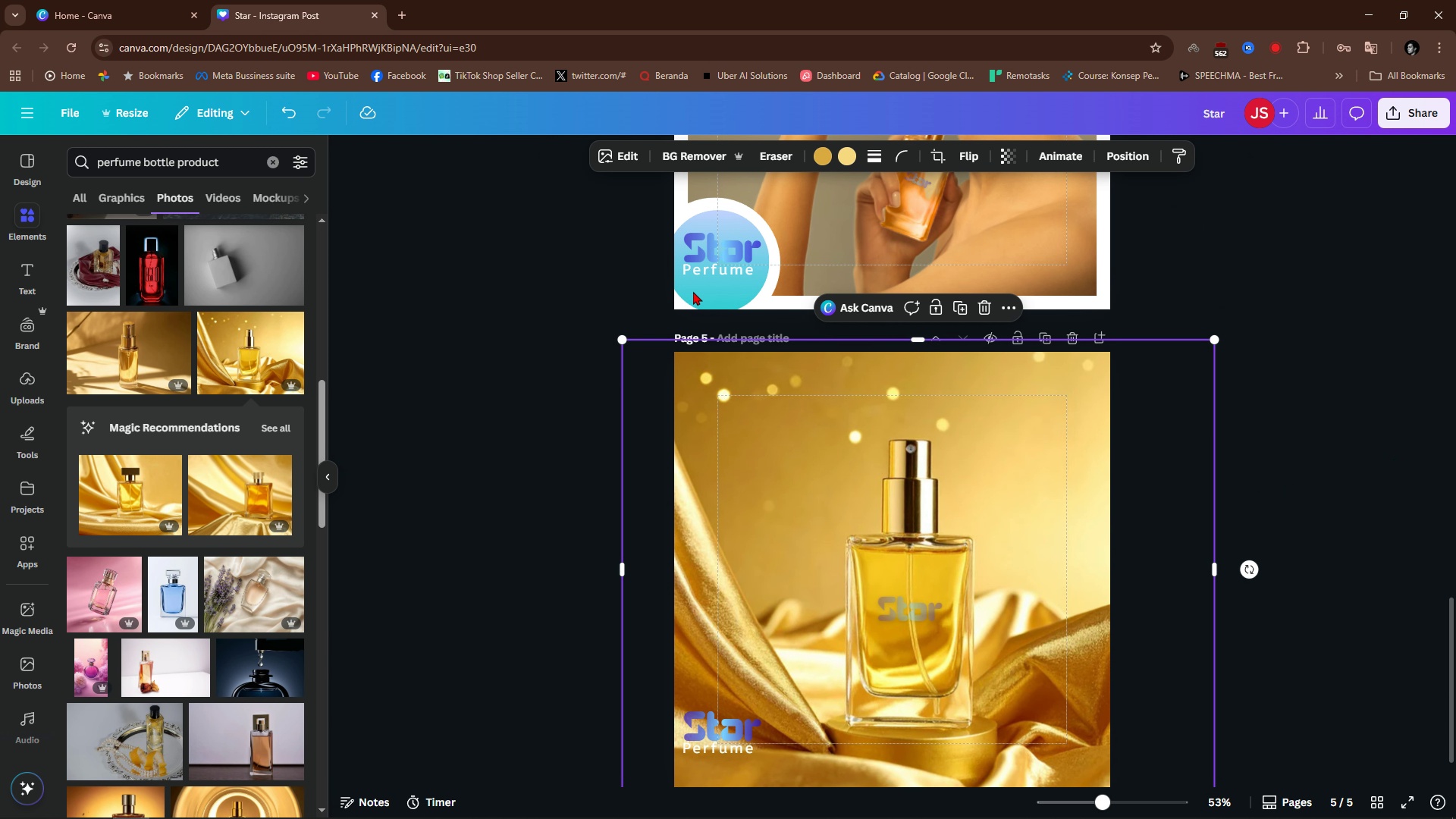 
left_click([619, 156])
 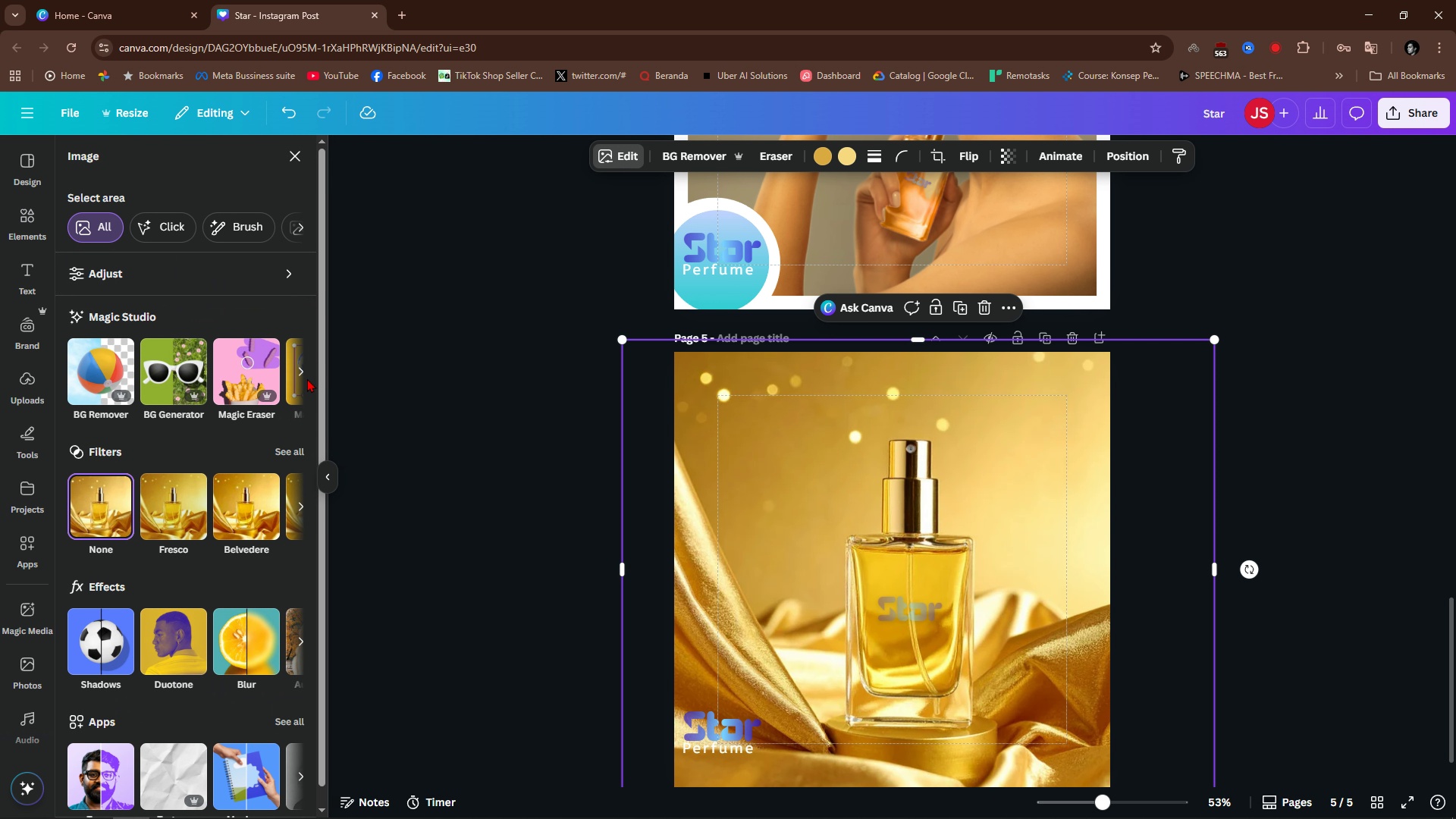 
left_click_drag(start_coordinate=[243, 377], to_coordinate=[268, 434])
 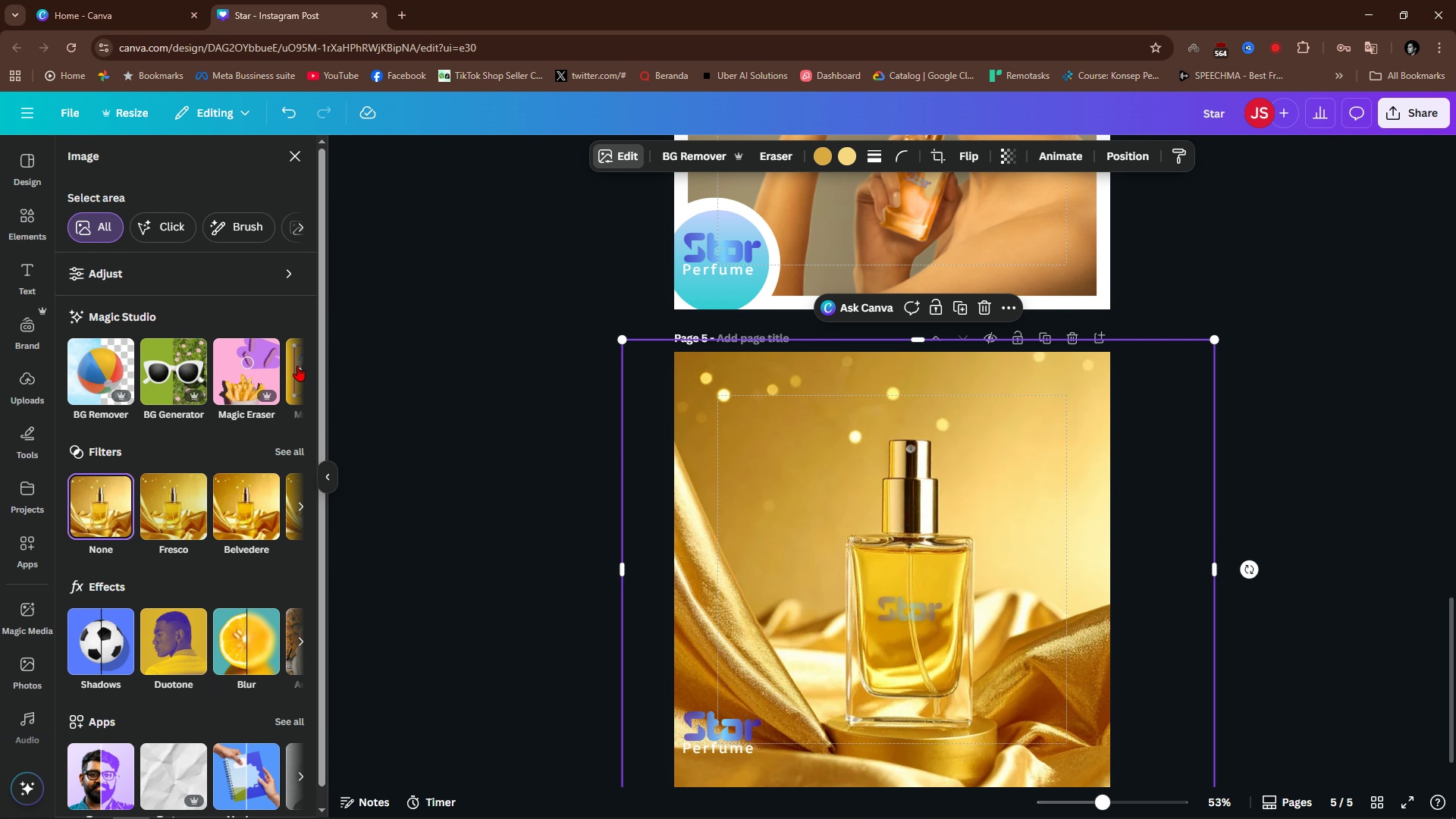 
left_click([297, 366])
 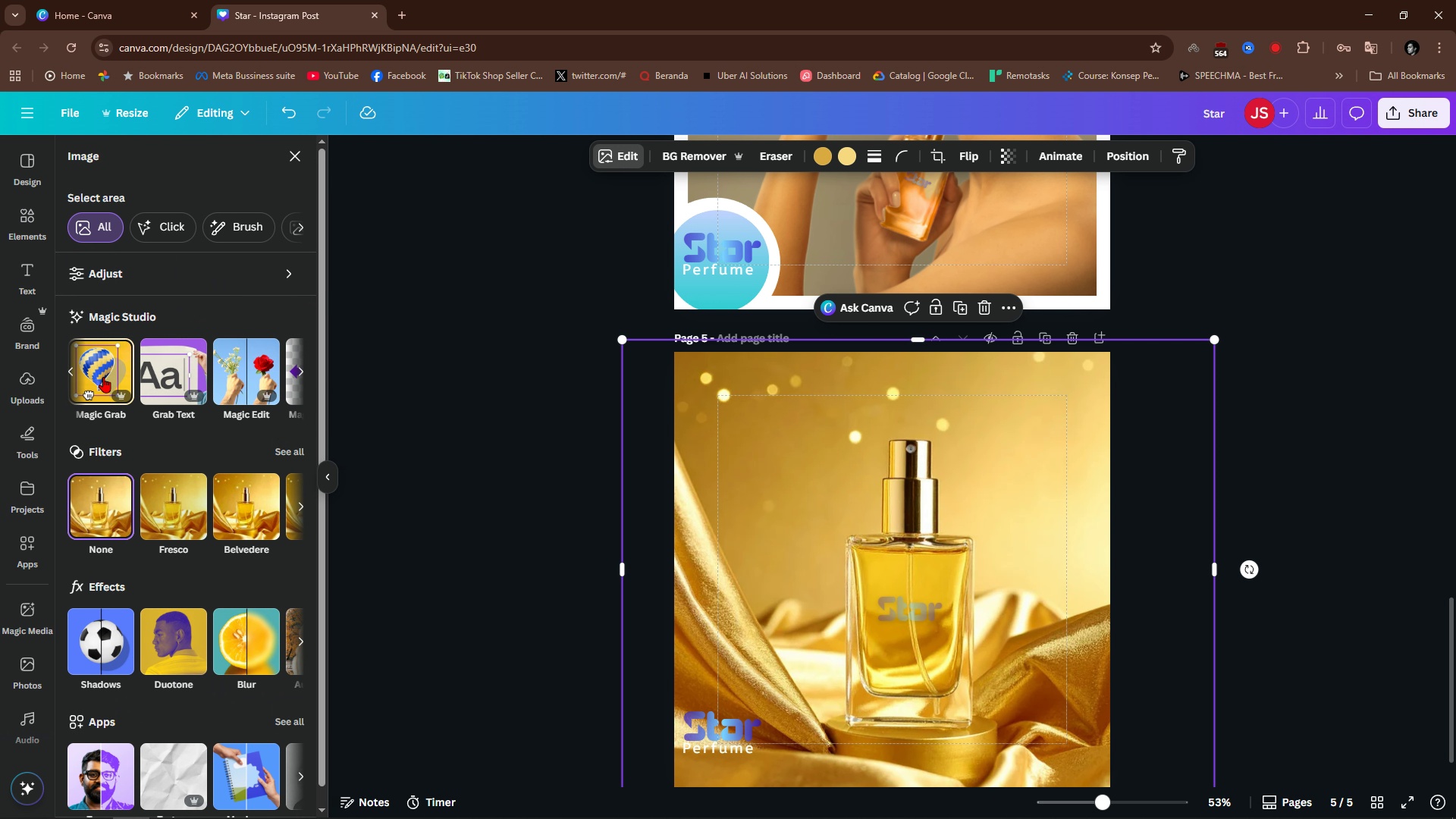 
left_click([105, 372])
 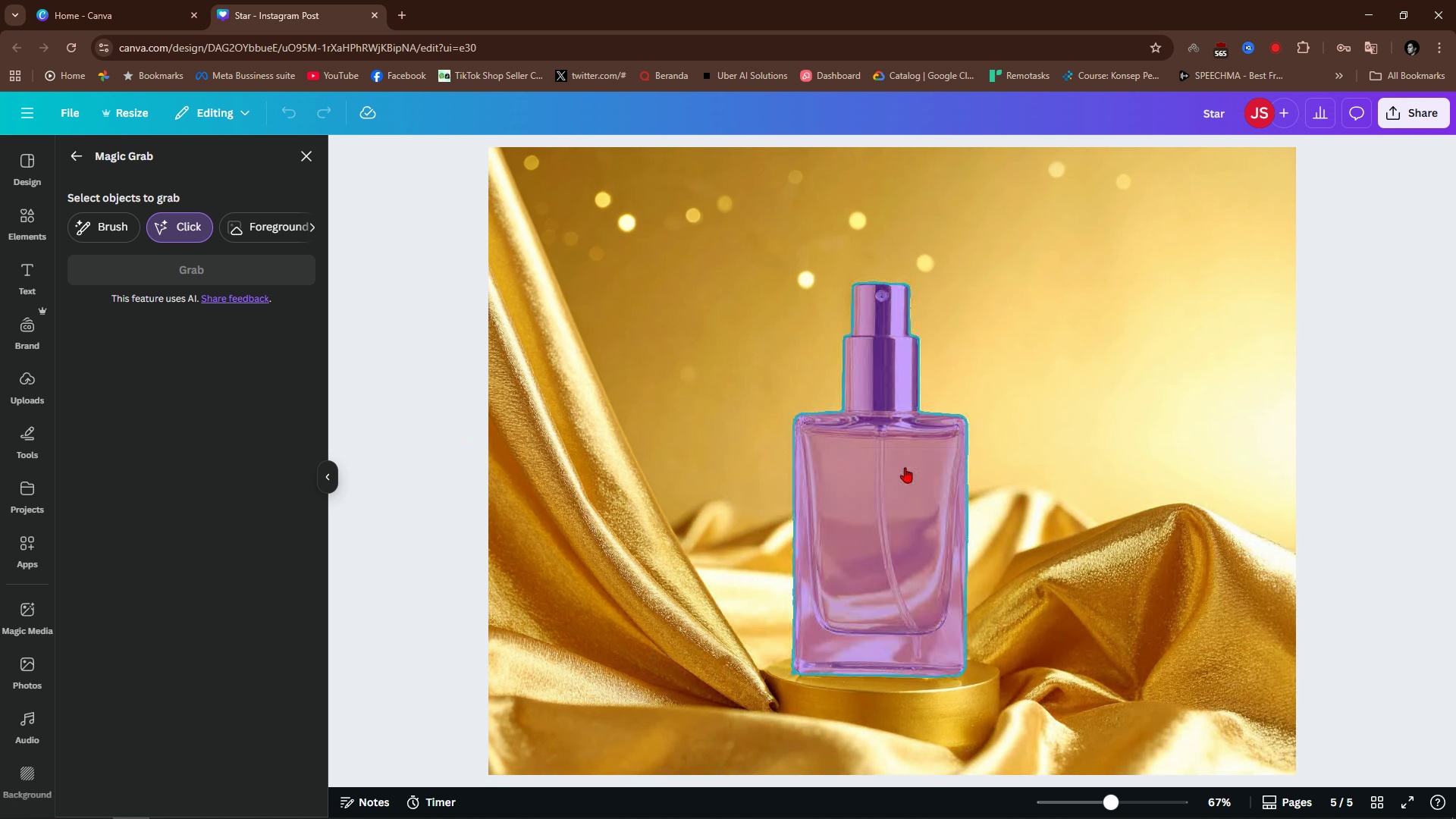 
wait(5.16)
 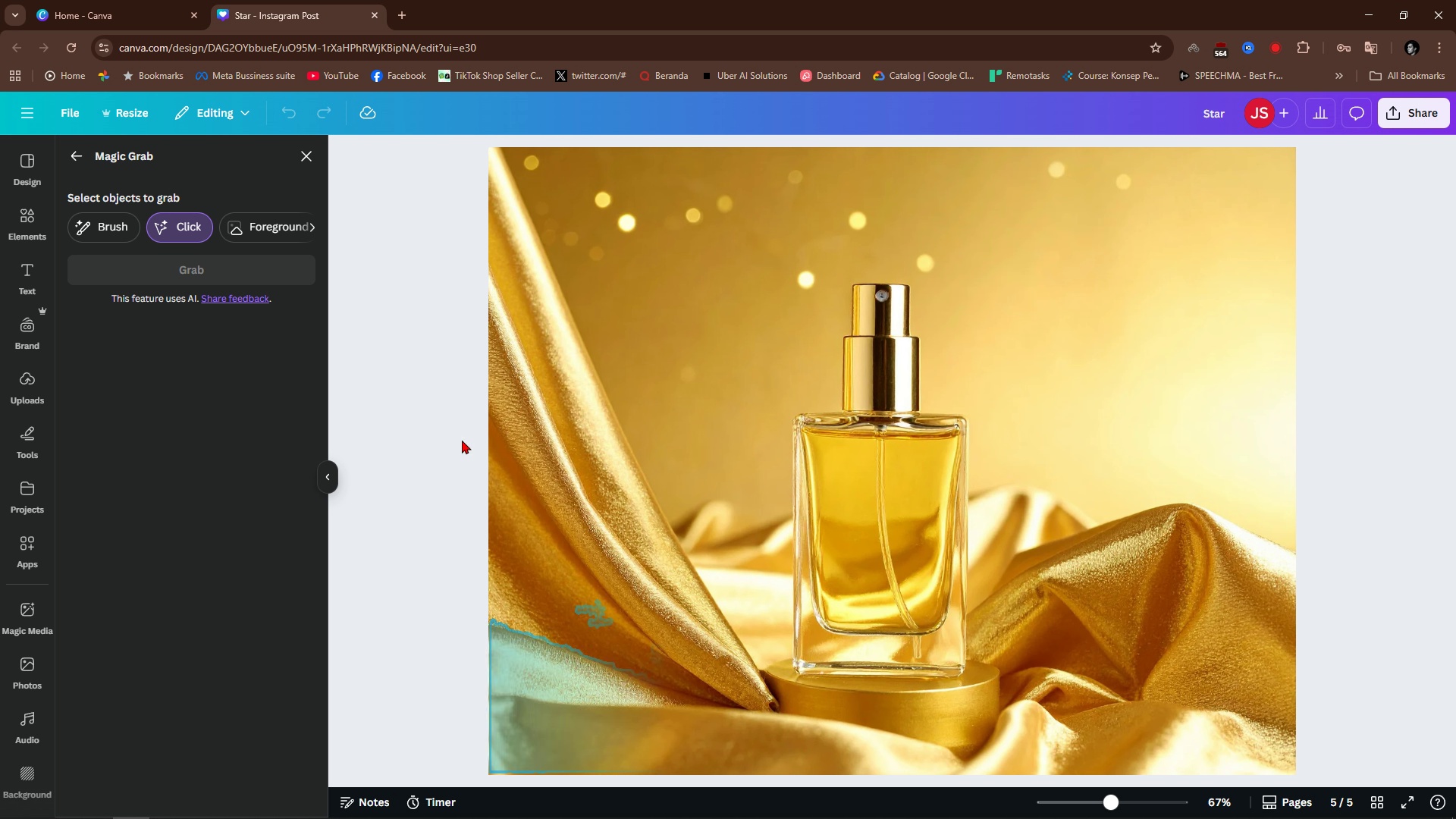 
left_click([158, 272])
 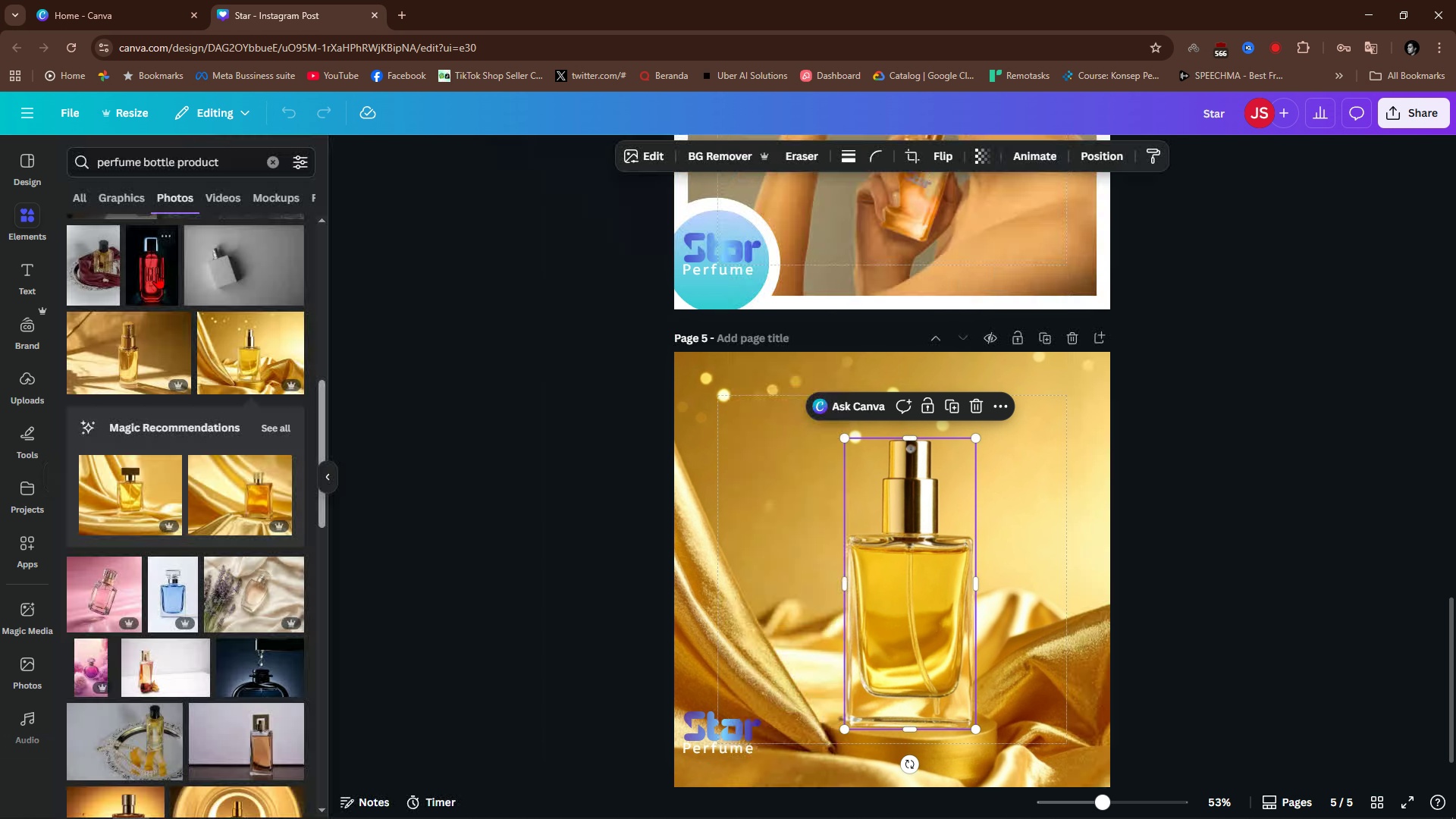 
wait(6.12)
 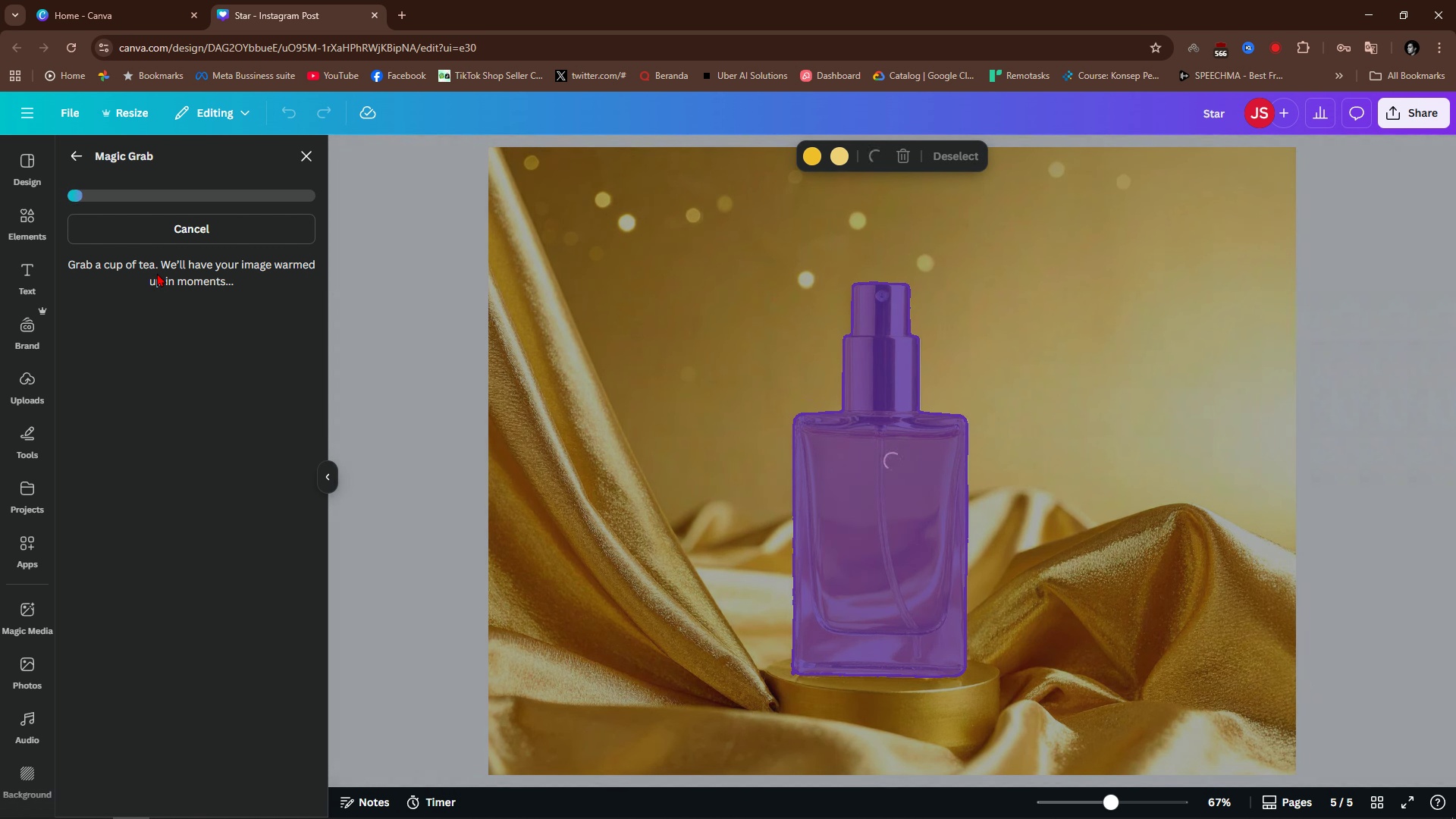 
left_click([1451, 382])
 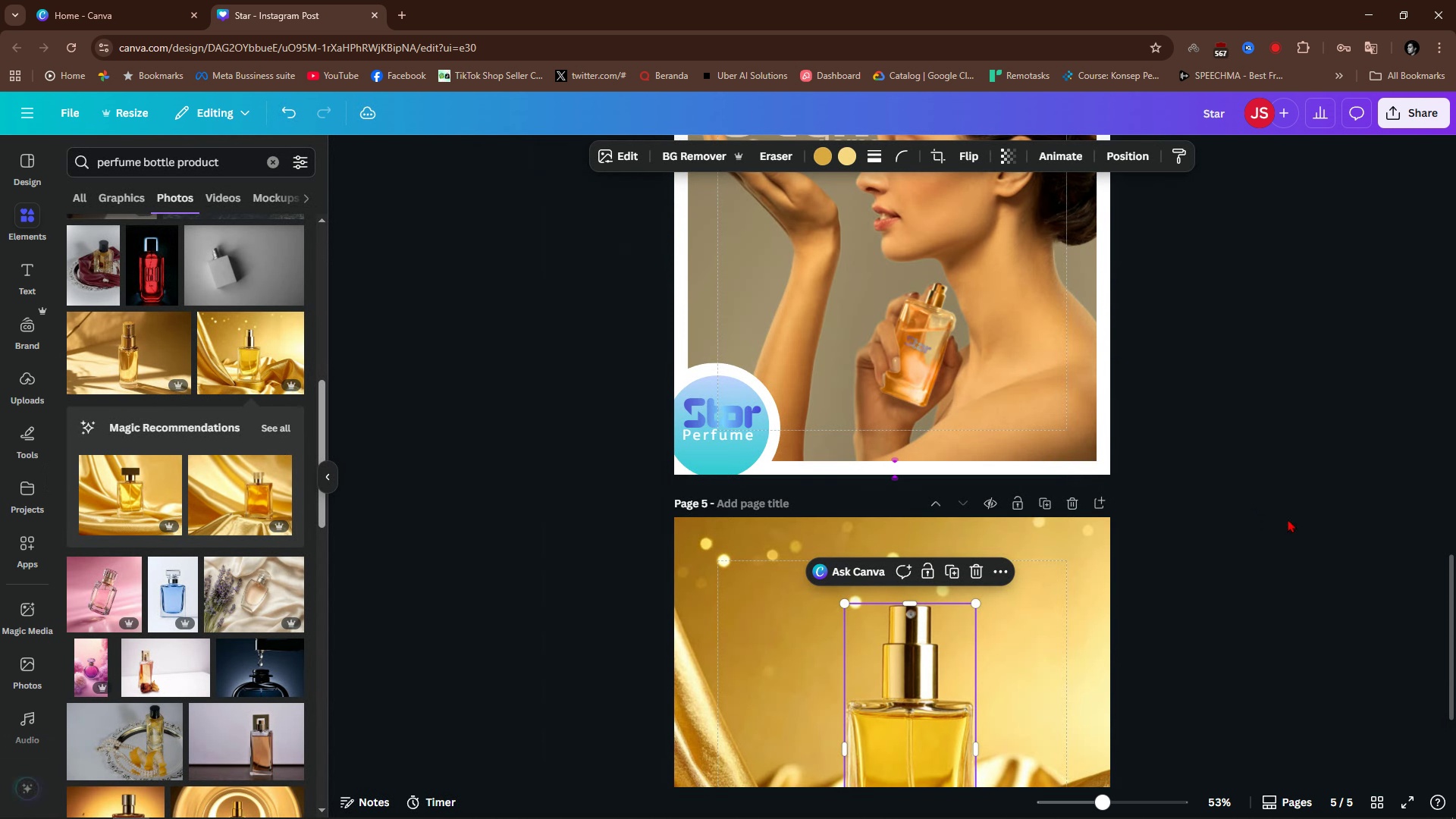 
scroll: coordinate [1288, 519], scroll_direction: down, amount: 6.0
 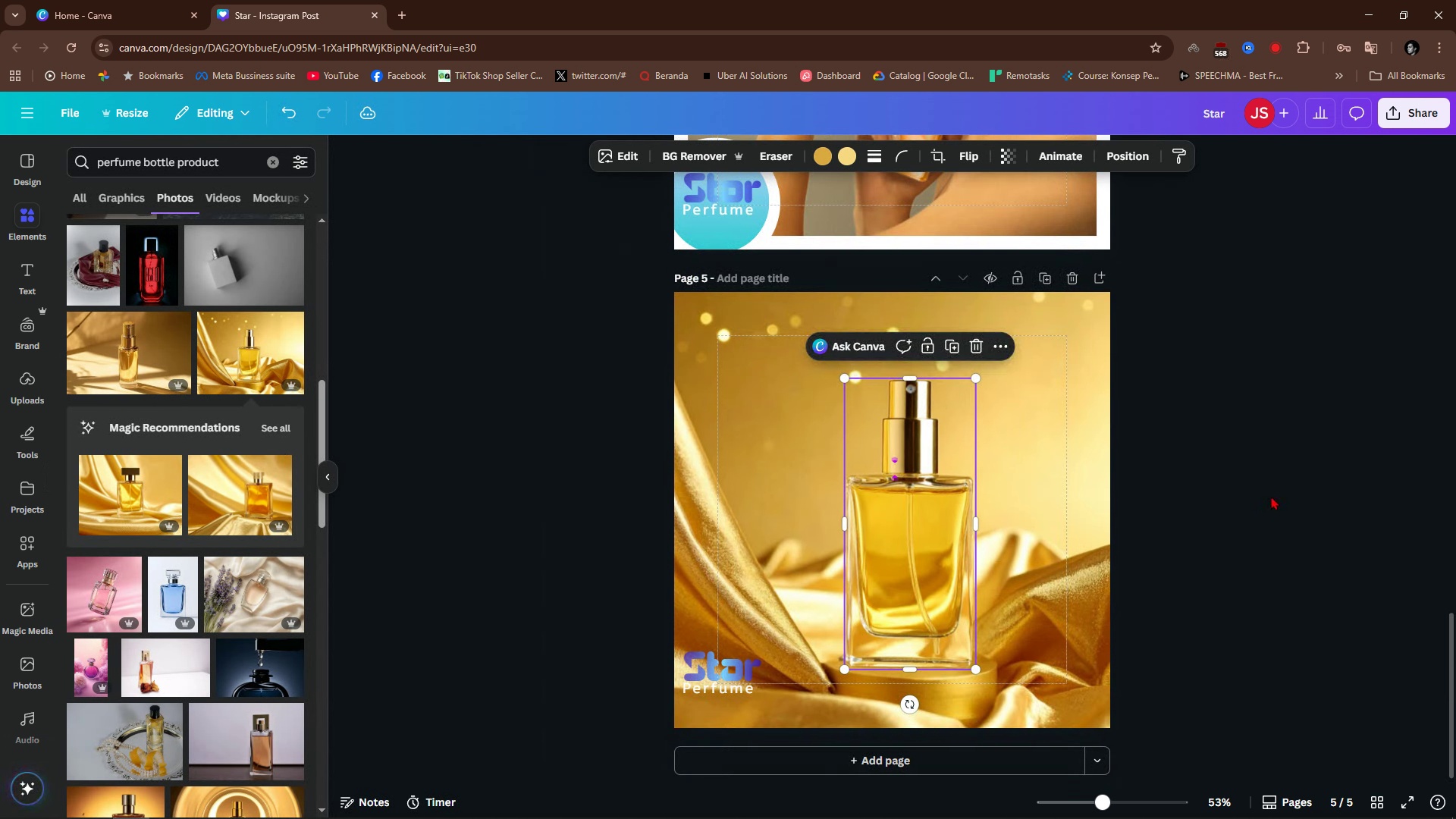 
left_click([1271, 496])
 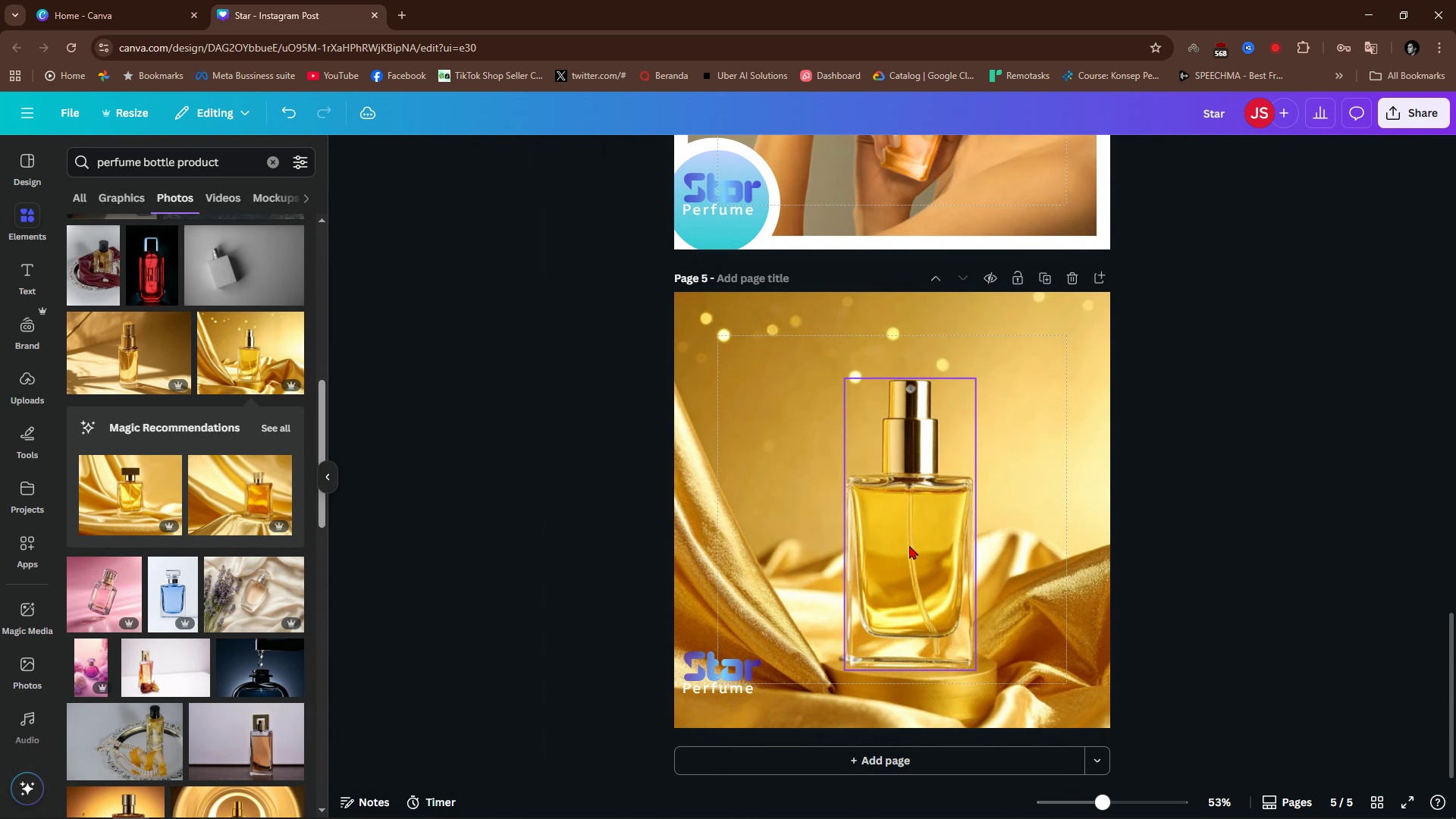 
scroll: coordinate [925, 566], scroll_direction: down, amount: 4.0
 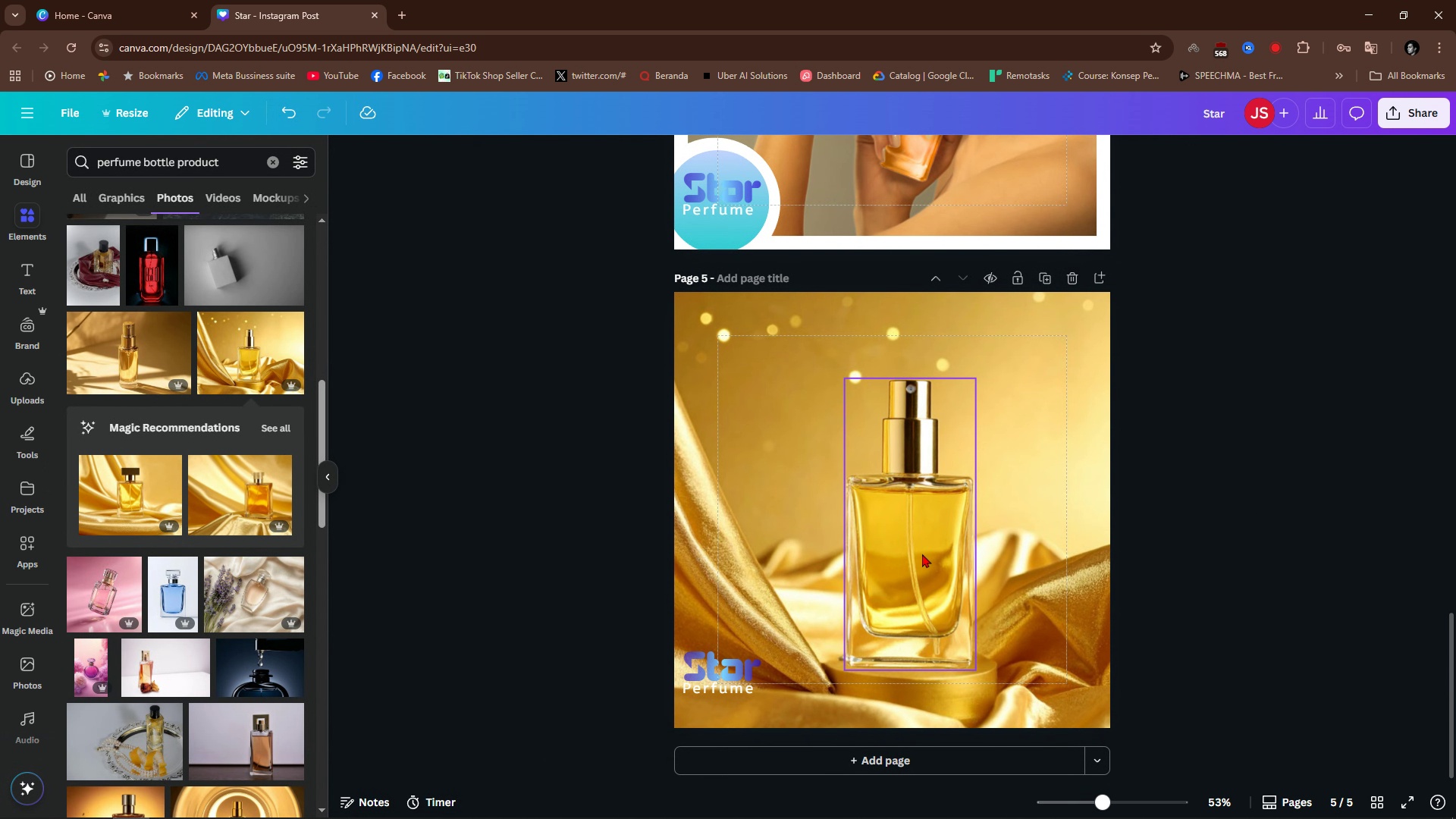 
left_click([922, 554])
 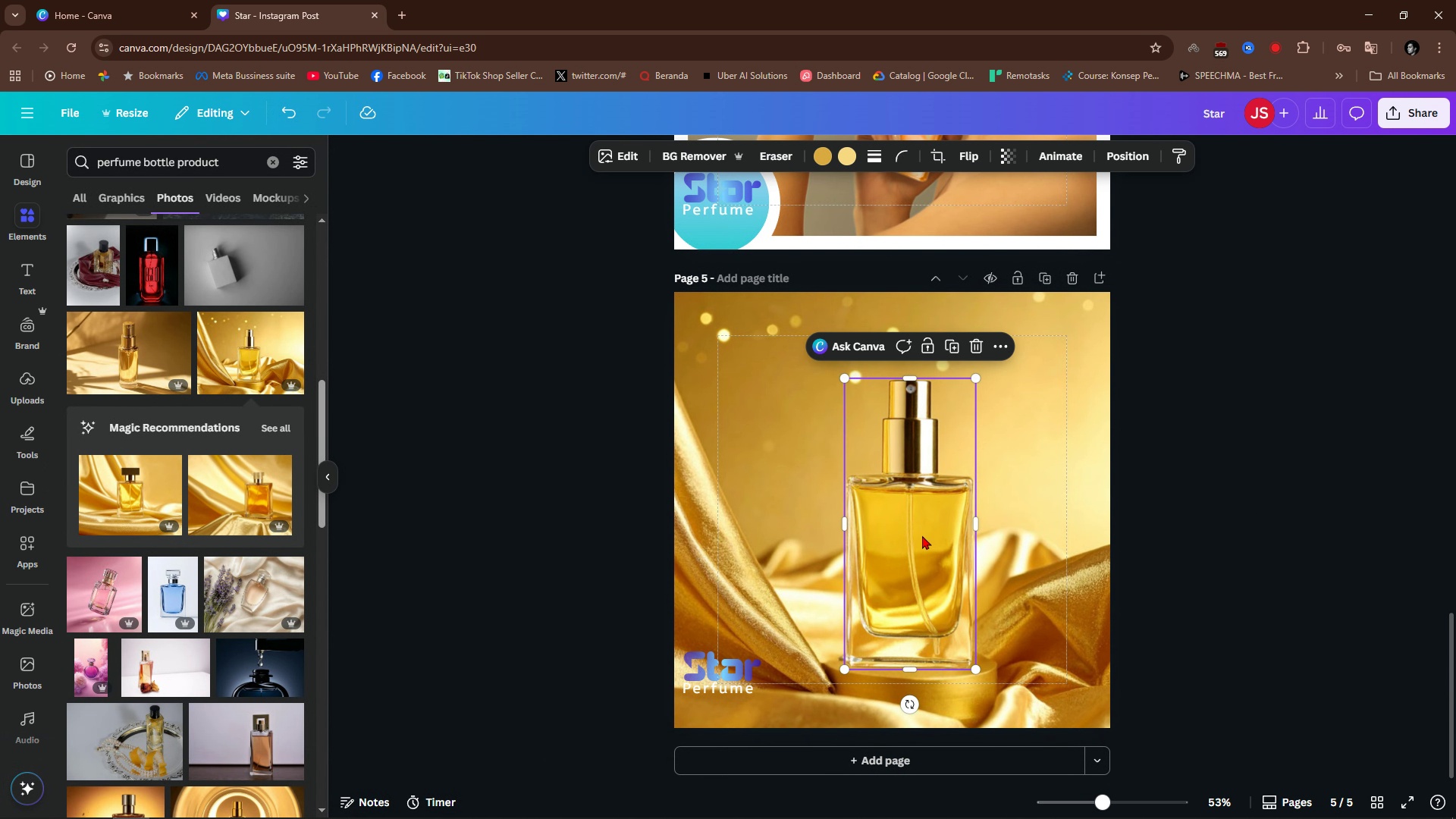 
left_click_drag(start_coordinate=[922, 538], to_coordinate=[915, 537])
 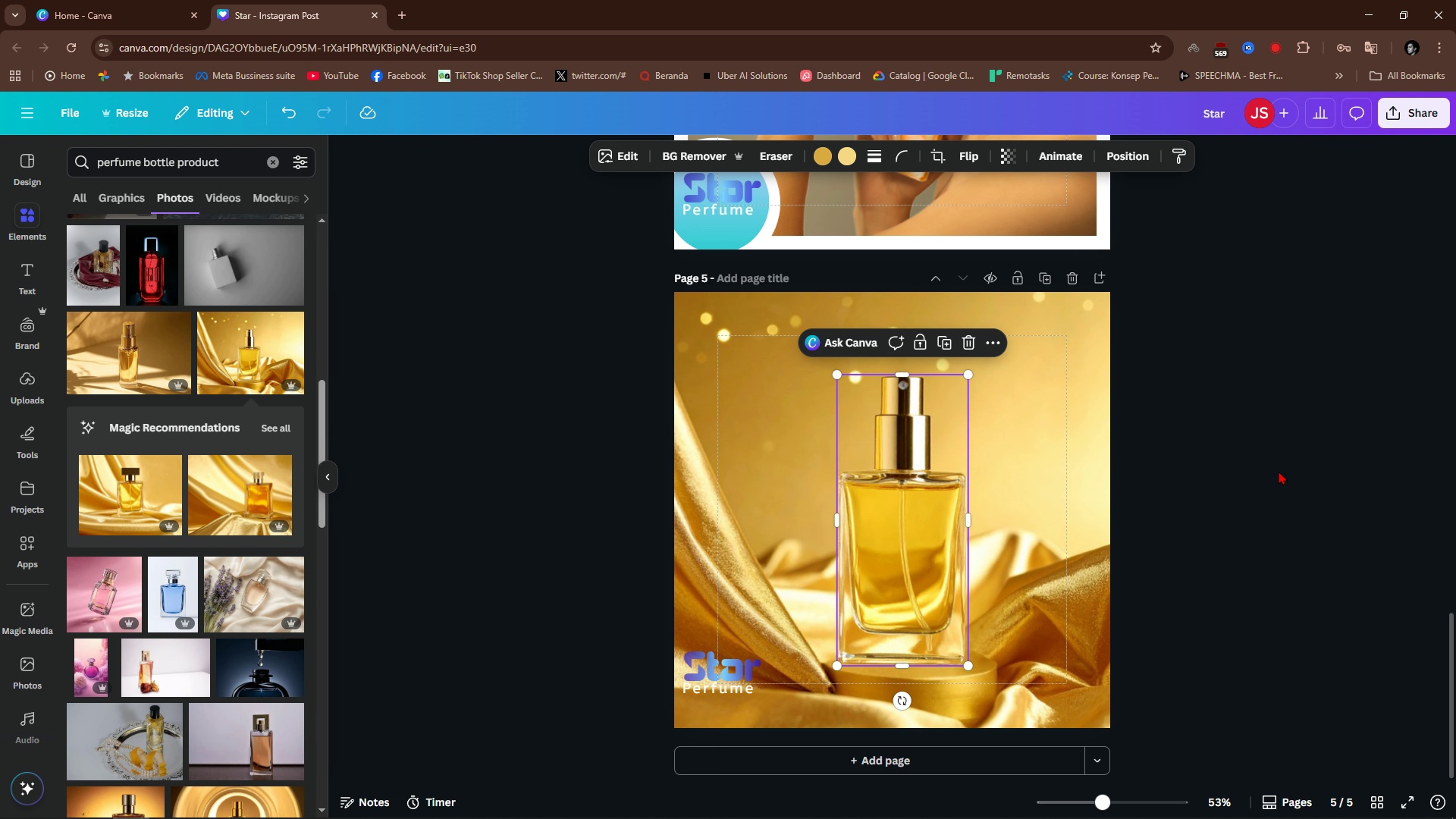 
left_click([1279, 471])
 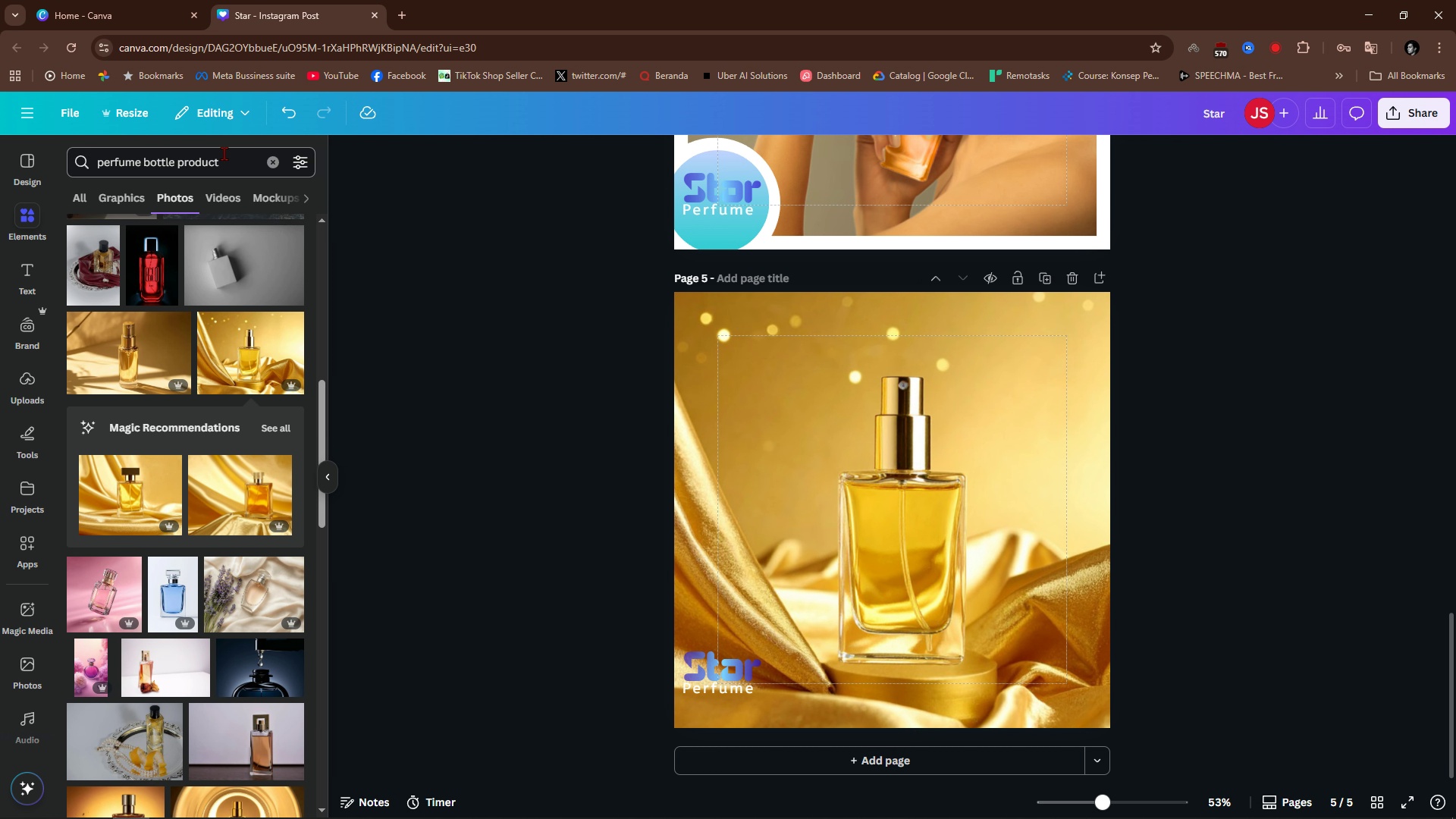 
left_click([212, 157])
 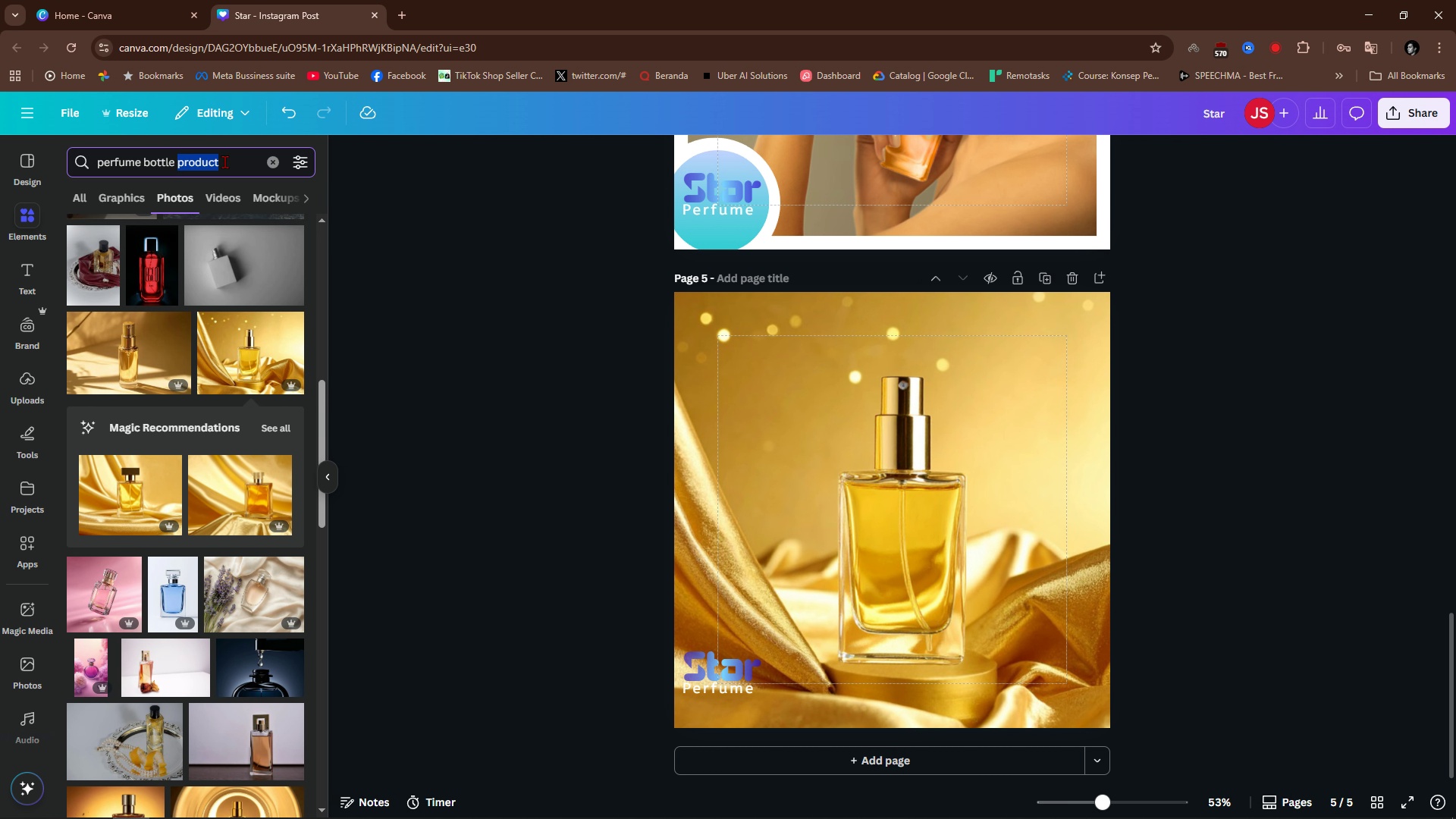 
double_click([224, 162])
 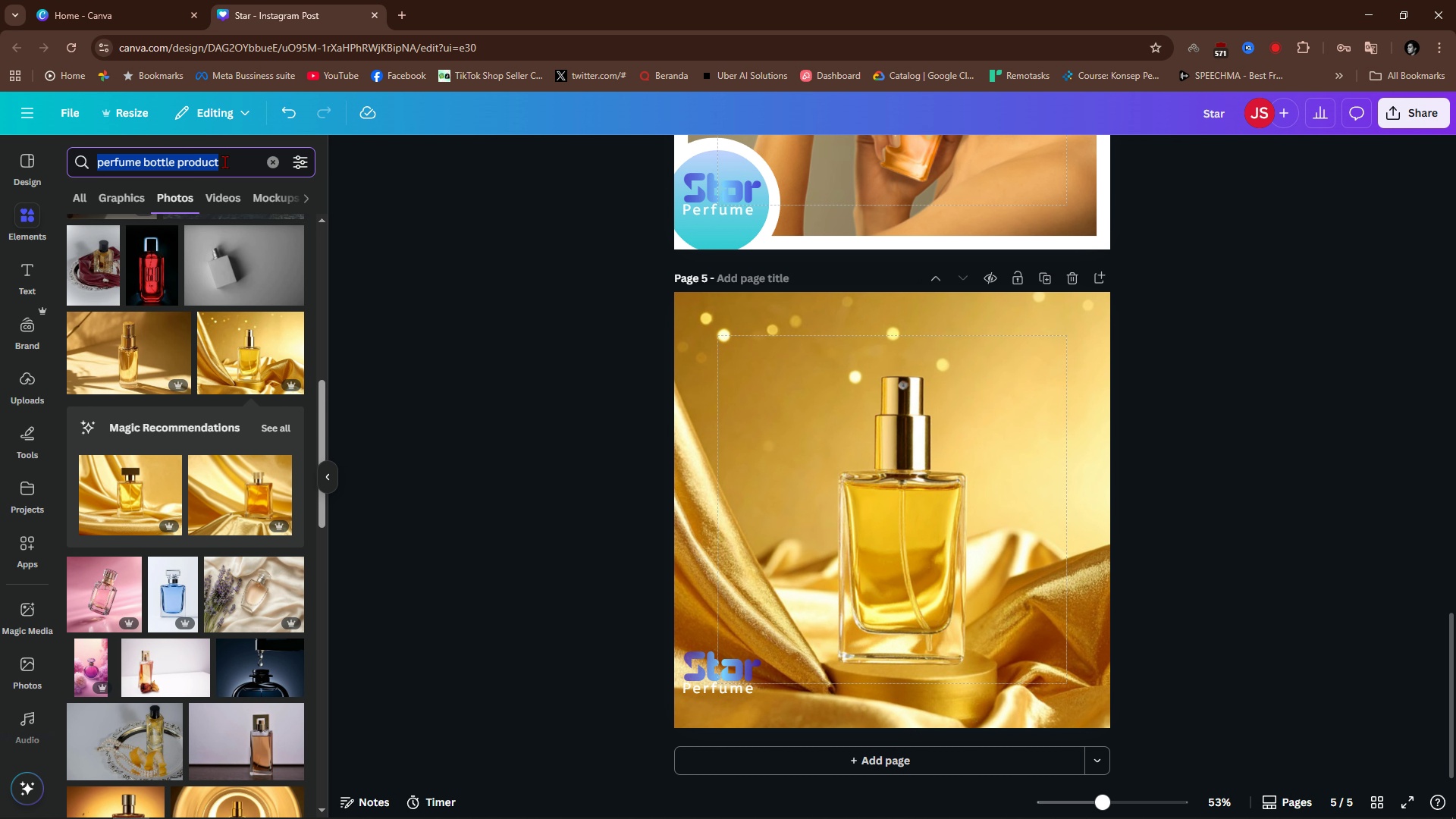 
triple_click([224, 162])
 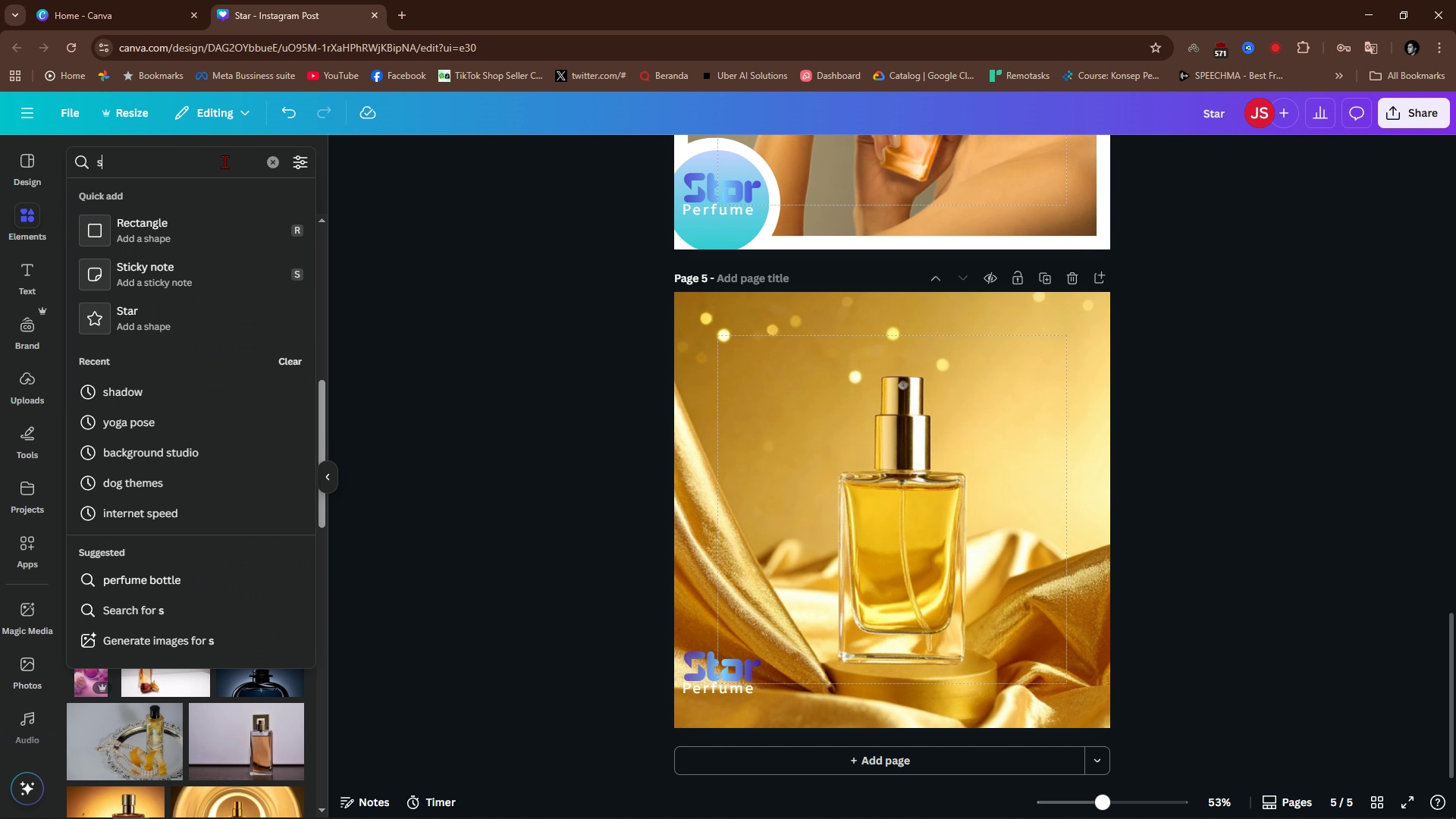 
type(shadow)
 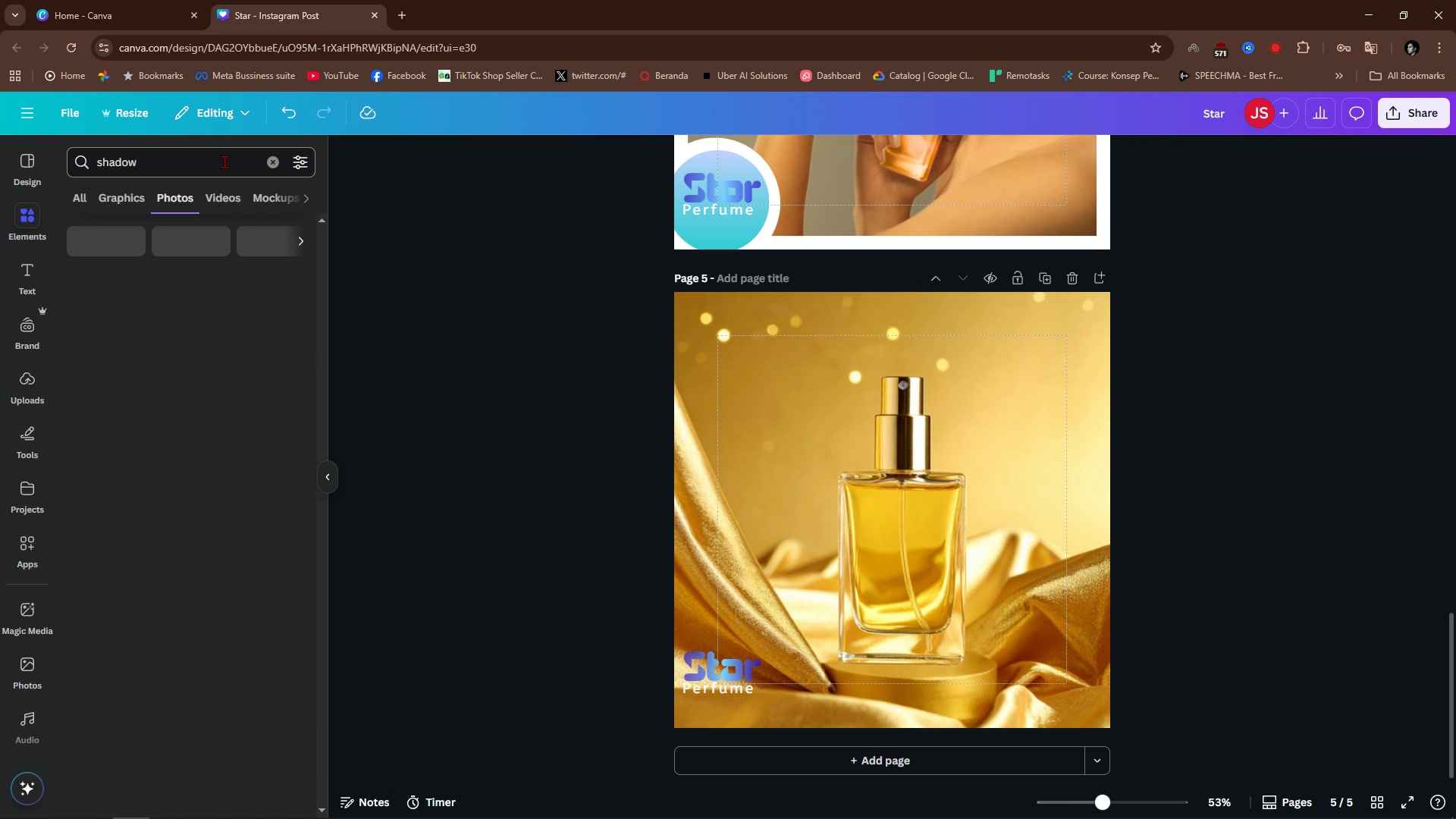 
key(Enter)
 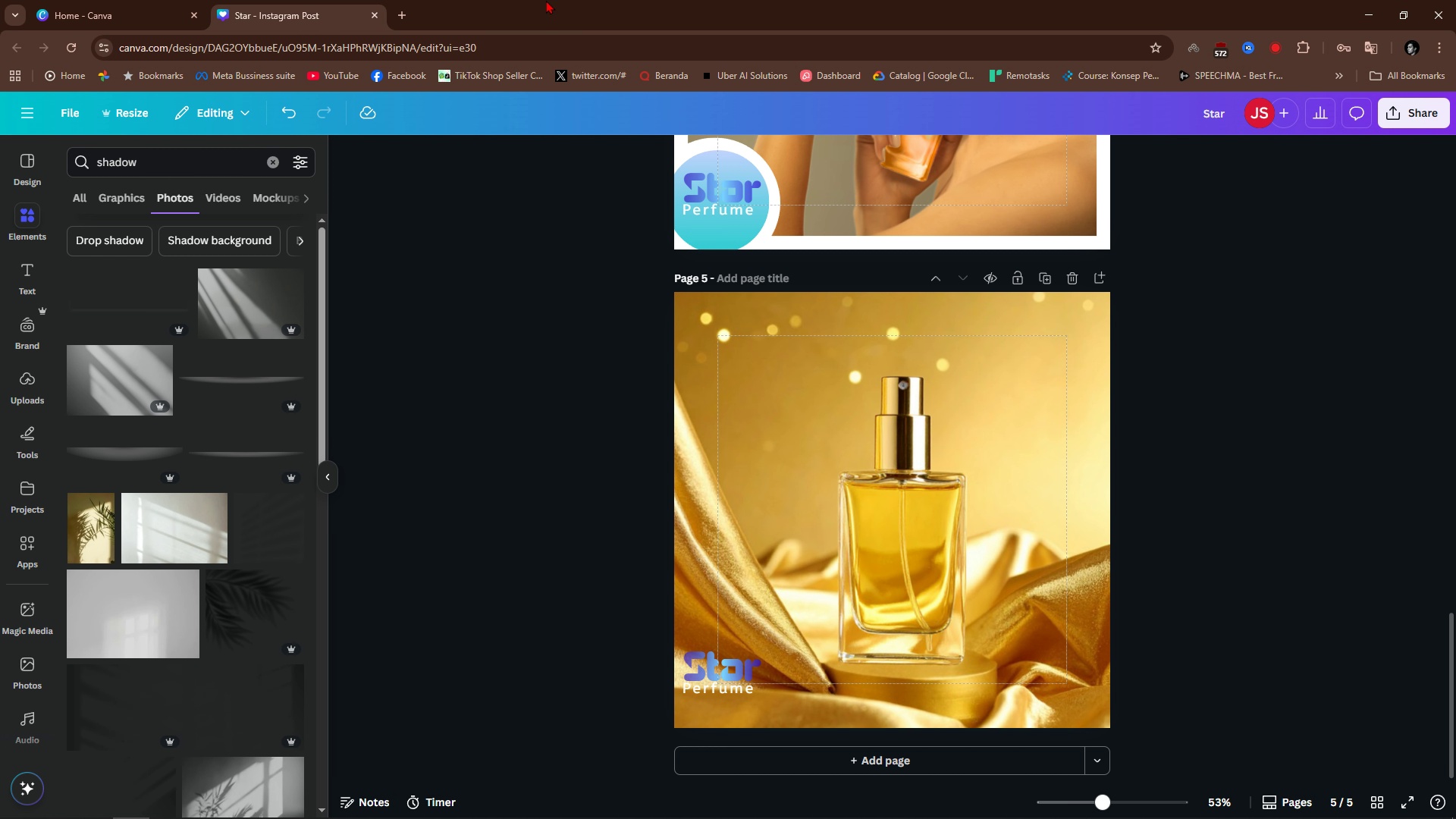 
wait(6.09)
 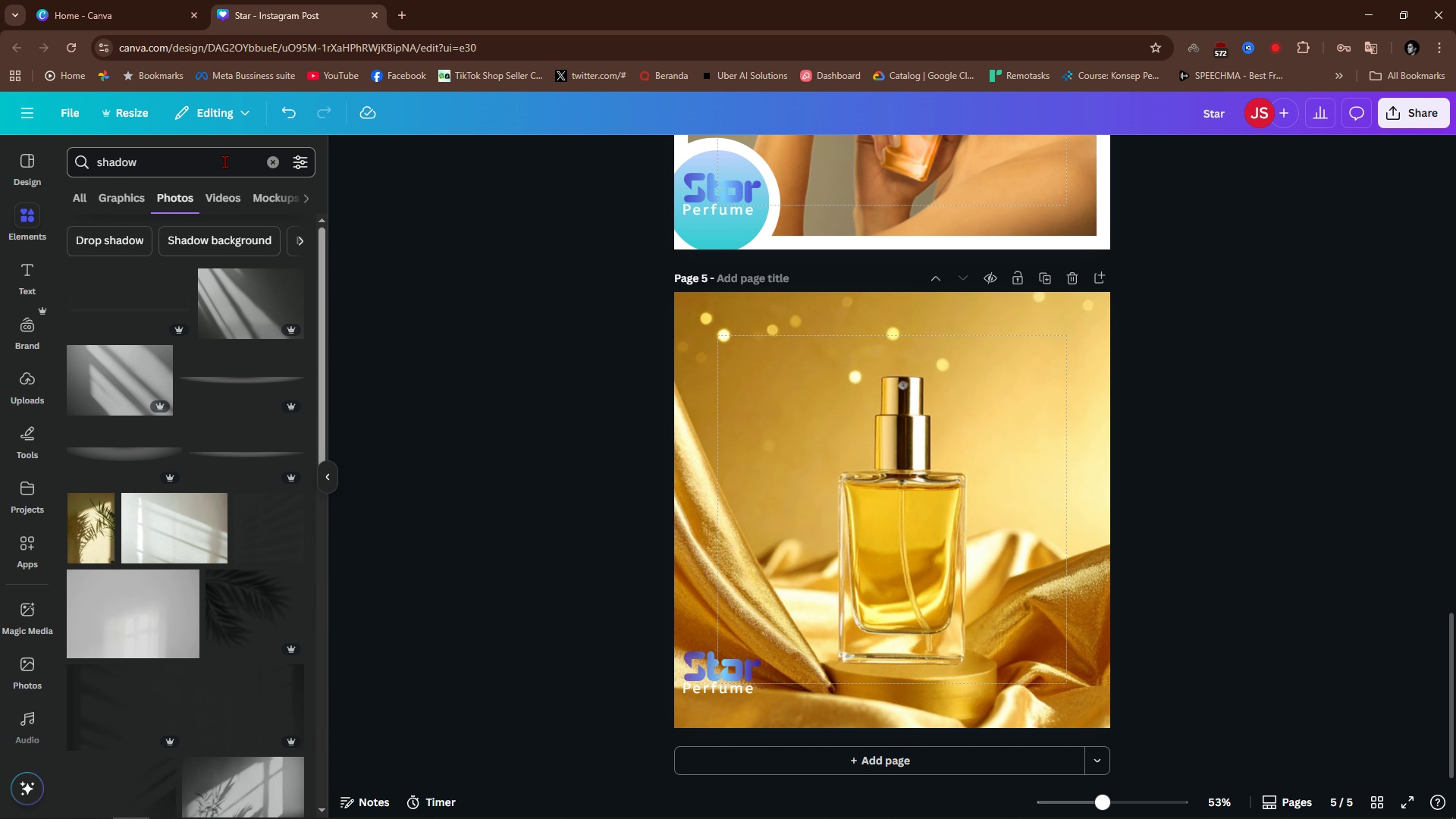 
left_click([118, 204])
 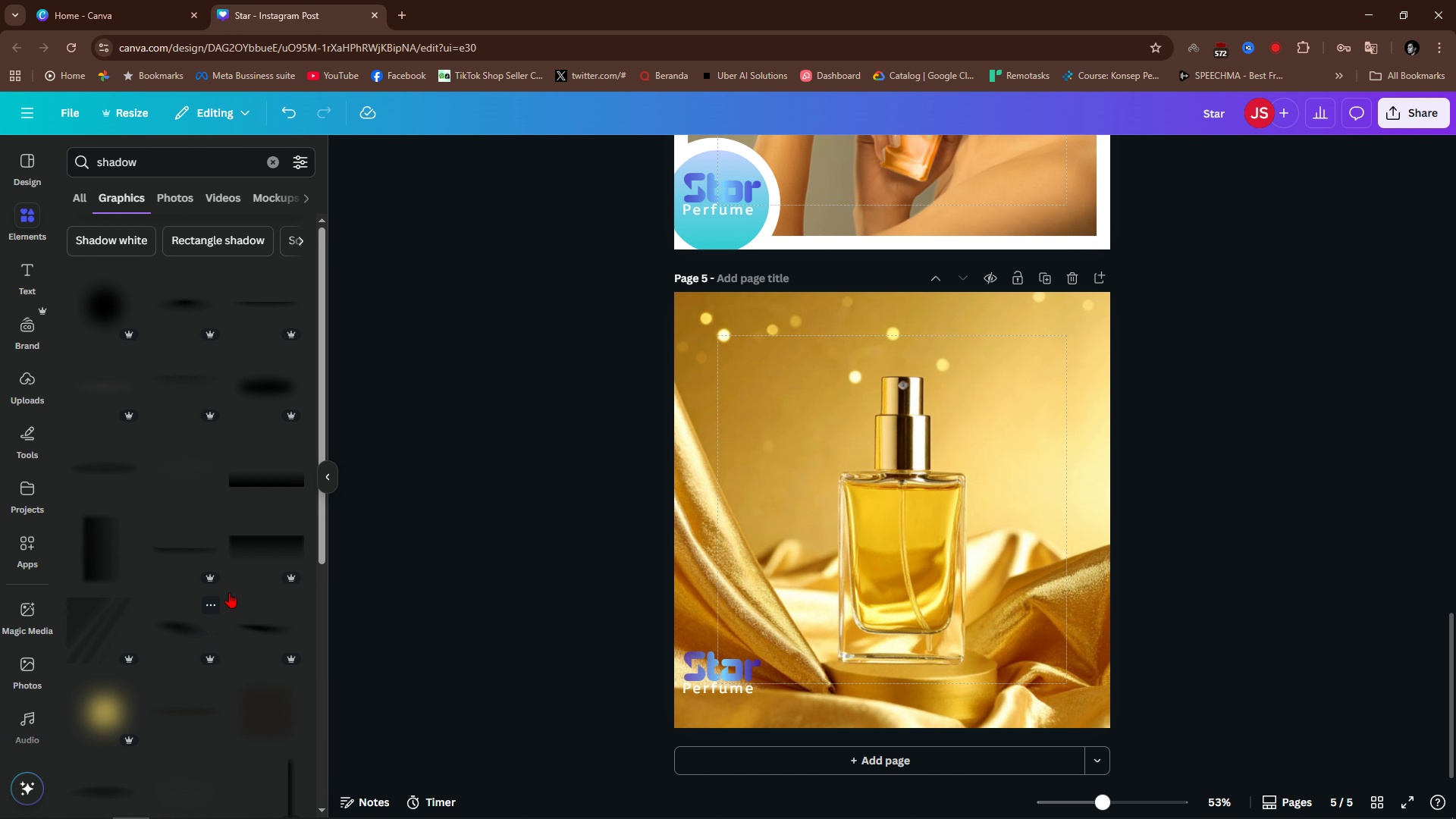 
left_click([284, 485])
 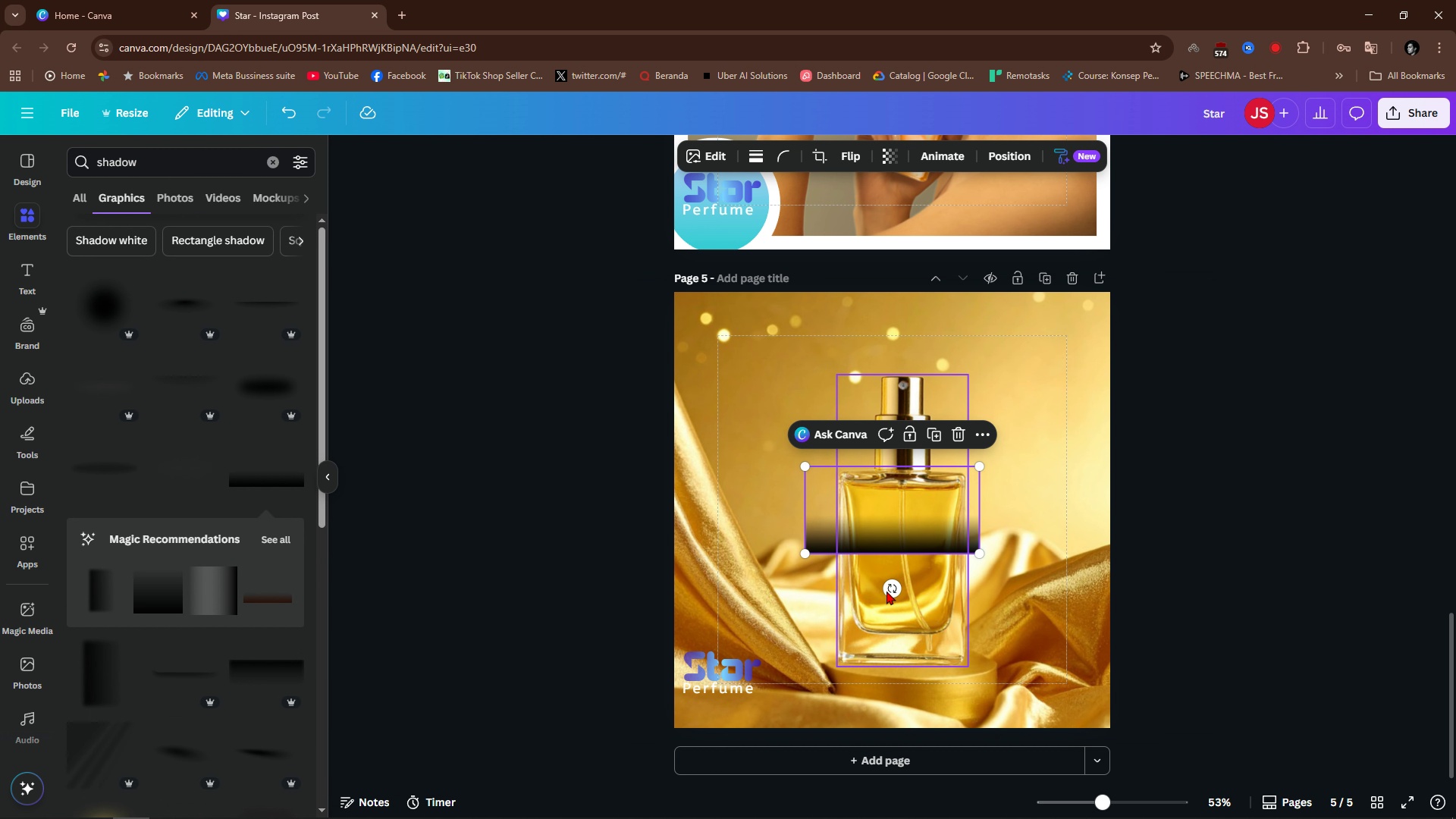 
left_click_drag(start_coordinate=[897, 589], to_coordinate=[890, 473])
 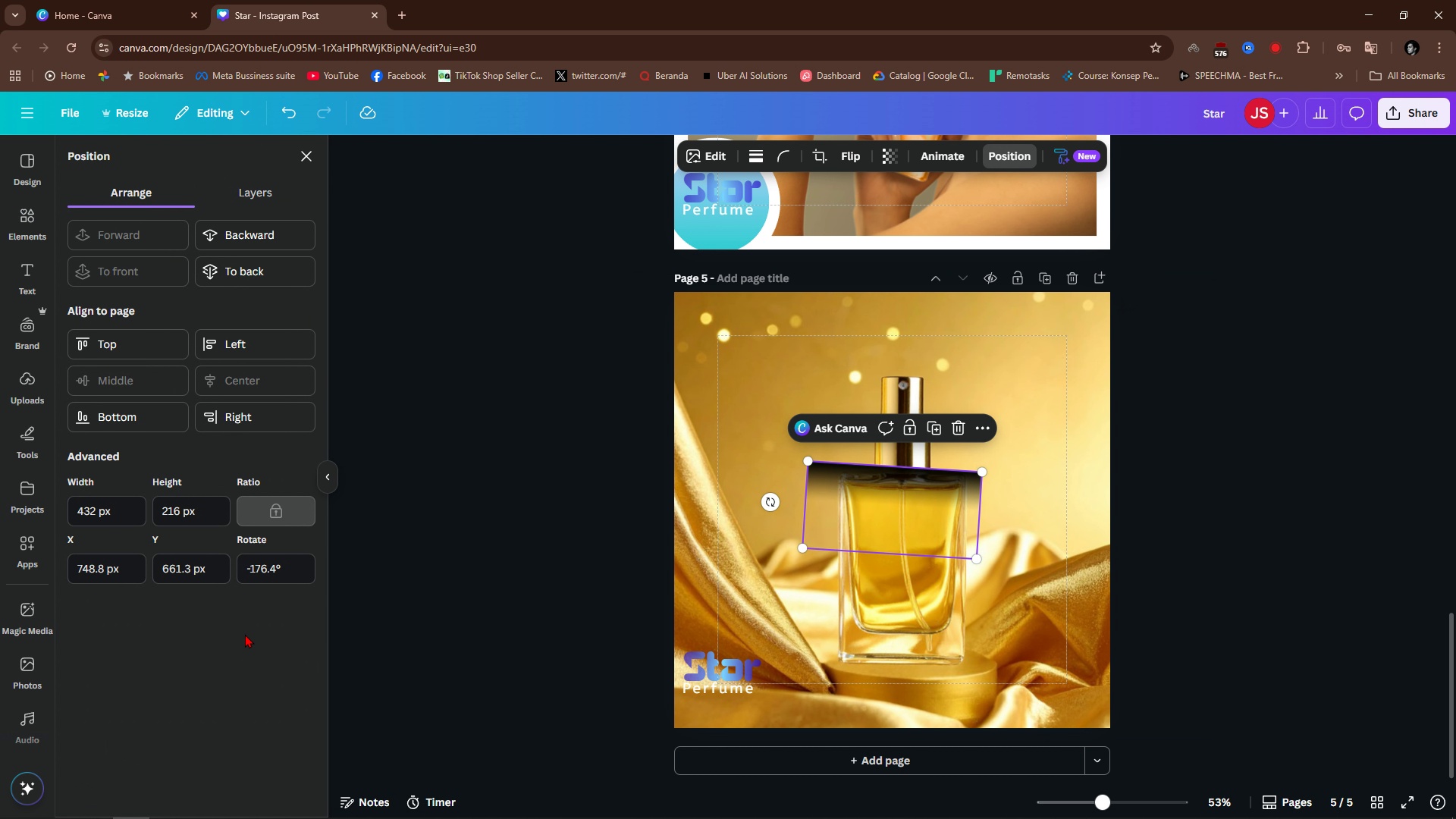 
double_click([293, 567])
 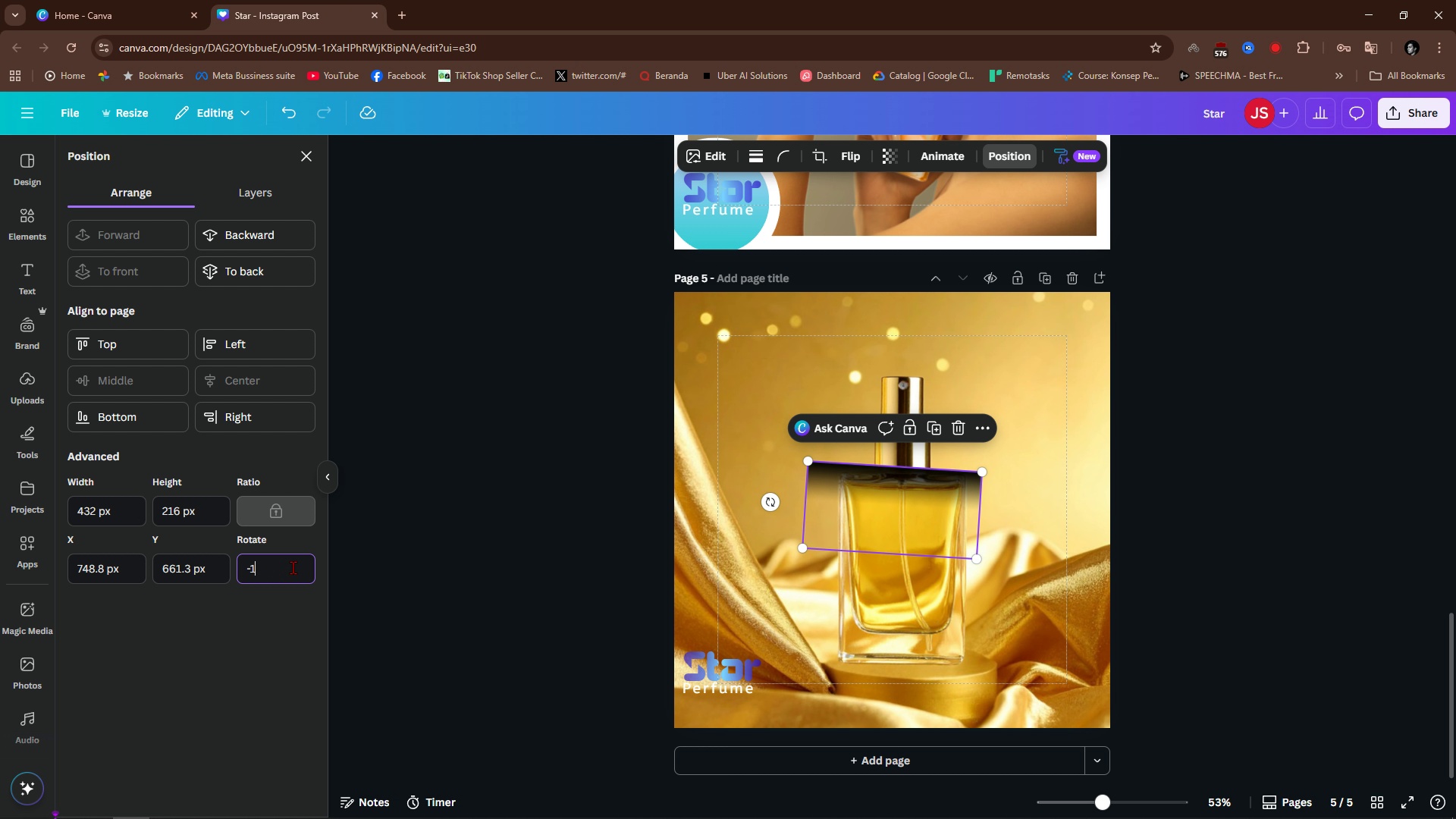 
type(180)
 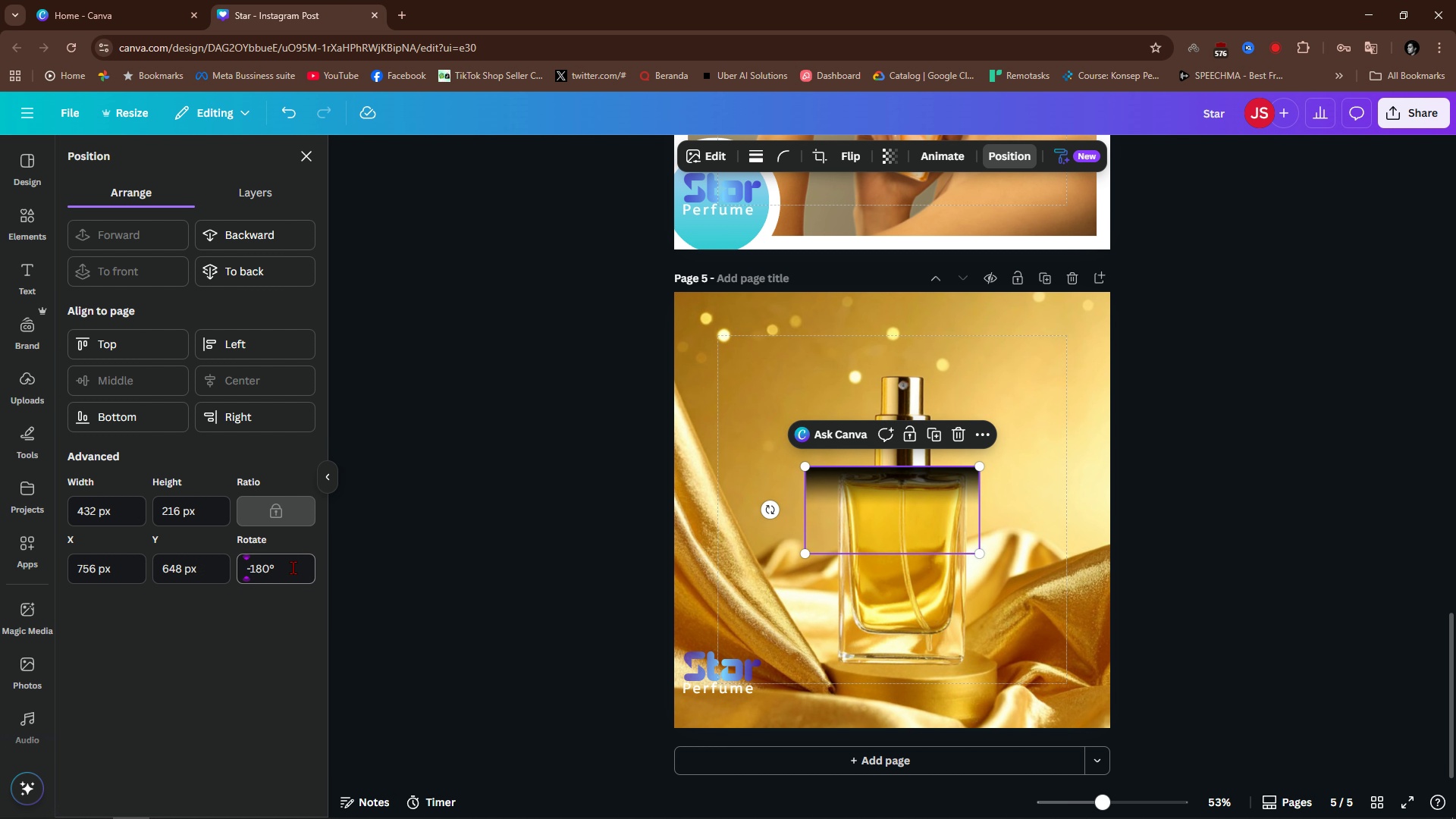 
key(Enter)
 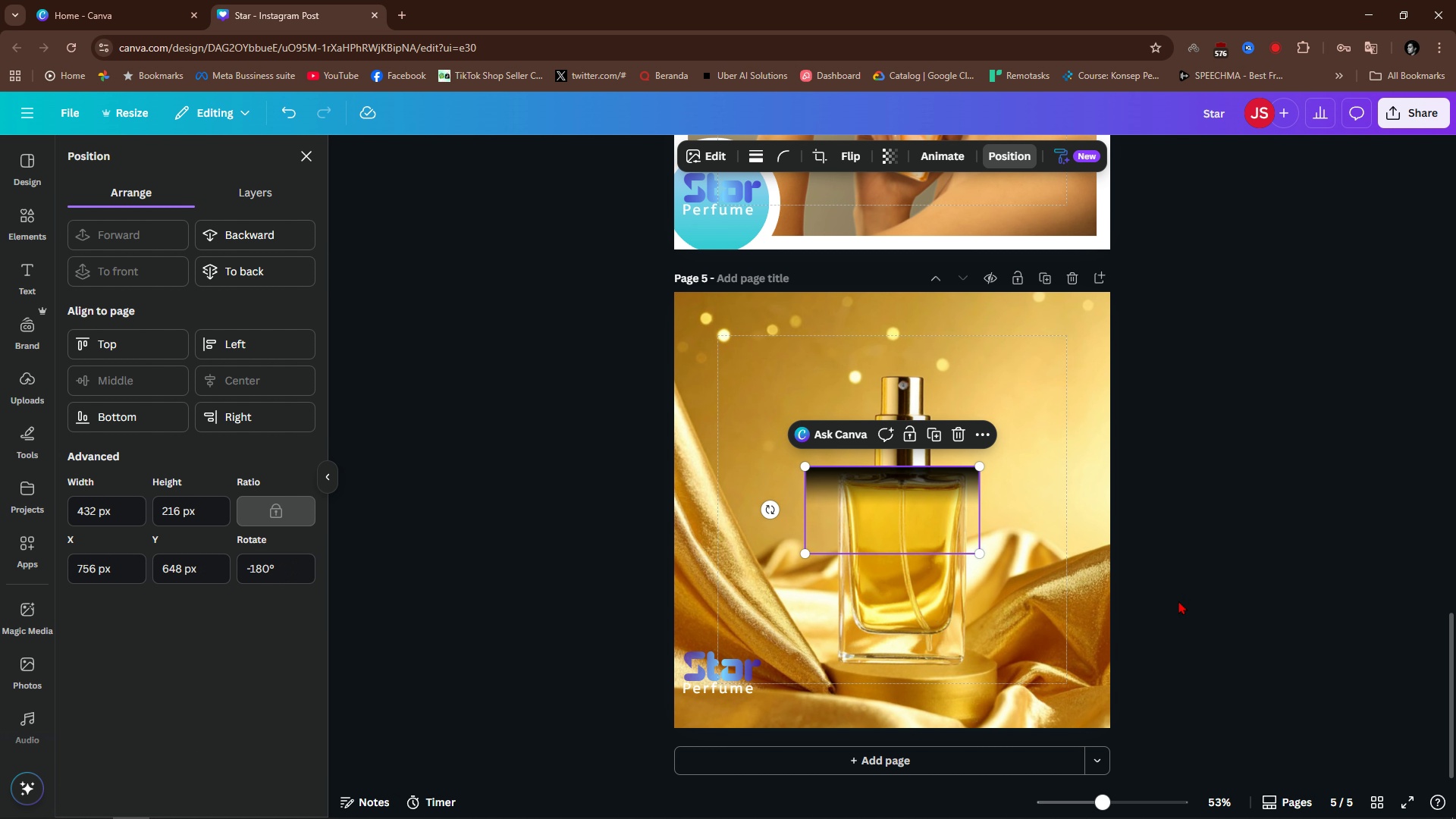 
left_click([1209, 588])
 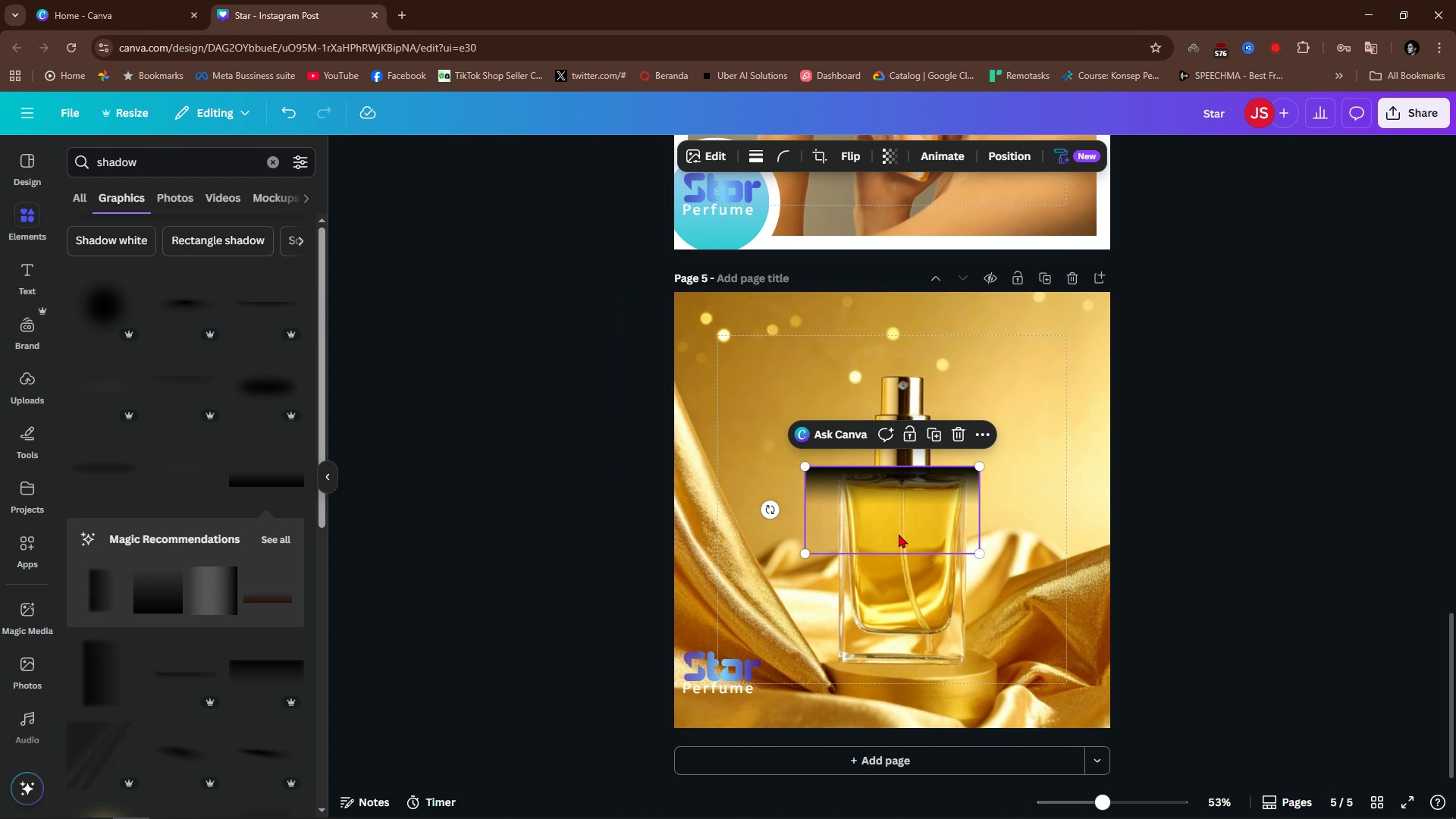 
left_click_drag(start_coordinate=[899, 534], to_coordinate=[926, 725])
 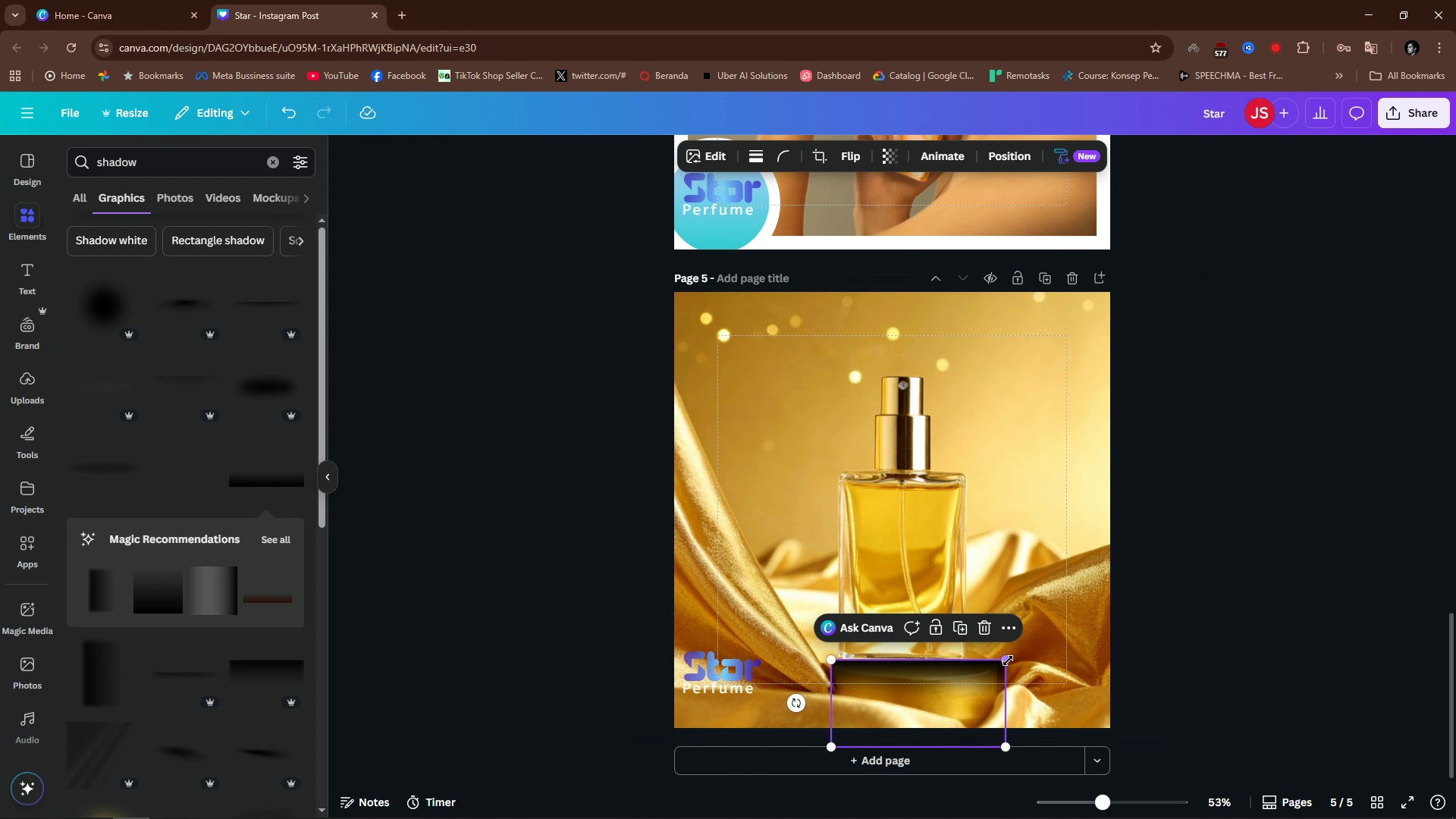 
left_click_drag(start_coordinate=[1008, 661], to_coordinate=[962, 694])
 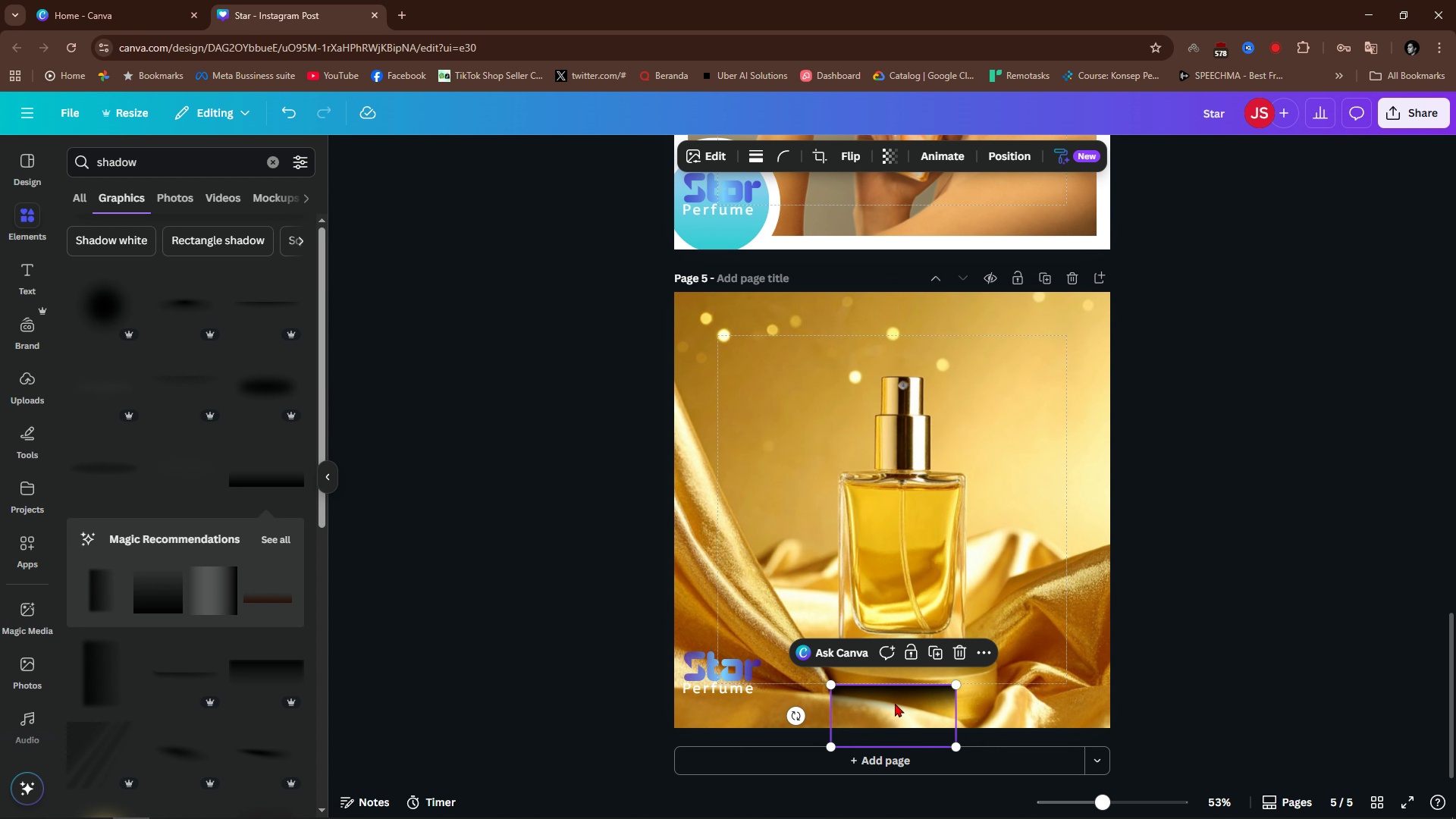 
left_click_drag(start_coordinate=[893, 703], to_coordinate=[901, 671])
 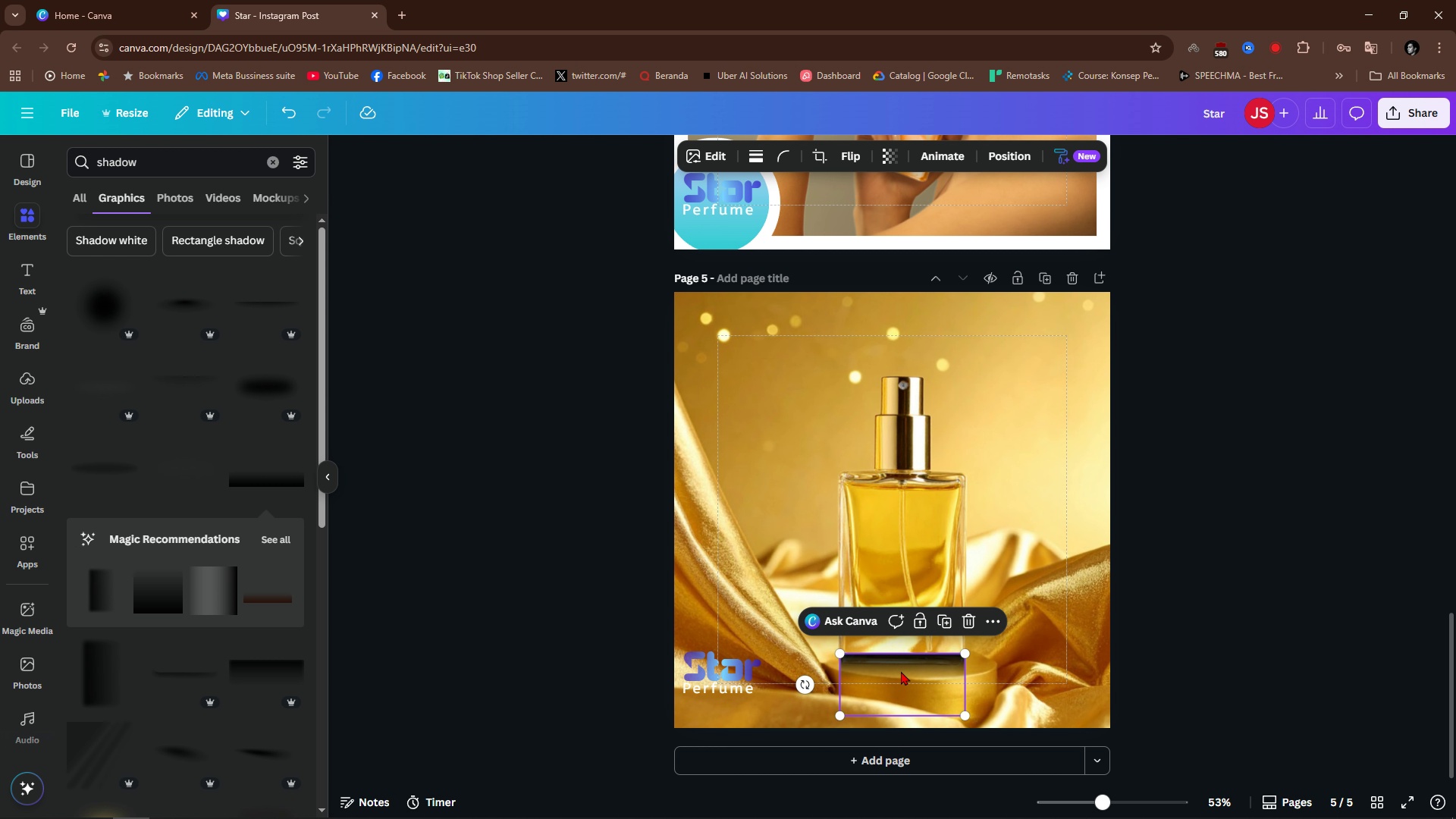 
key(Alt+1)
 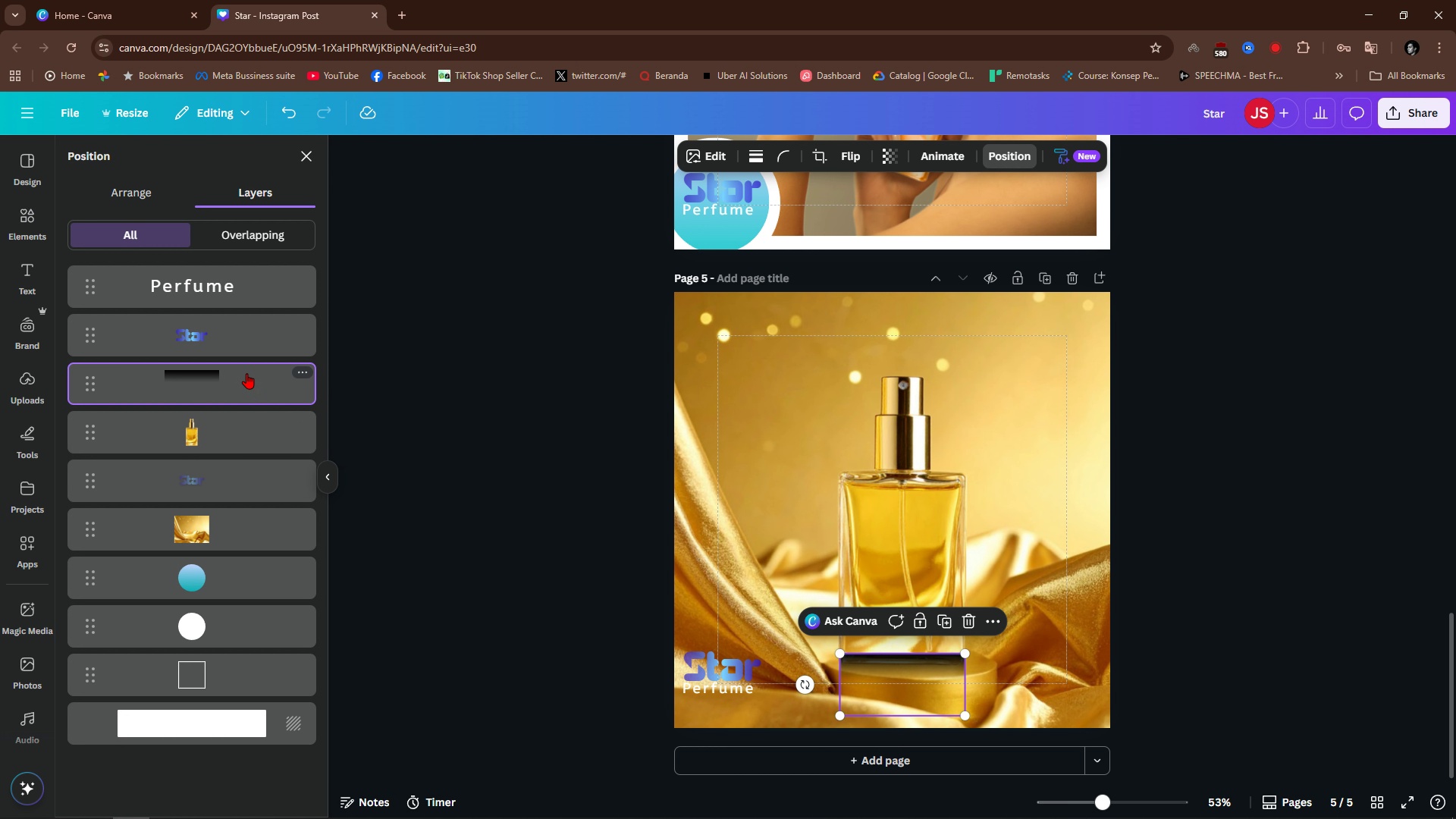 
left_click_drag(start_coordinate=[246, 373], to_coordinate=[244, 479])
 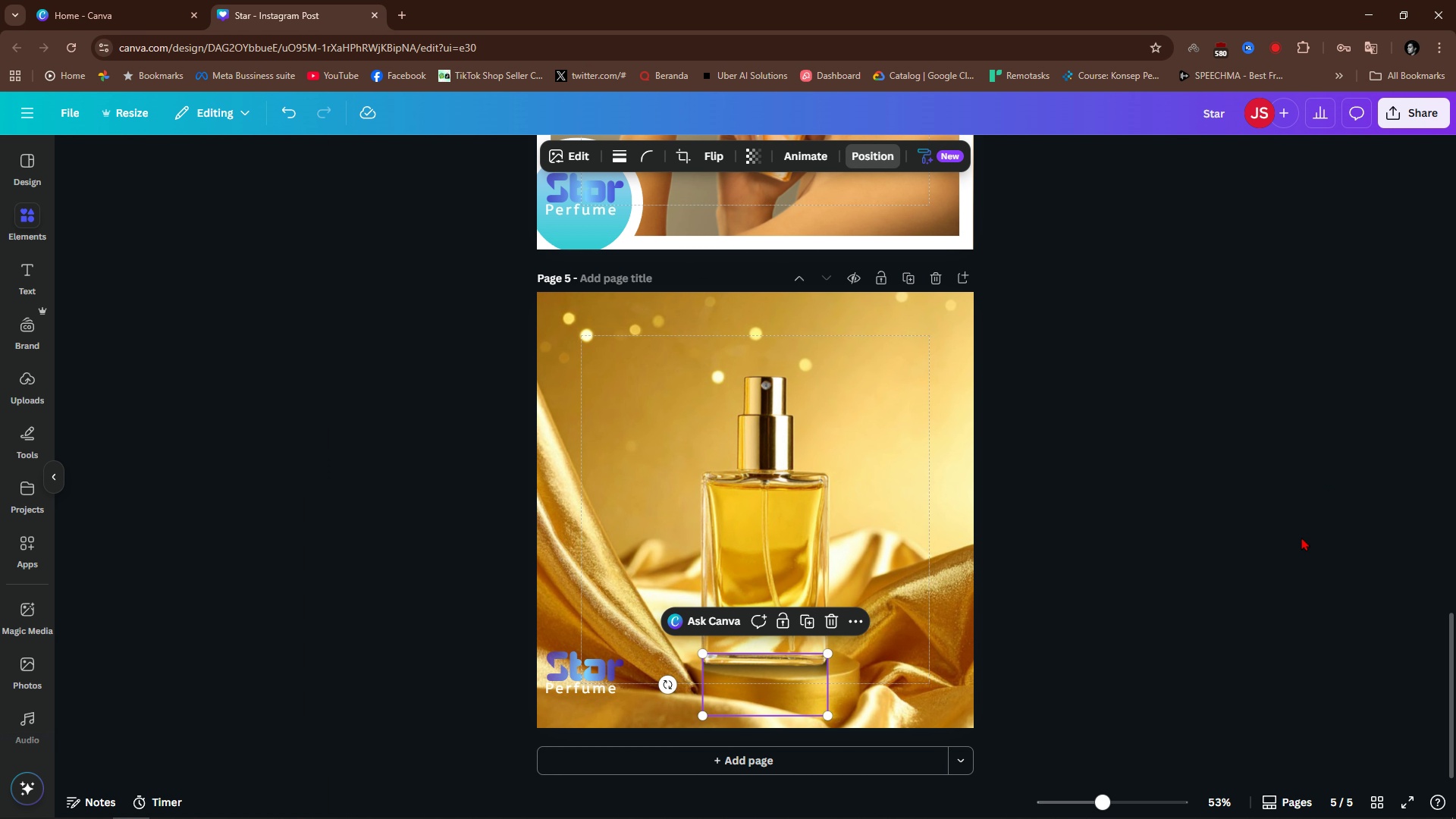 
double_click([1327, 548])
 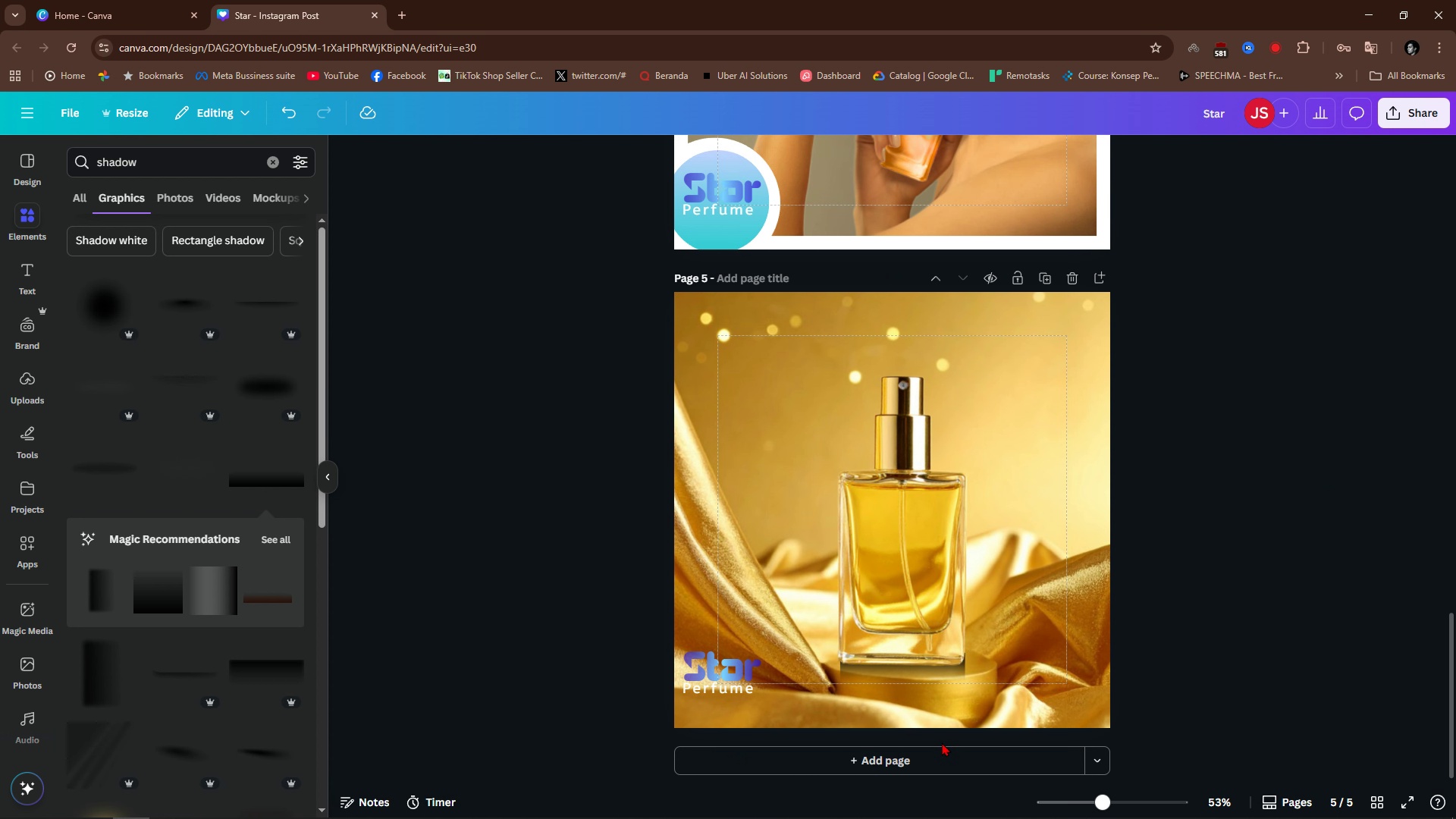 
hold_key(key=ControlLeft, duration=1.05)
scroll: coordinate [906, 683], scroll_direction: up, amount: 4.0
 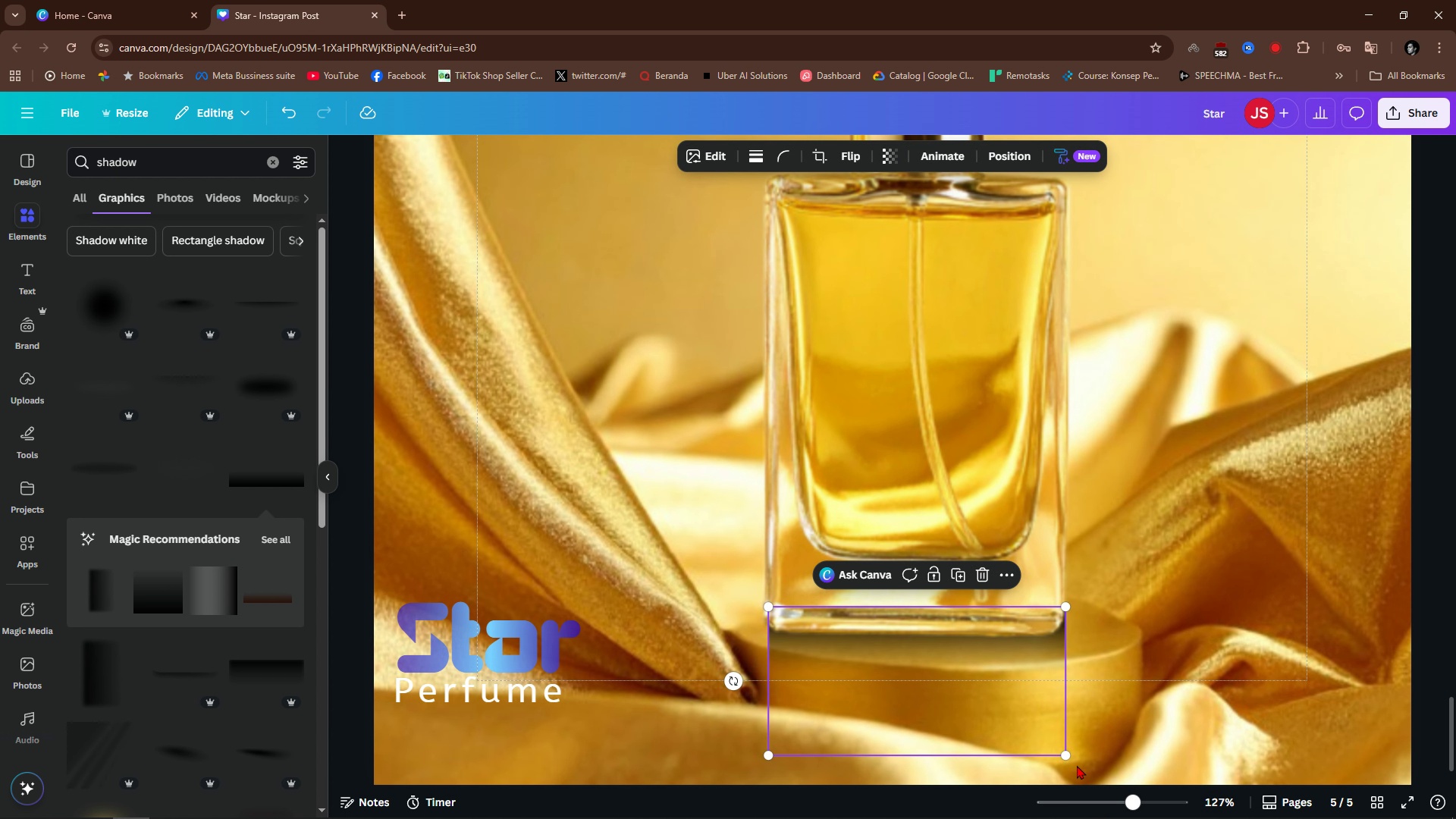 
left_click_drag(start_coordinate=[1068, 758], to_coordinate=[1051, 752])
 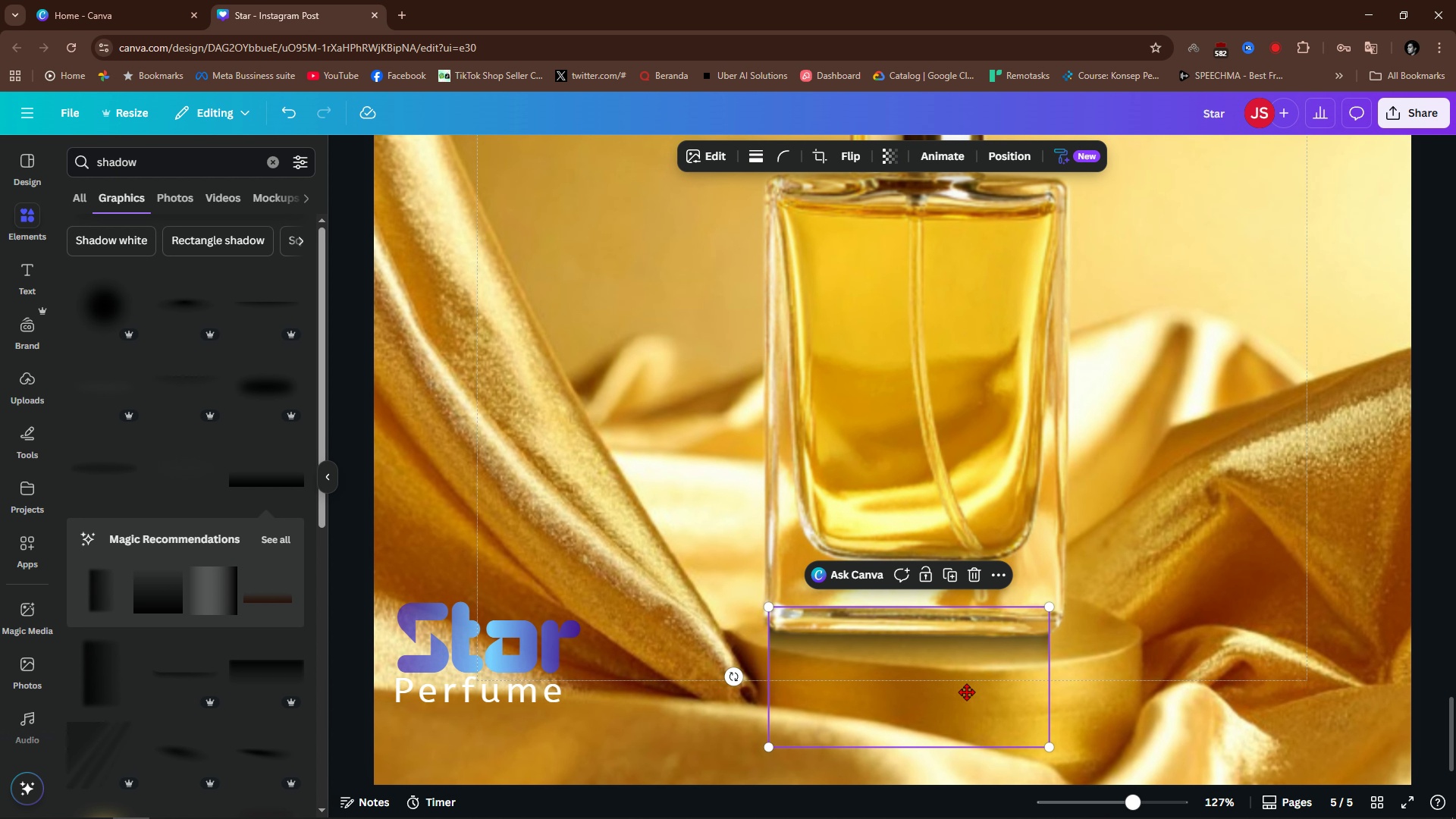 
left_click_drag(start_coordinate=[959, 692], to_coordinate=[965, 682])
 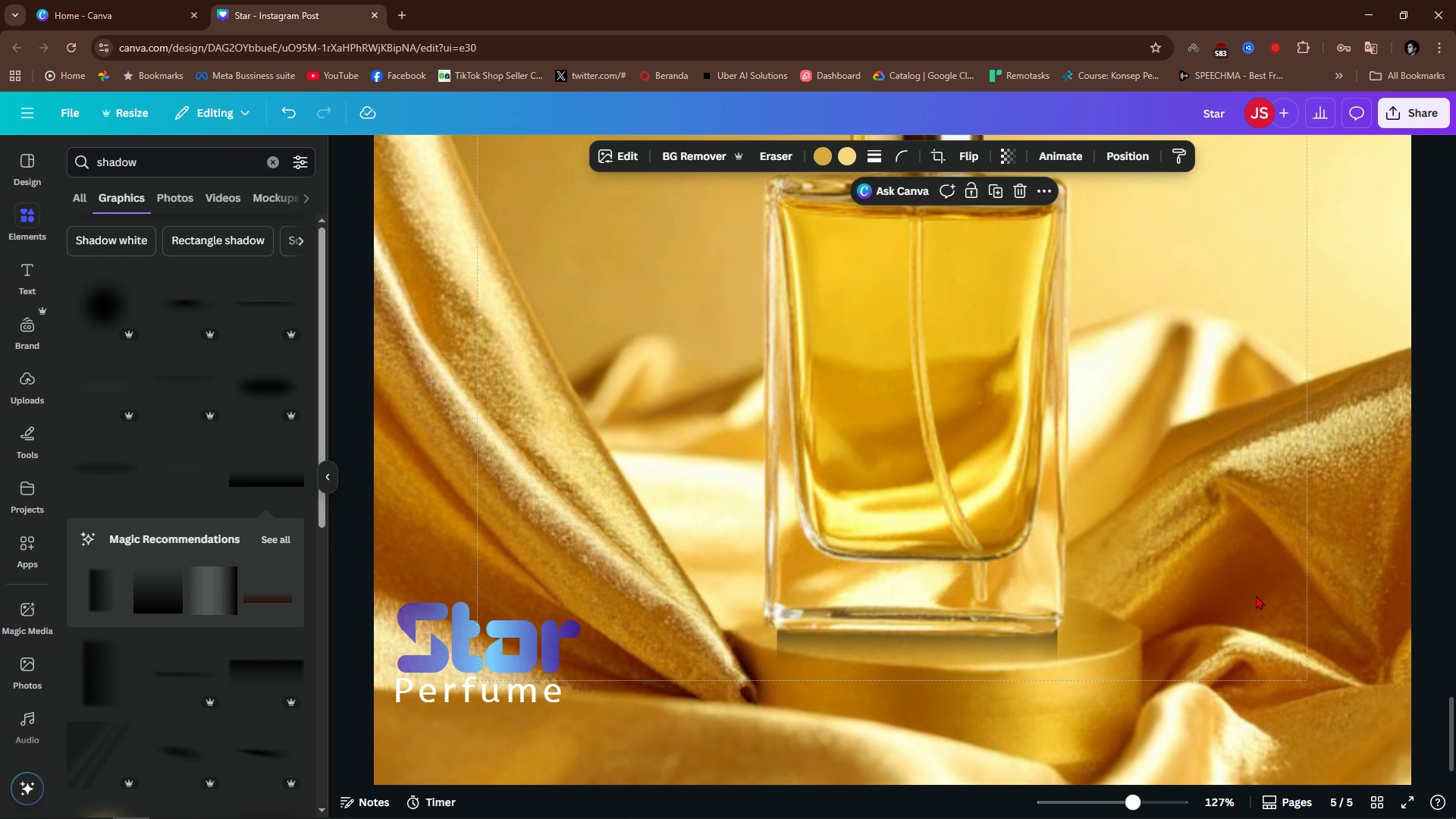 
left_click([1256, 595])
 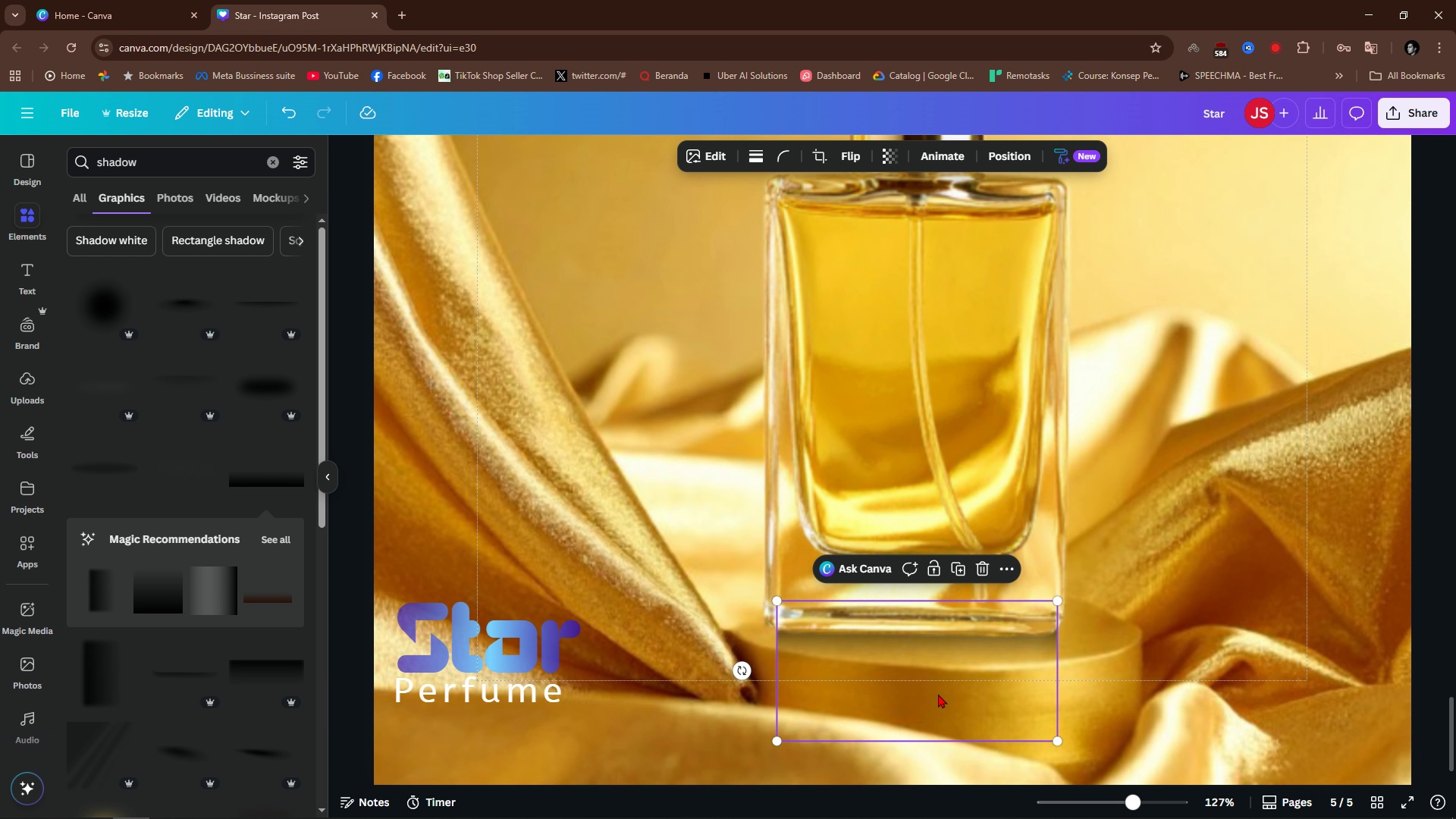 
left_click([938, 694])
 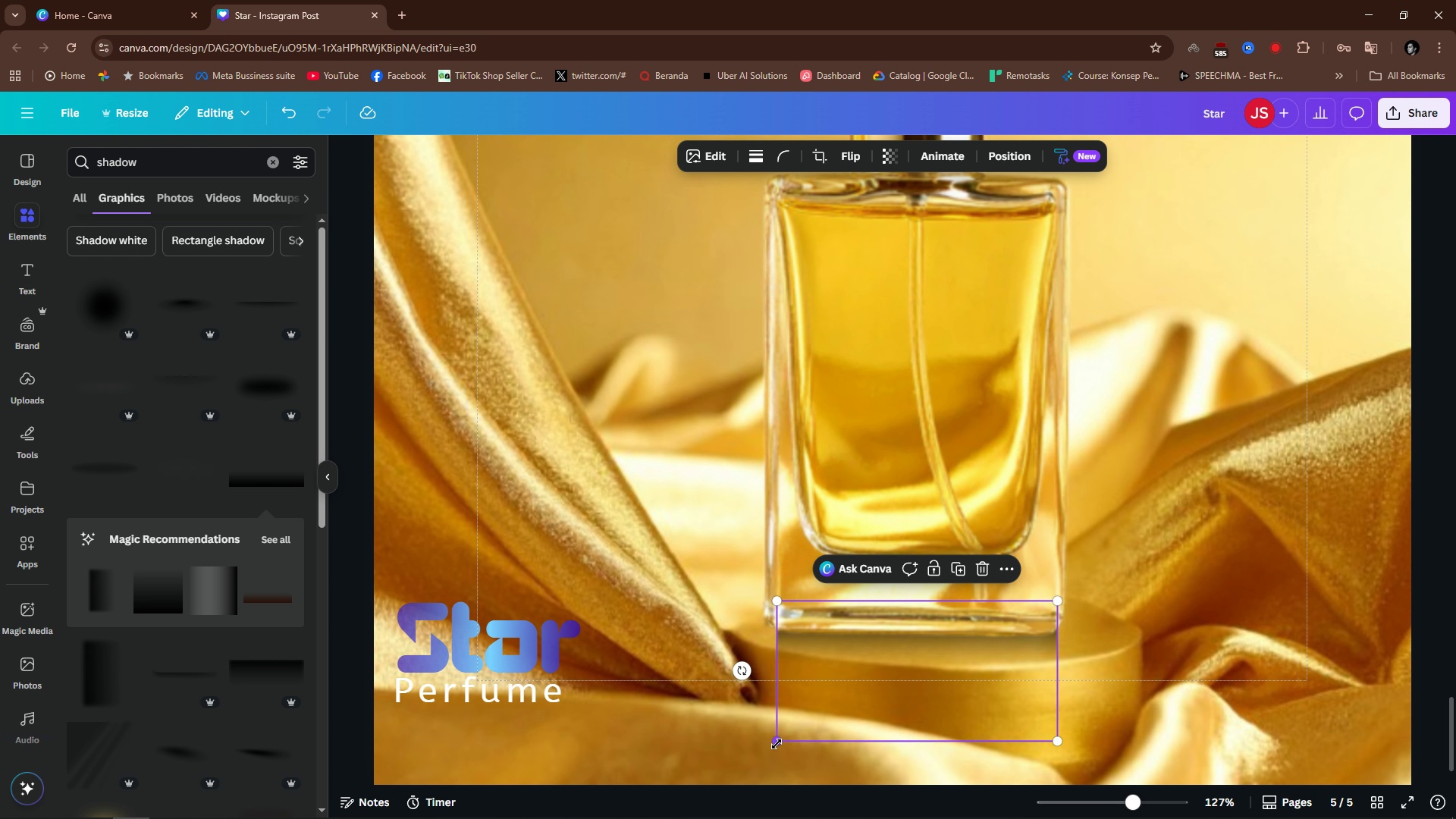 
left_click_drag(start_coordinate=[778, 743], to_coordinate=[765, 746])
 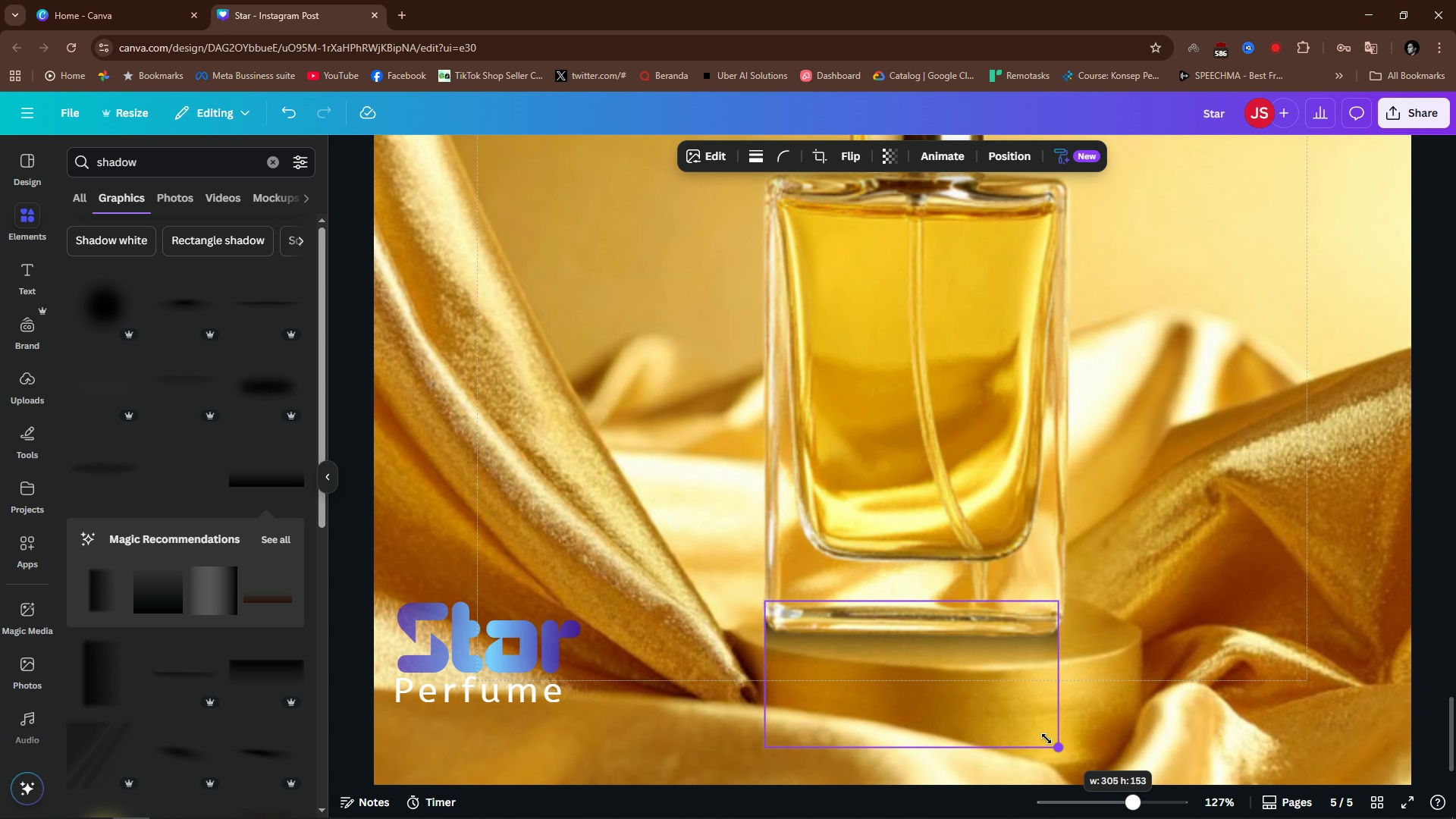 
mouse_move([998, 680])
 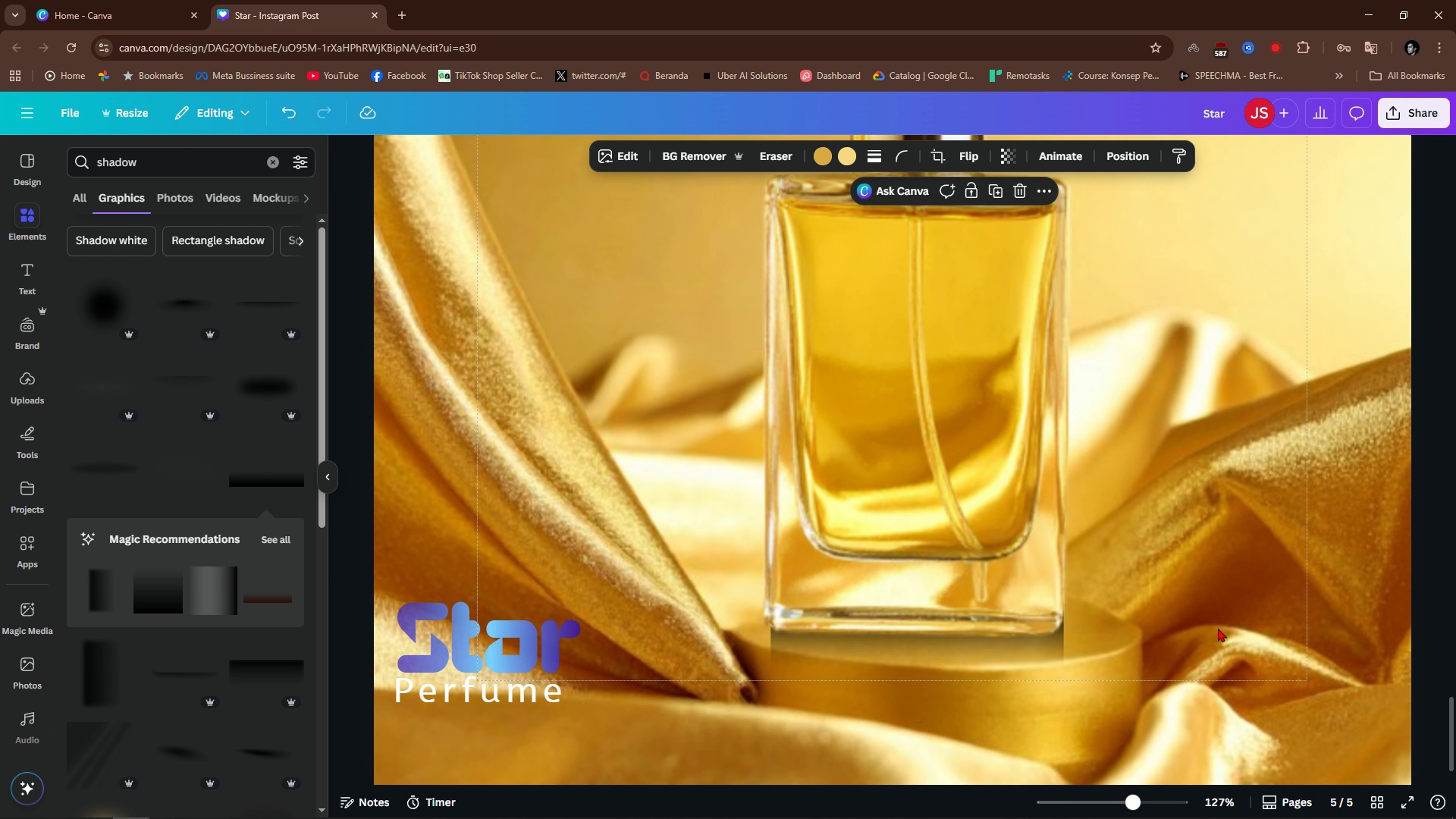 
left_click([1218, 628])
 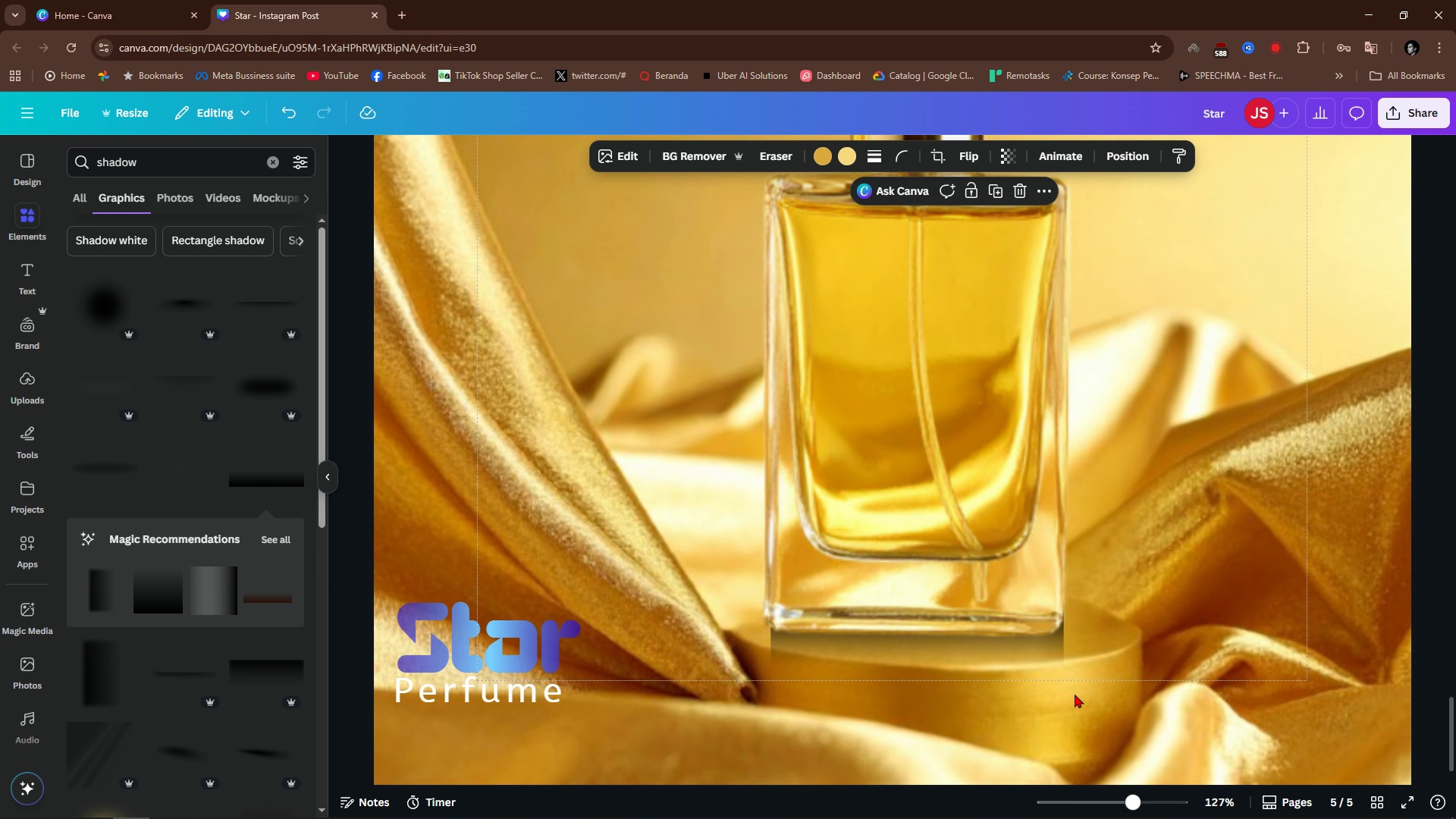 
left_click([1011, 686])
 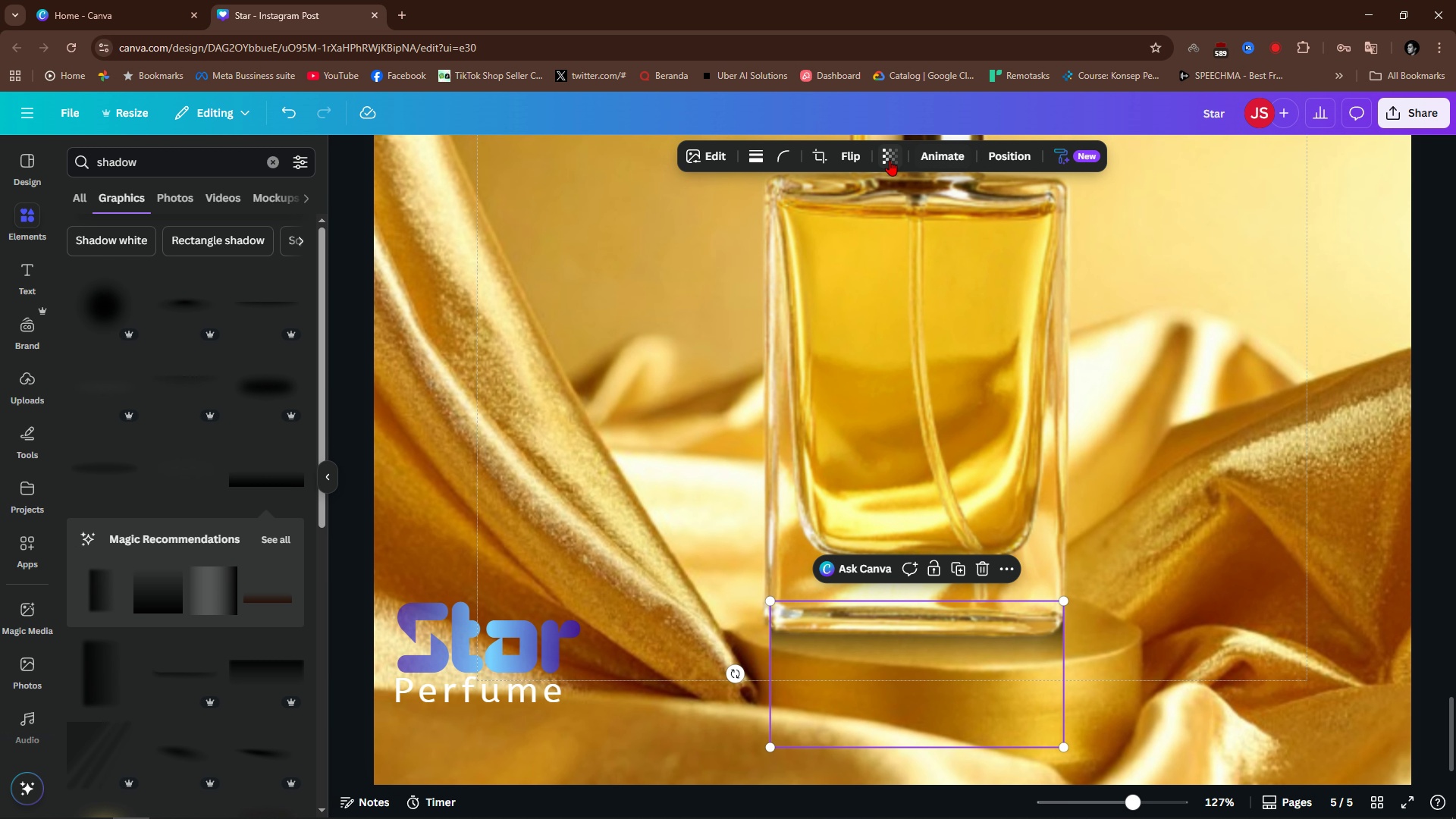 
left_click([890, 160])
 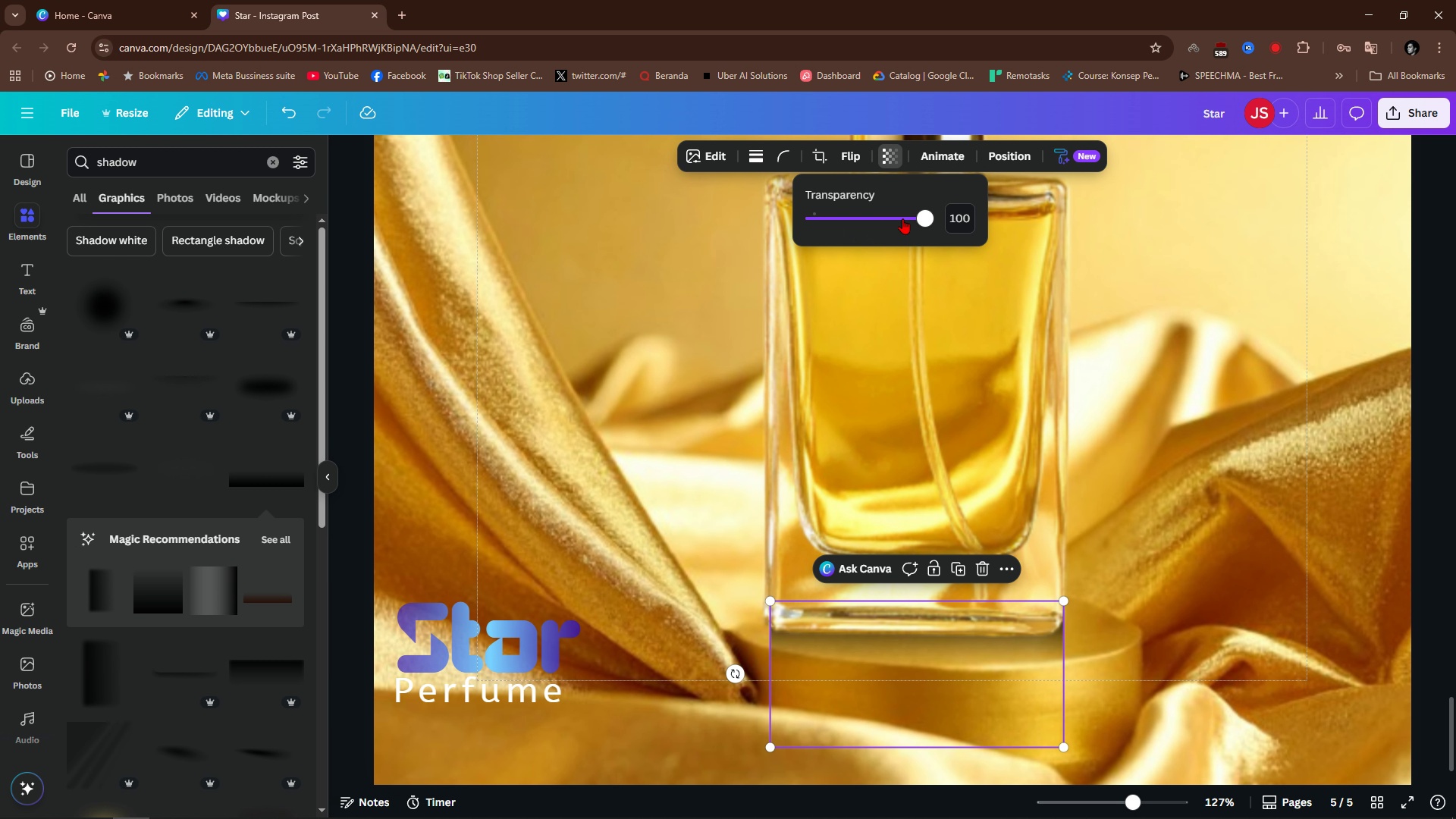 
left_click_drag(start_coordinate=[905, 218], to_coordinate=[890, 236])
 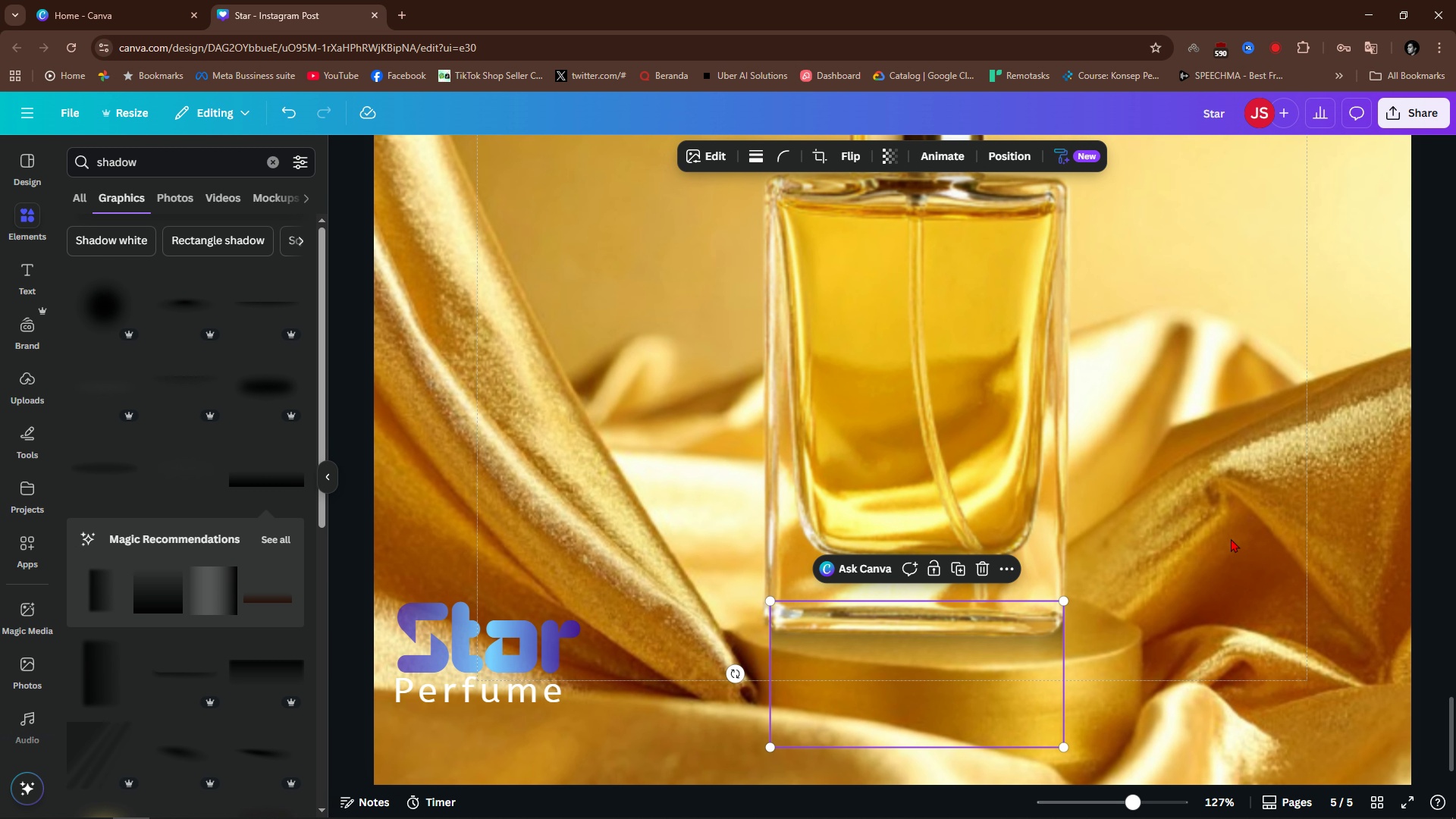 
left_click([1231, 538])
 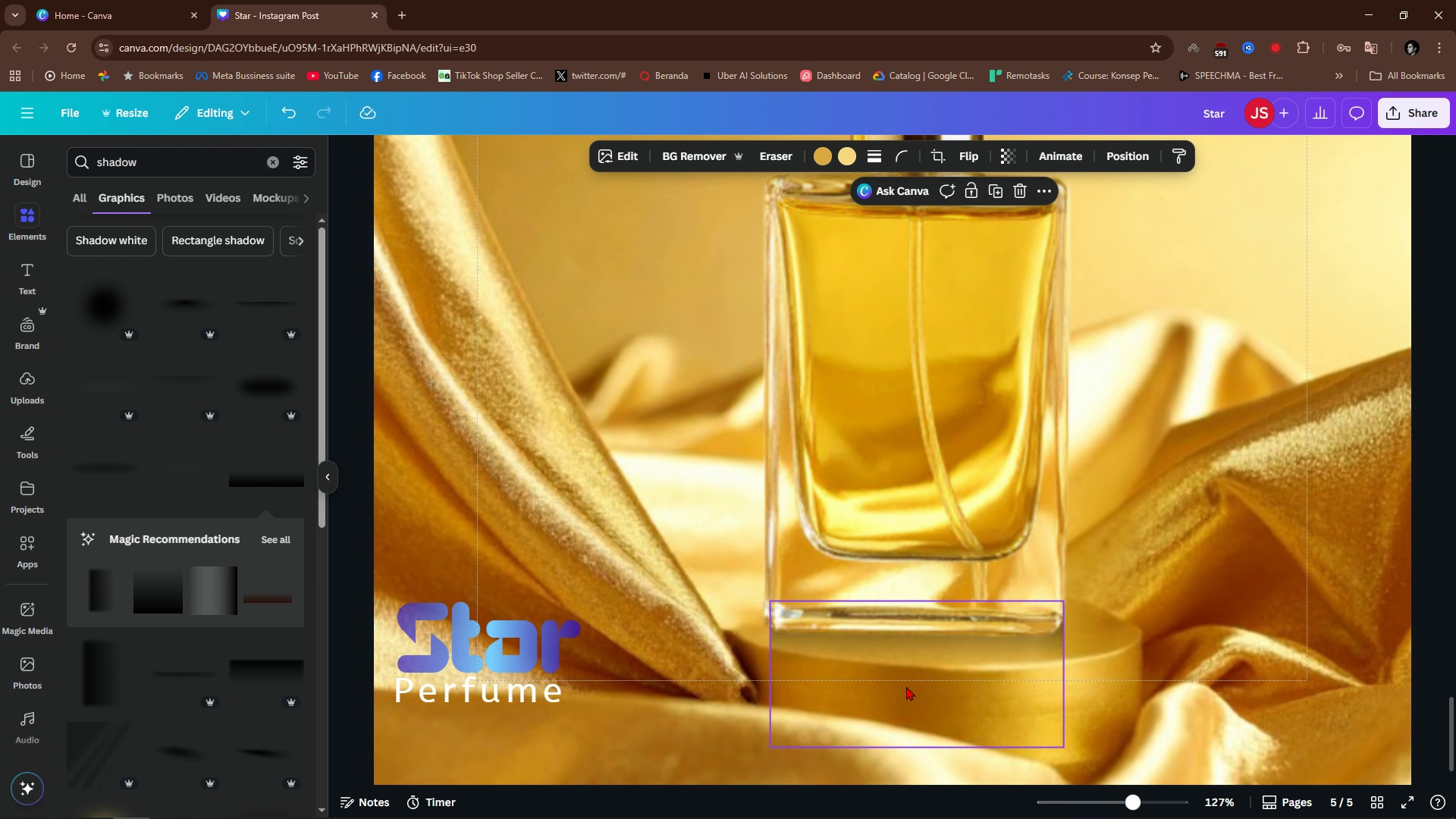 
left_click([912, 677])
 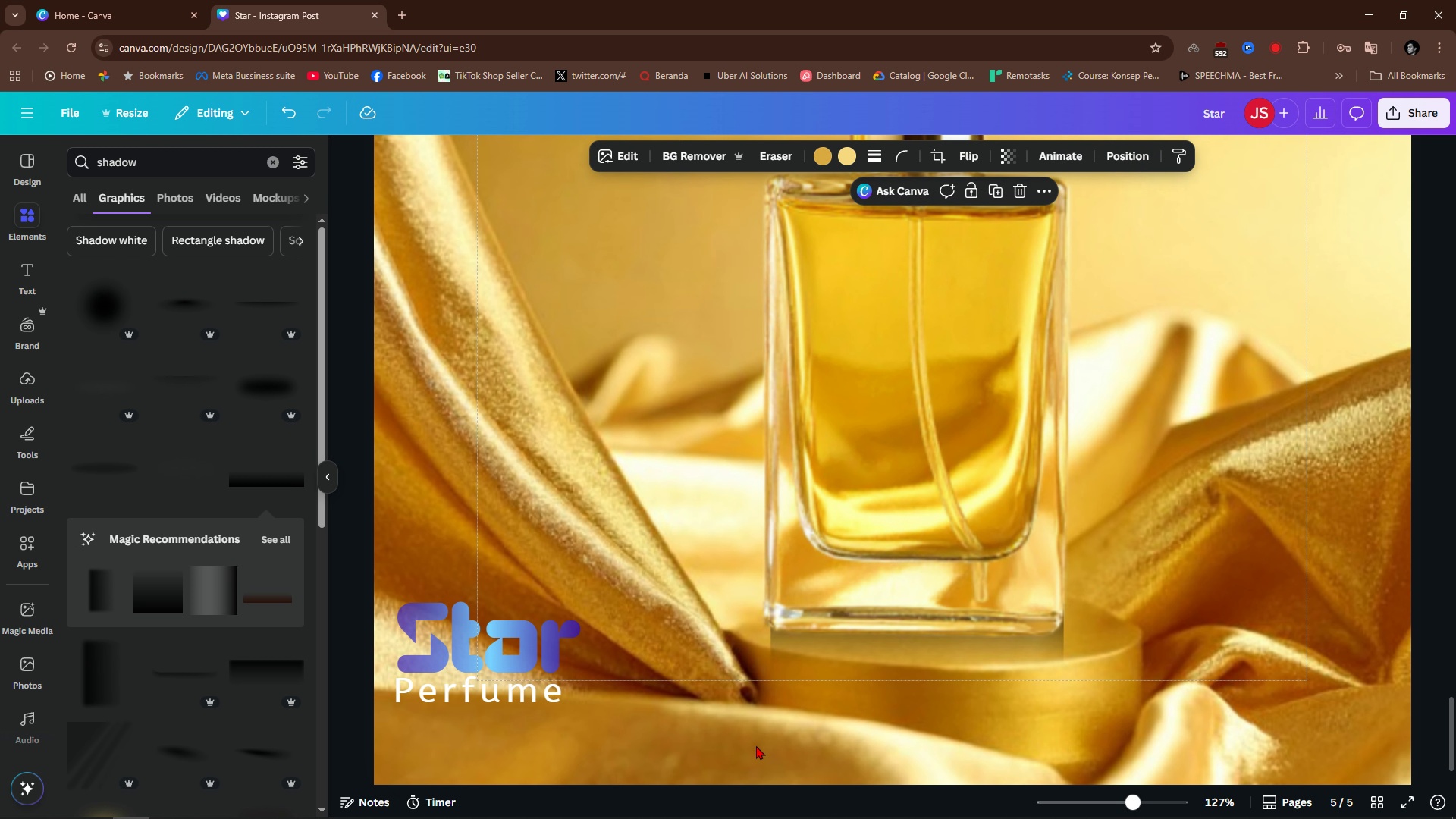 
left_click_drag(start_coordinate=[858, 671], to_coordinate=[846, 672])
 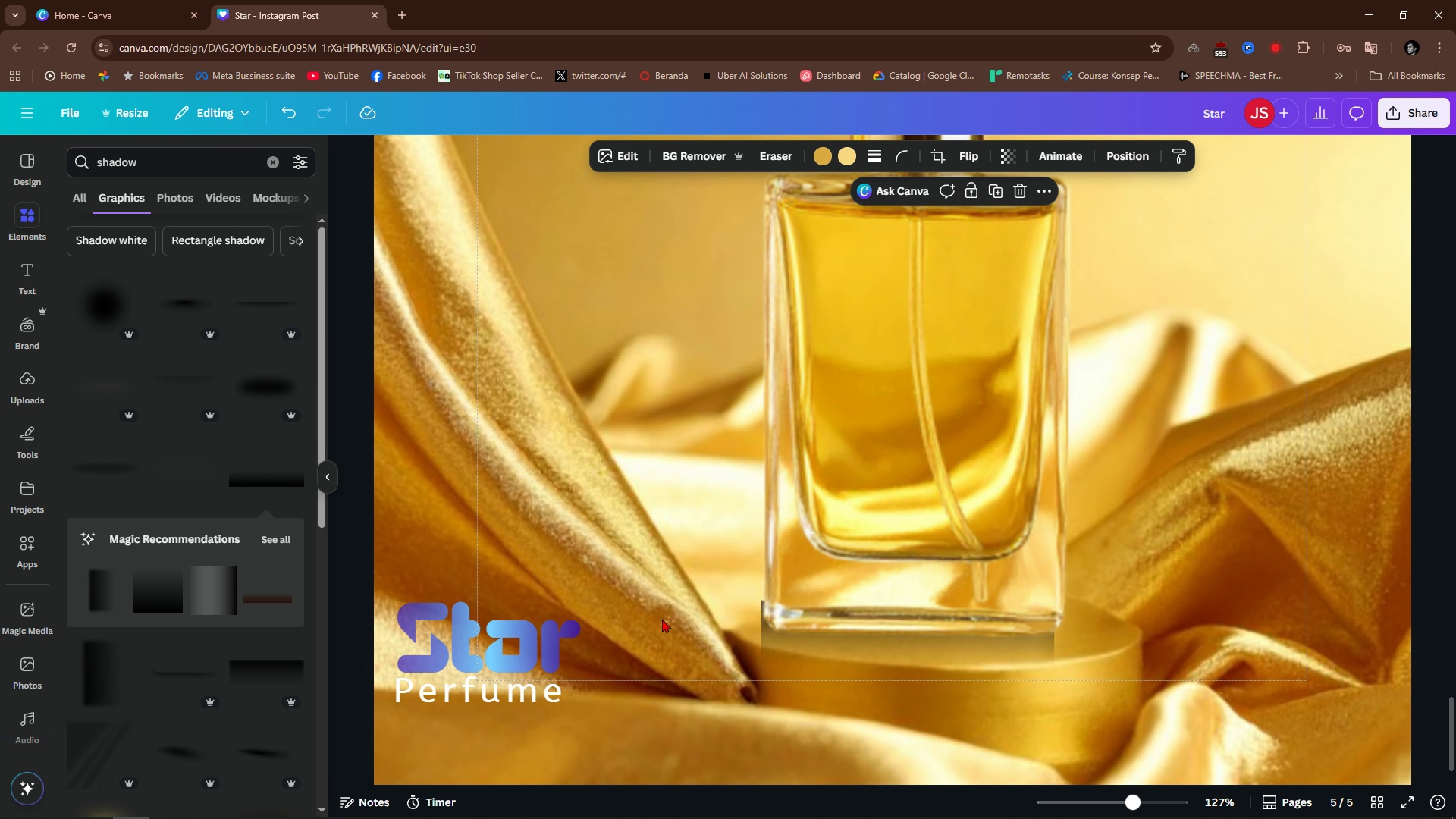 
left_click([662, 619])
 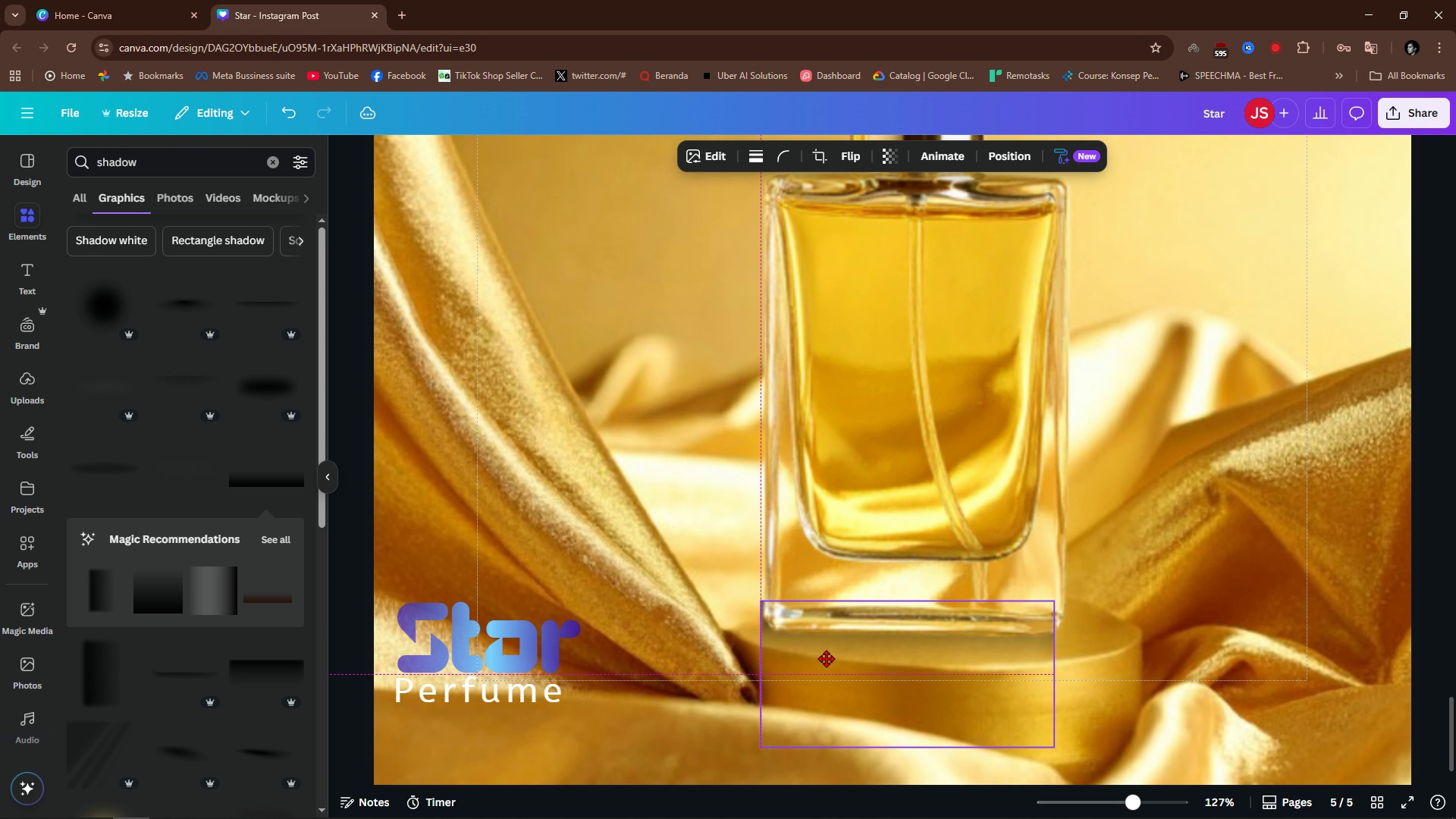 
hold_key(key=ControlLeft, duration=1.01)
scroll: coordinate [826, 658], scroll_direction: down, amount: 7.0
 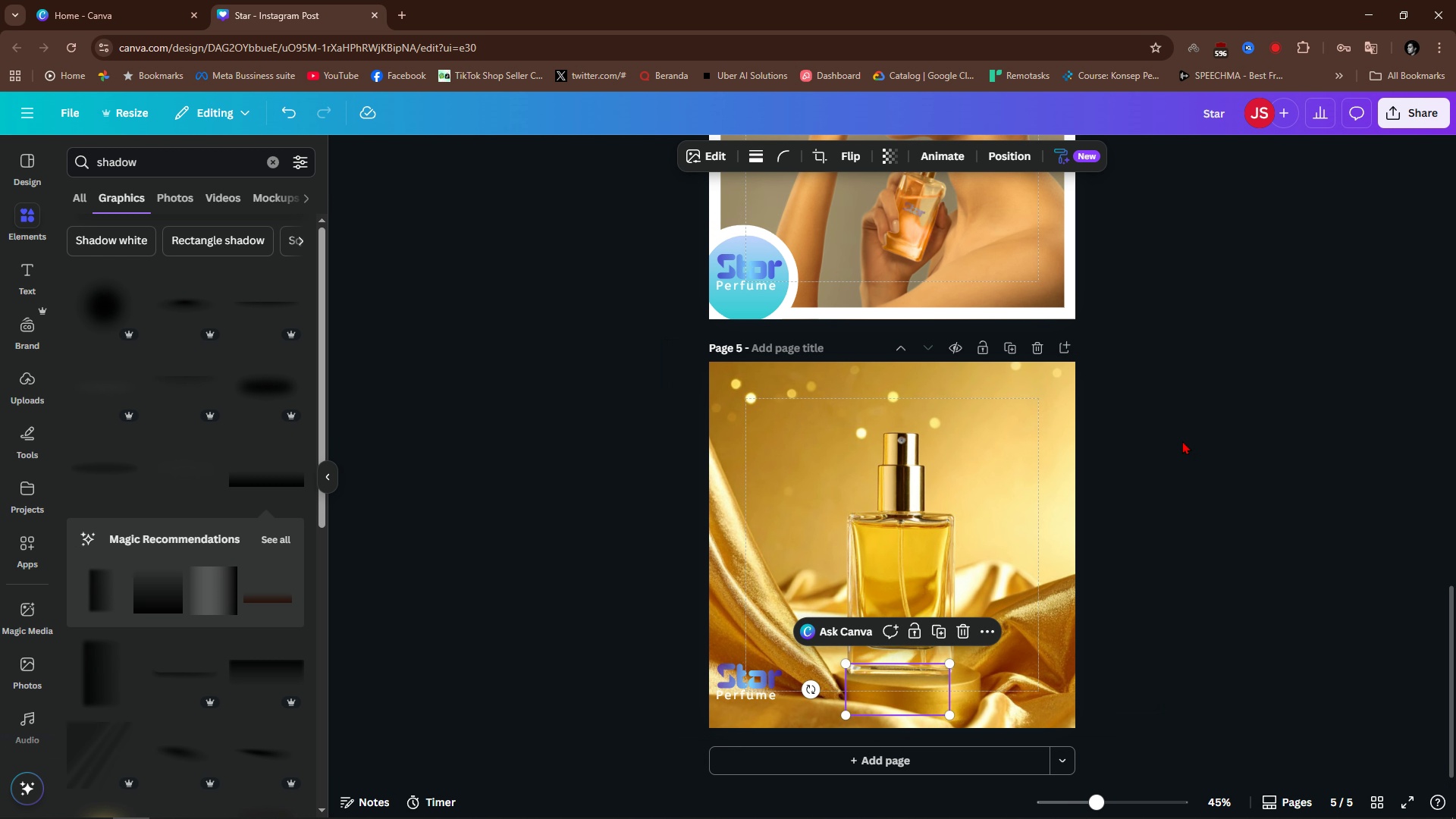 
left_click([1182, 441])
 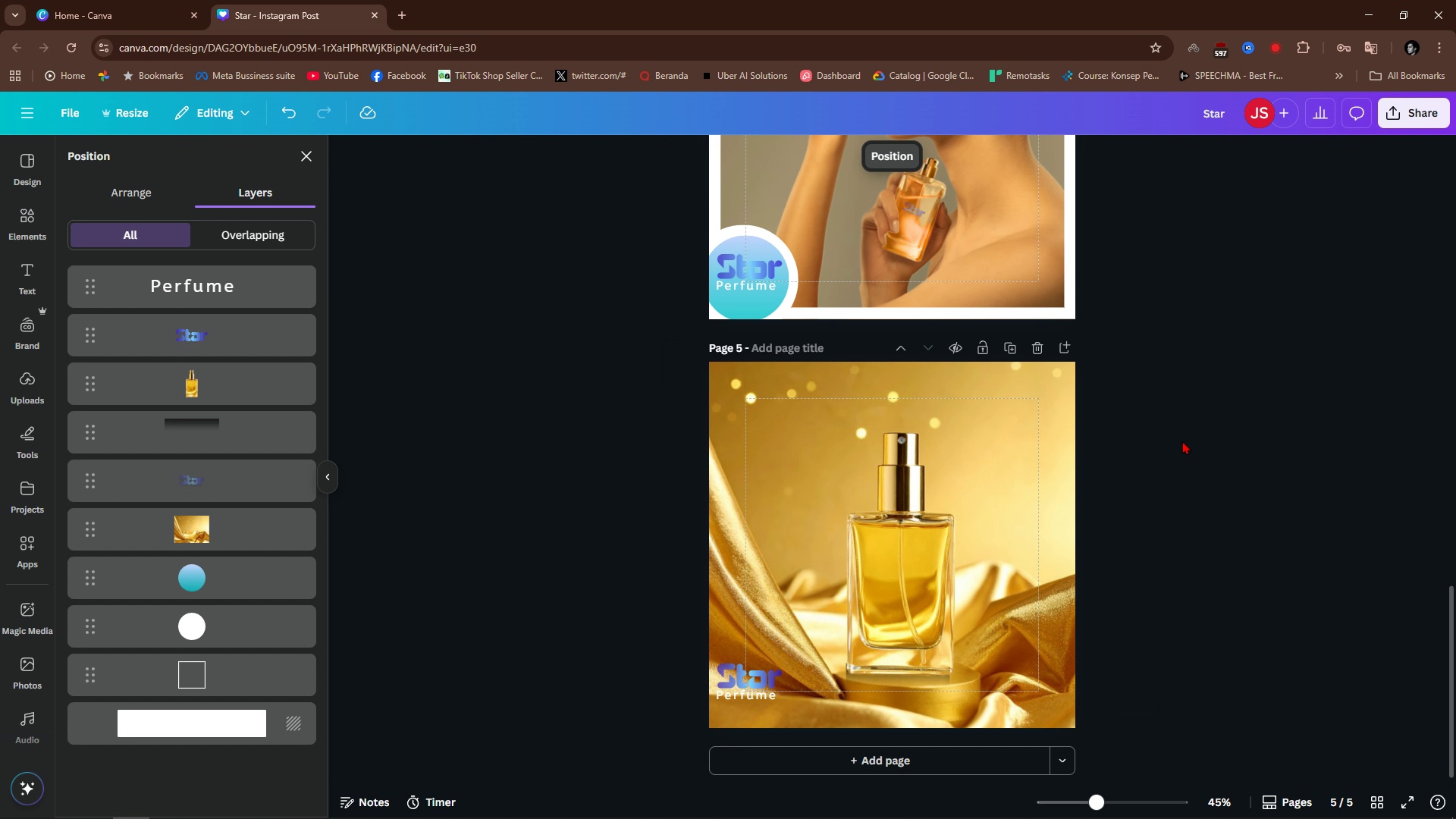 
key(Alt+1)
 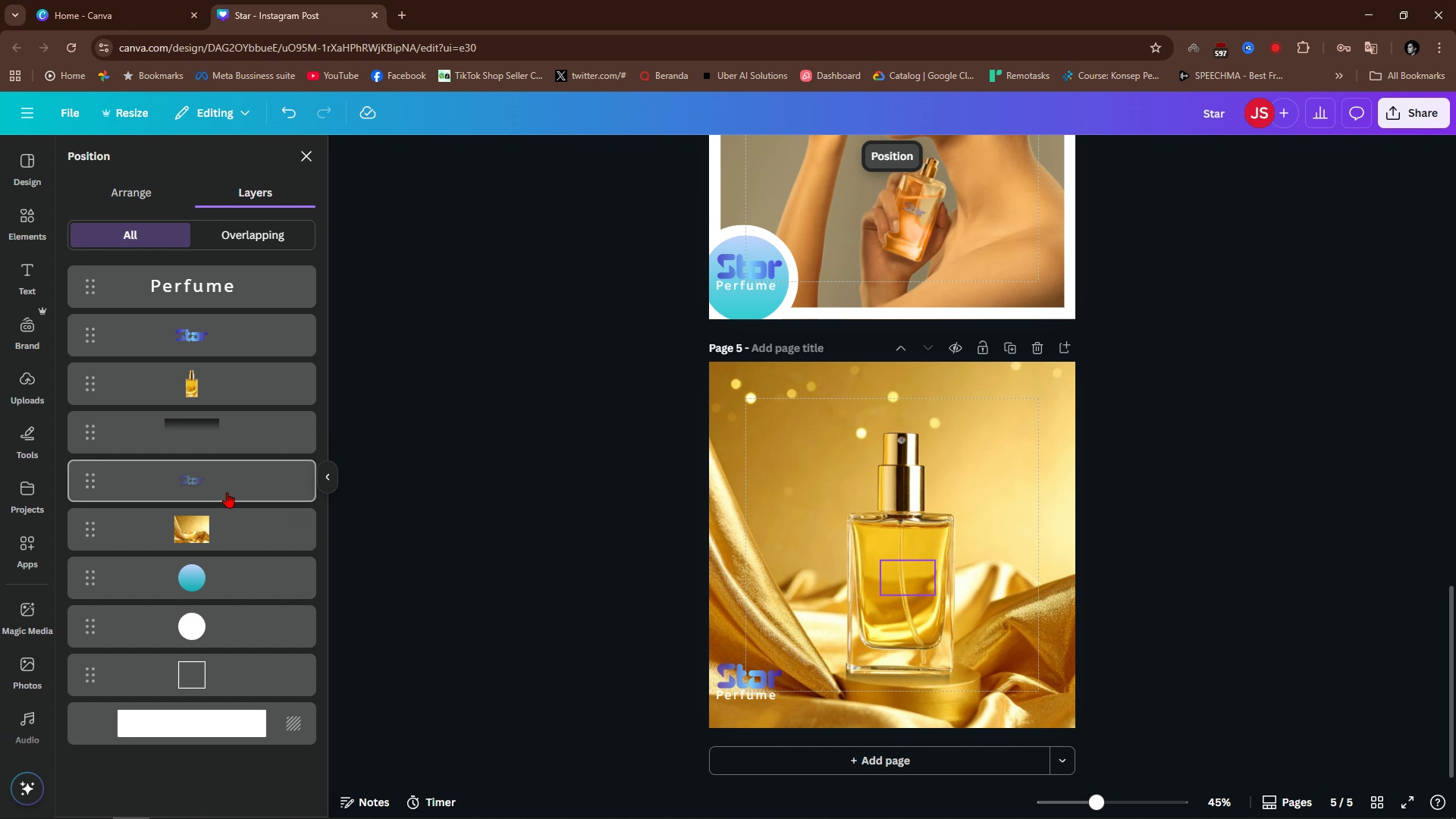 
left_click([242, 541])
 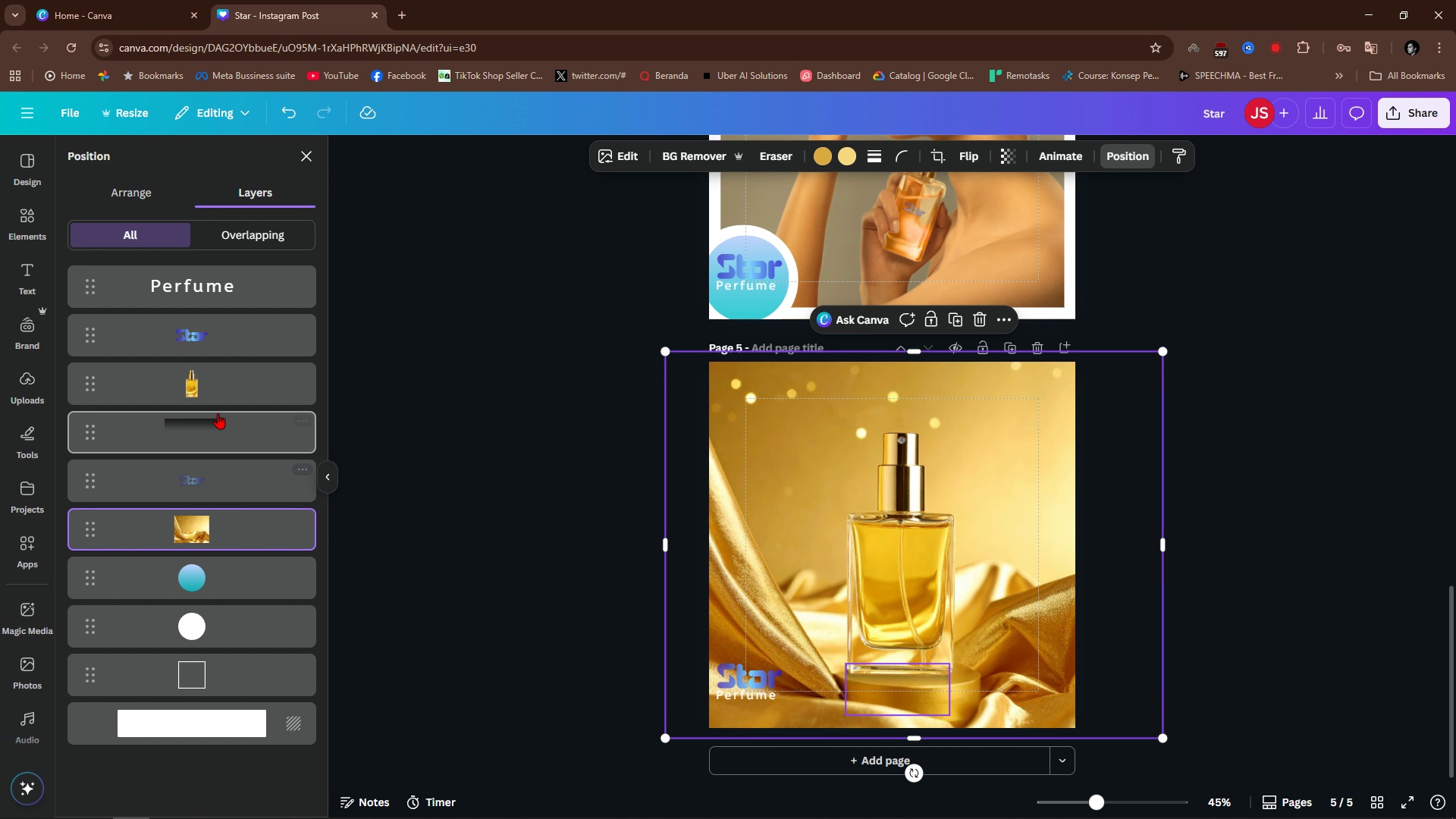 
key(Control+ControlLeft)
 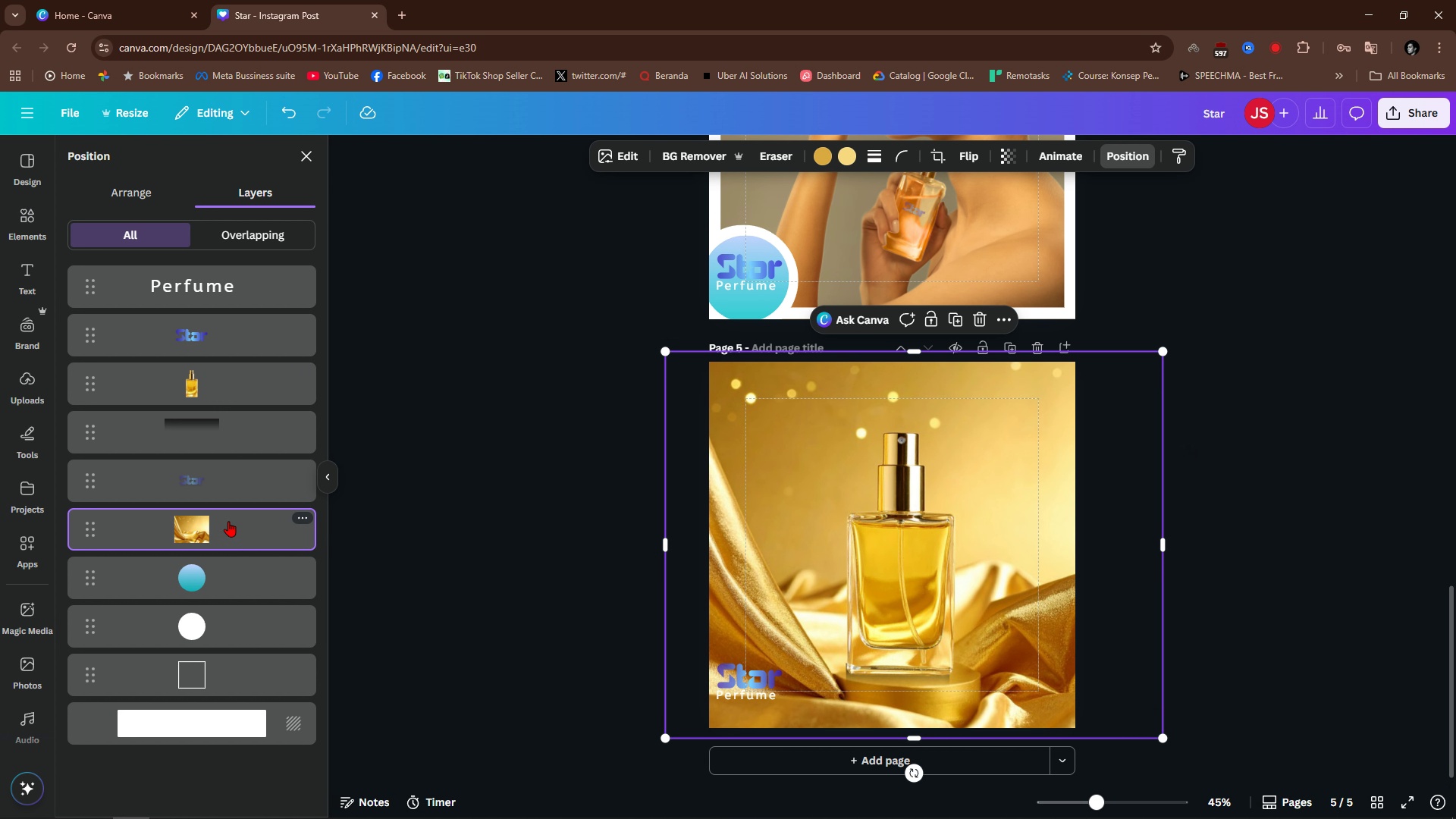 
left_click_drag(start_coordinate=[228, 521], to_coordinate=[200, 696])
 